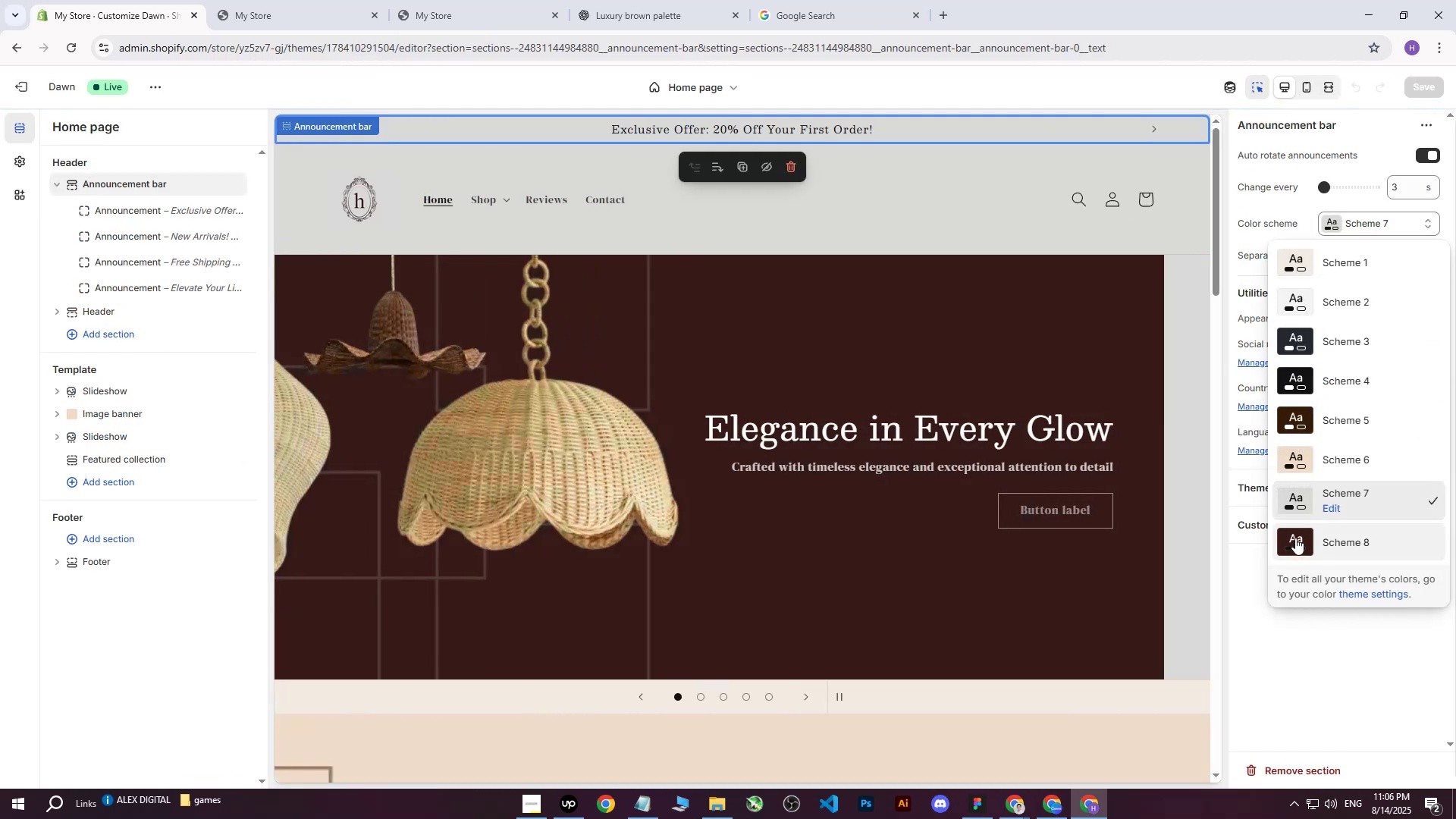 
left_click([1295, 543])
 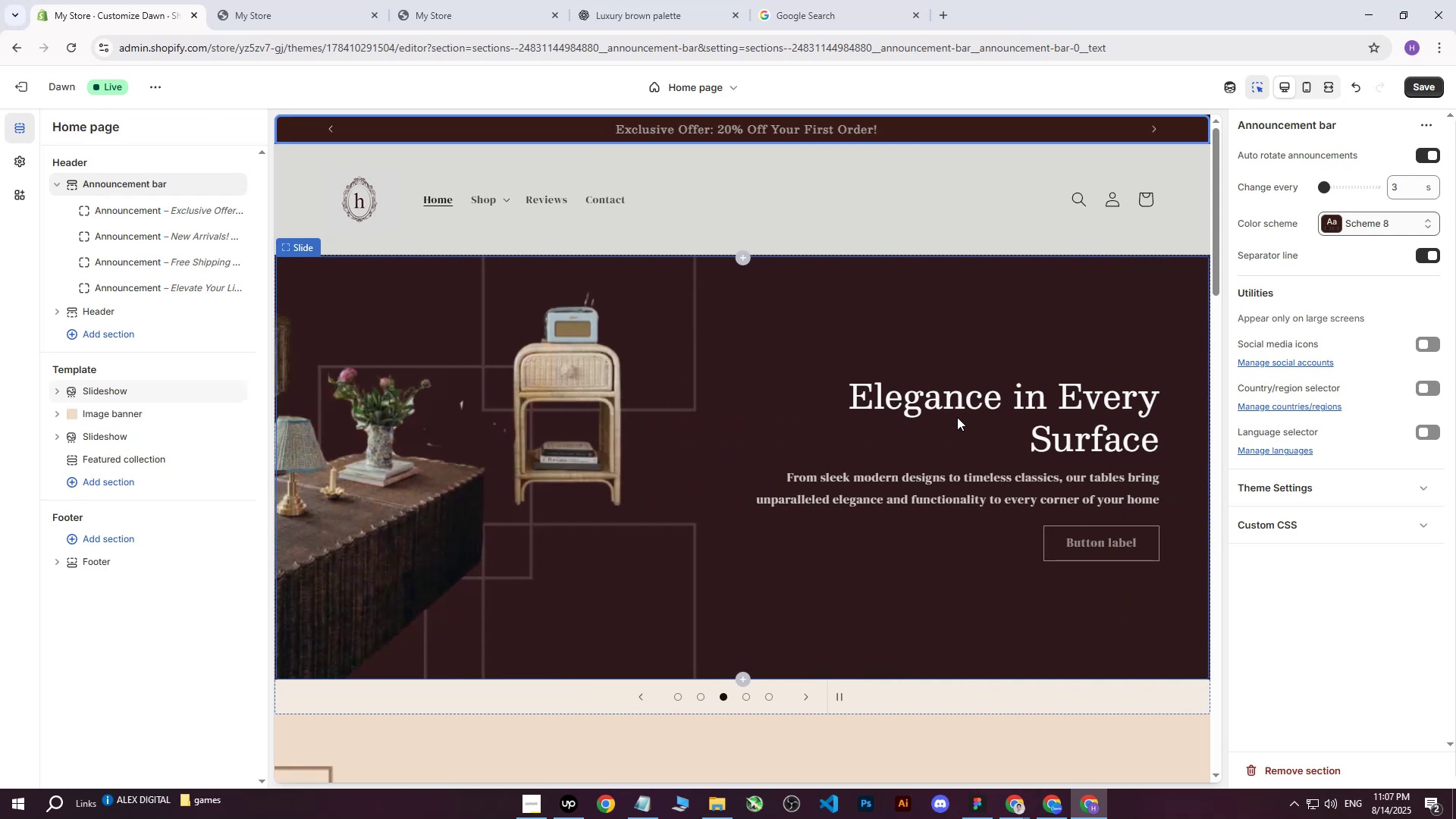 
left_click([1336, 216])
 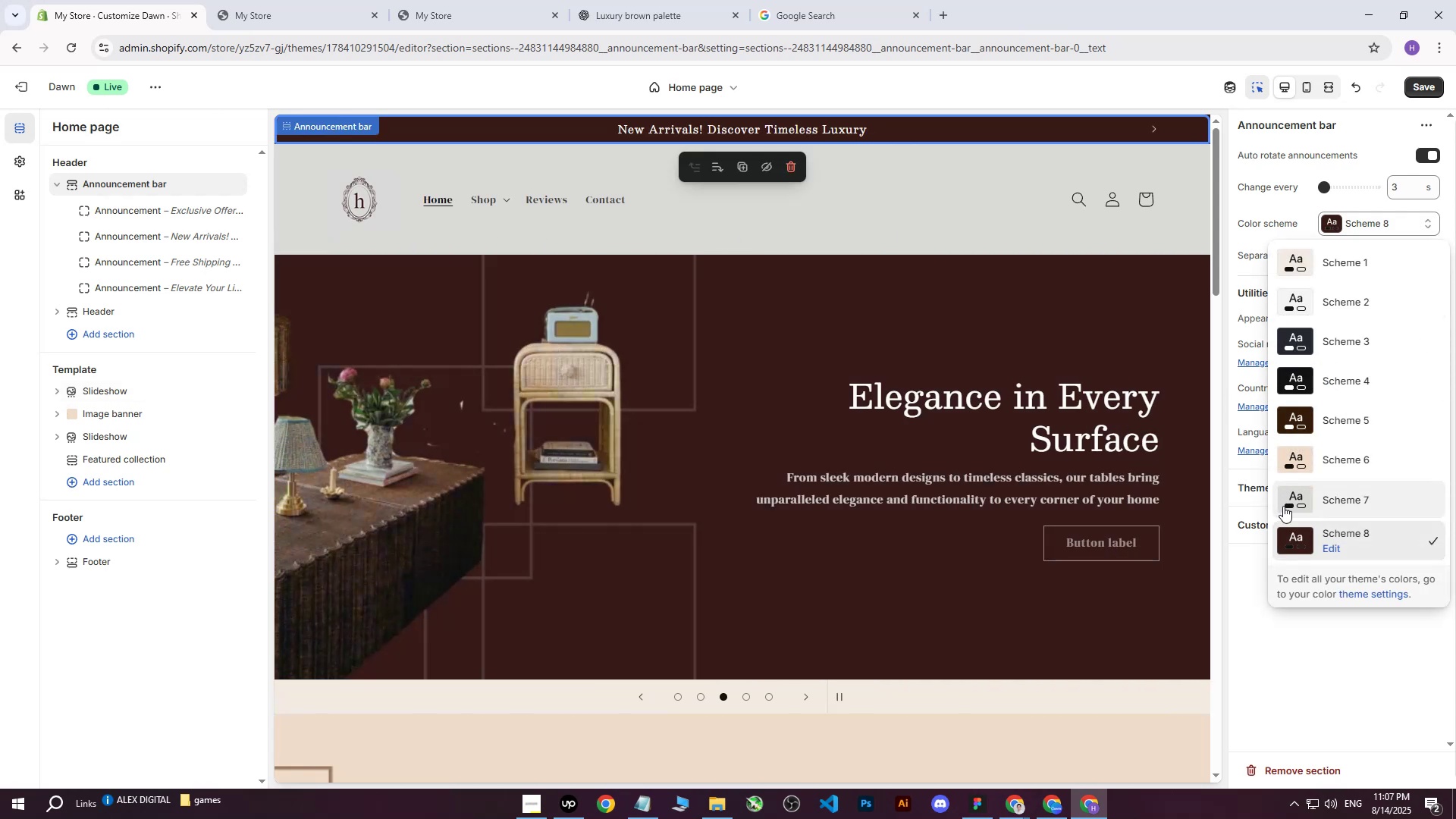 
left_click([1286, 503])
 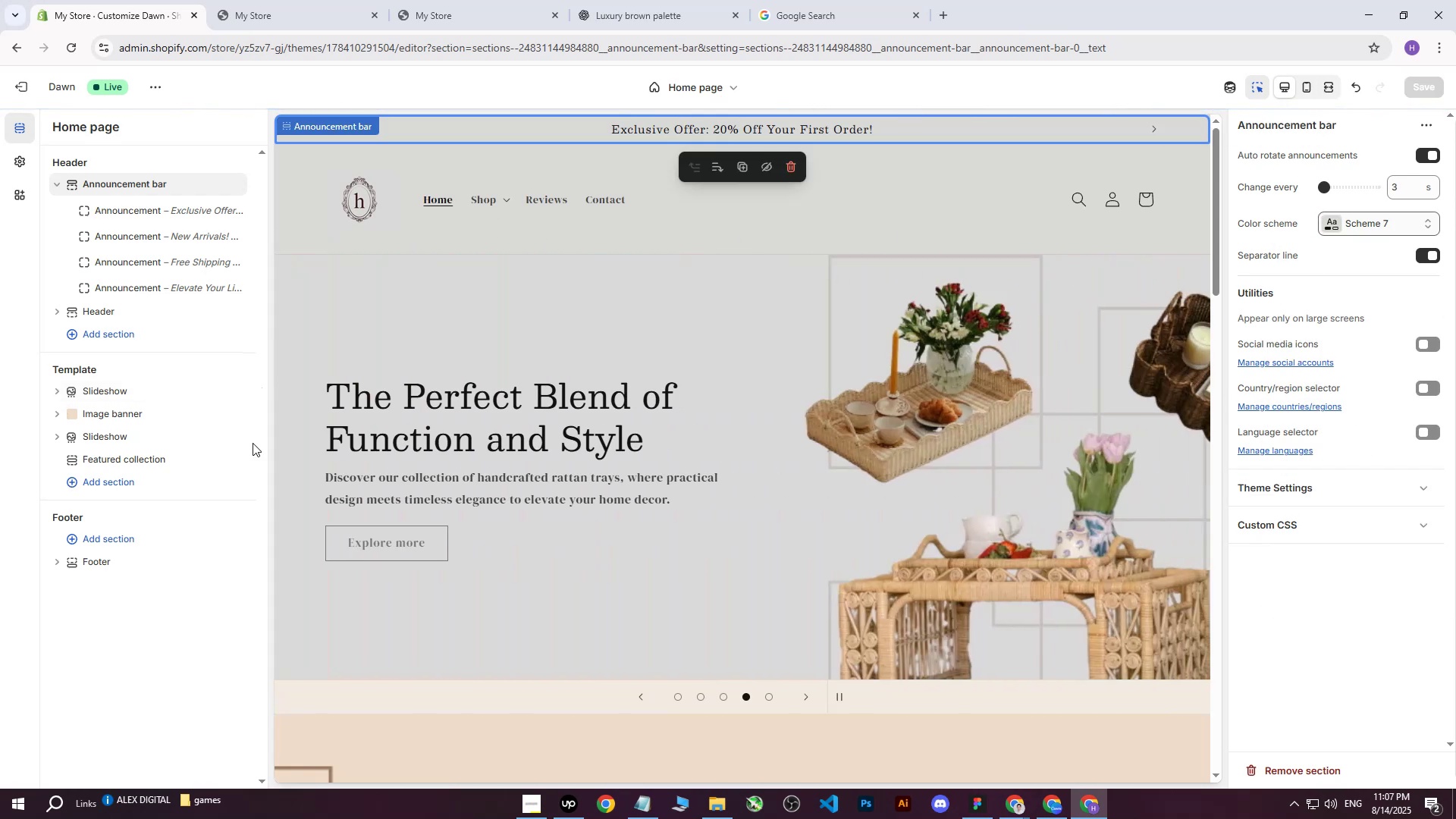 
left_click([183, 642])
 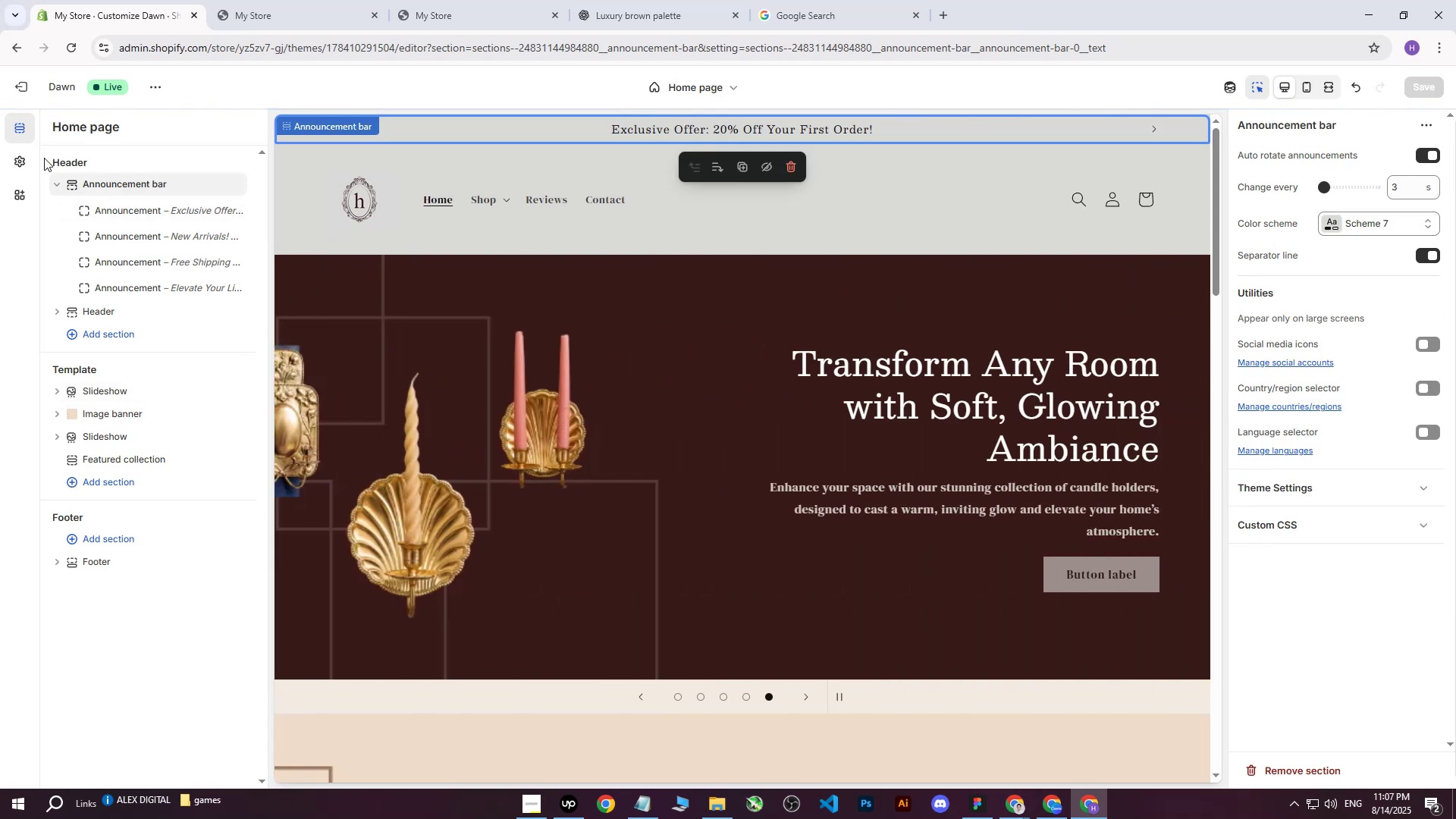 
left_click([11, 159])
 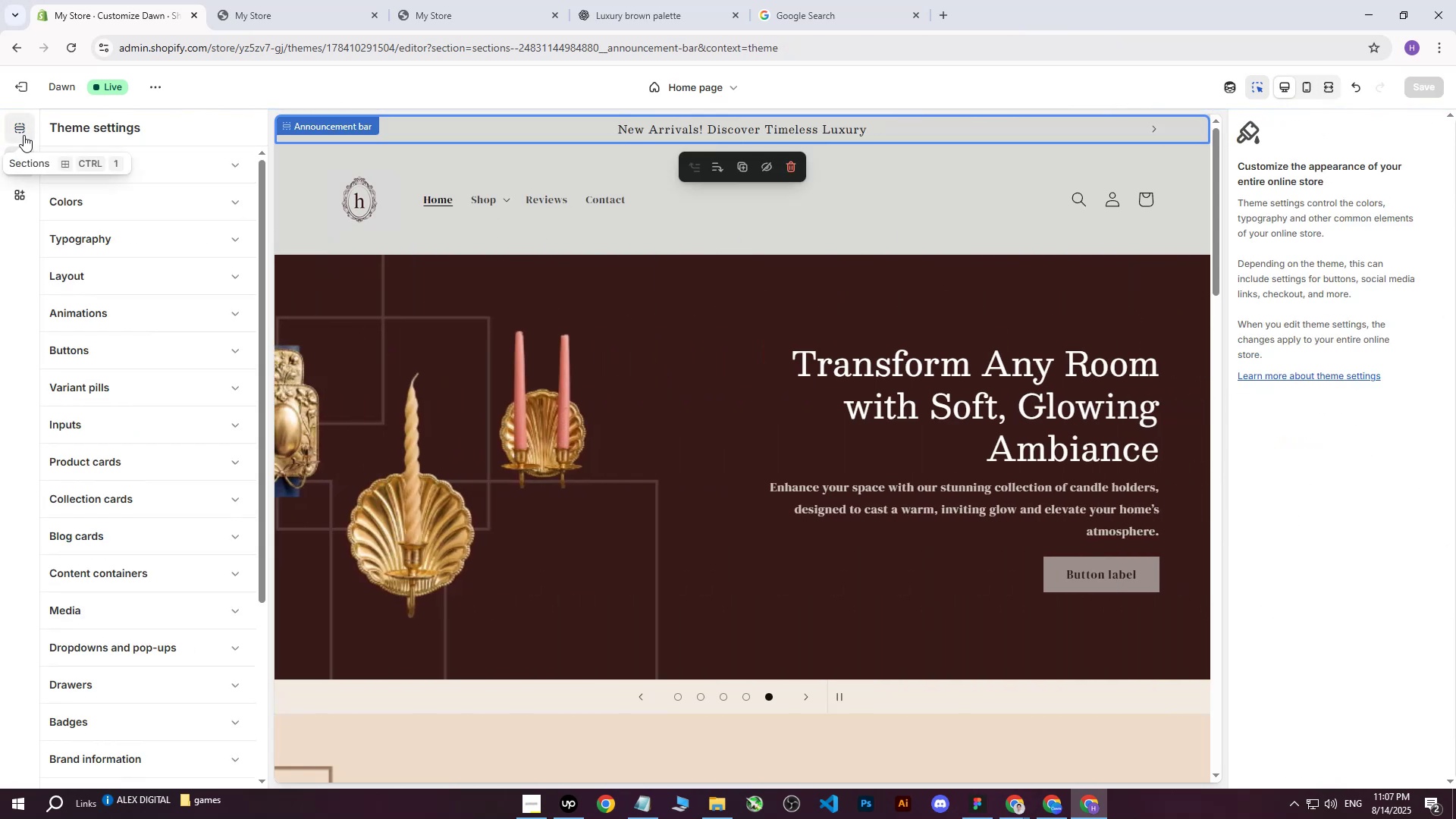 
double_click([27, 91])
 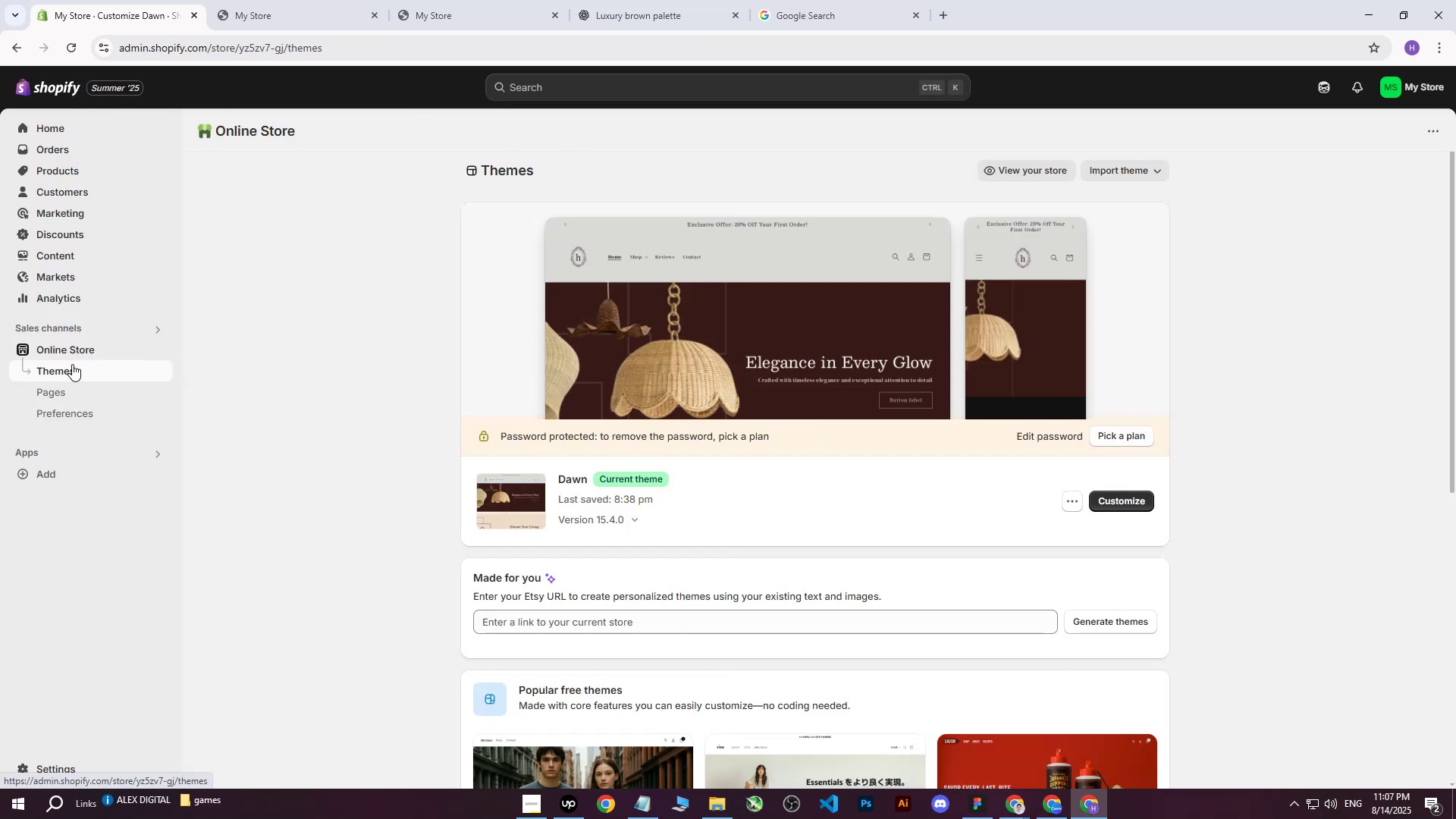 
left_click([81, 345])
 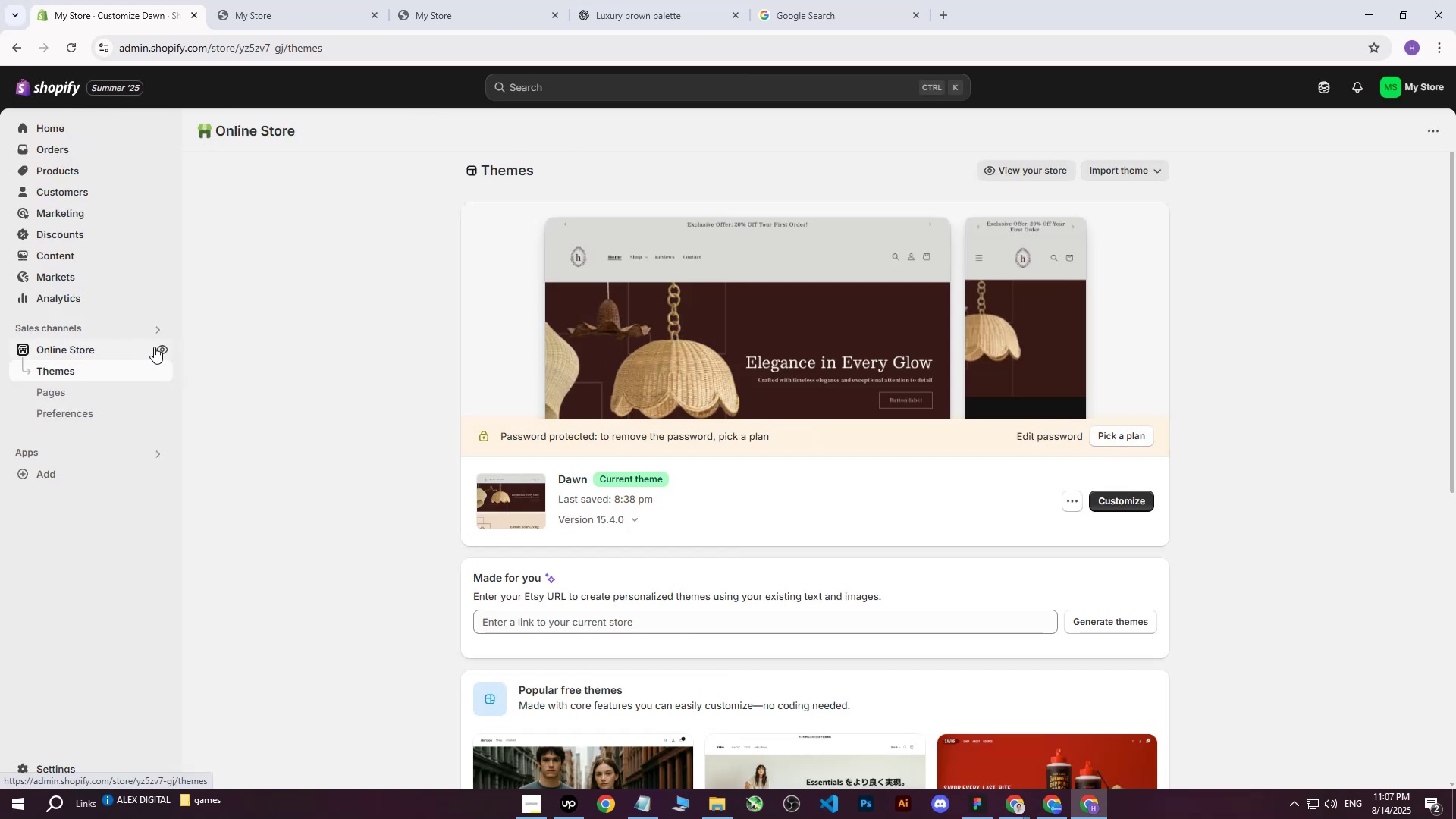 
left_click([159, 347])
 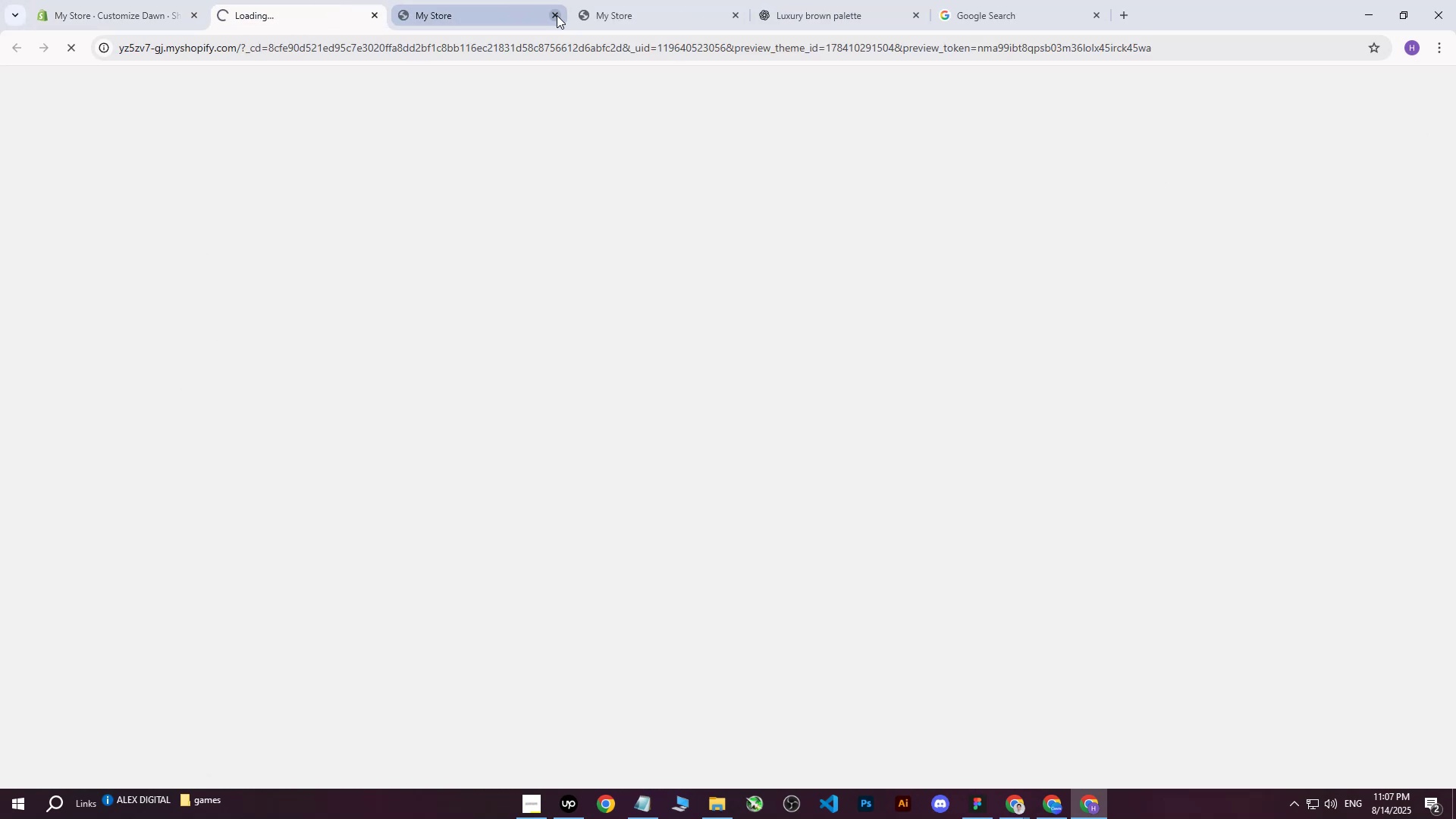 
double_click([556, 16])
 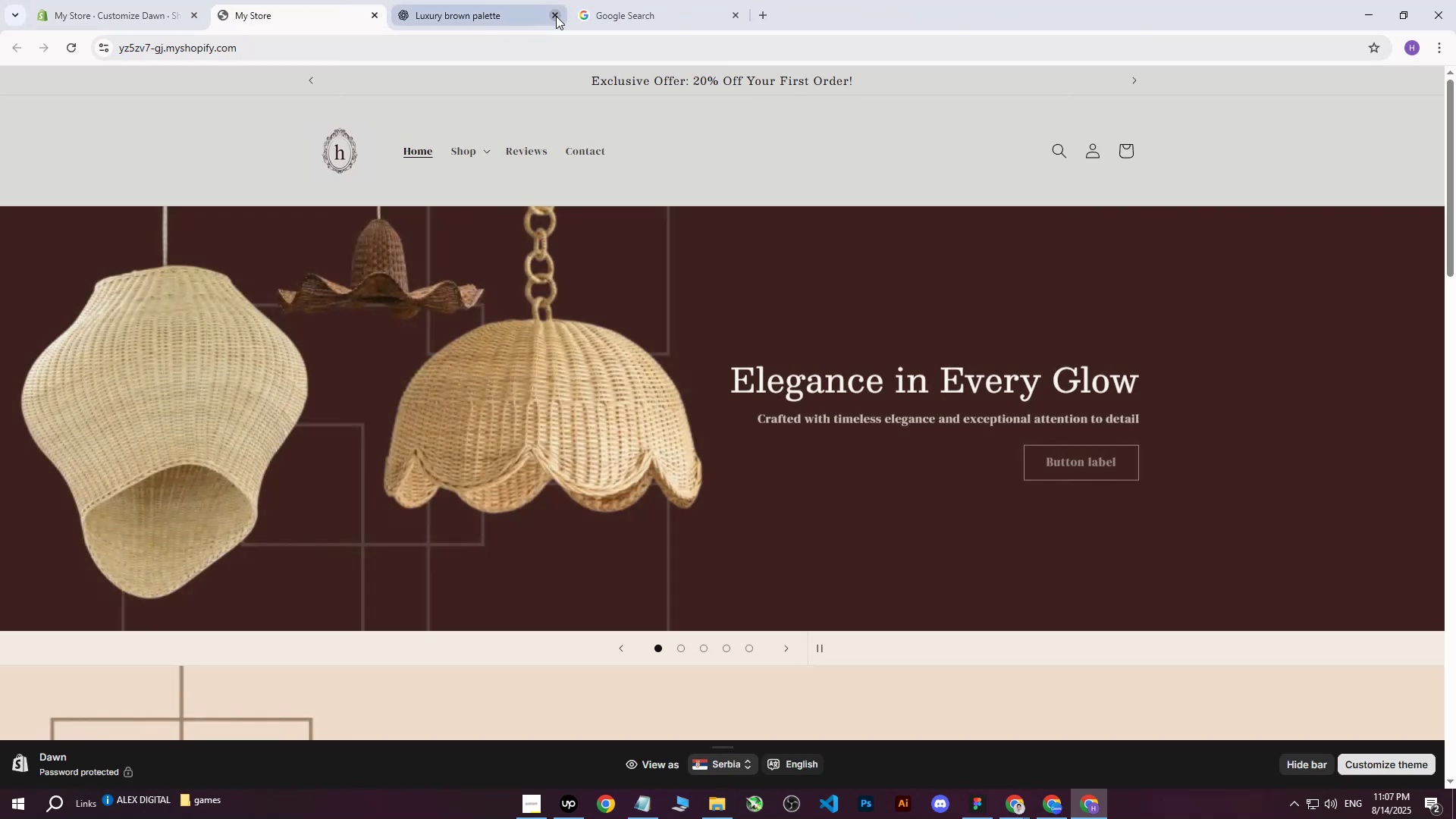 
triple_click([556, 16])
 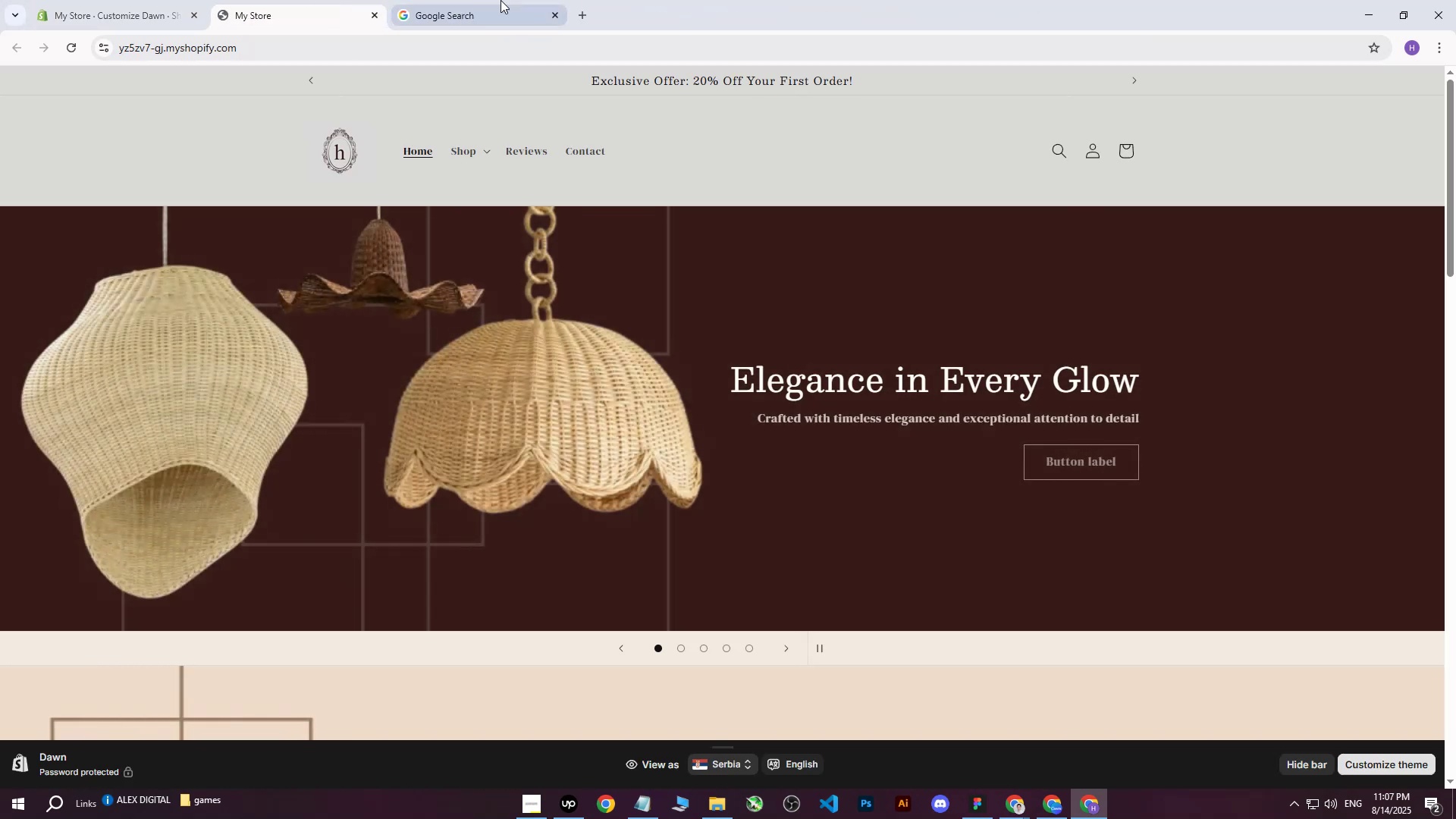 
triple_click([487, 0])
 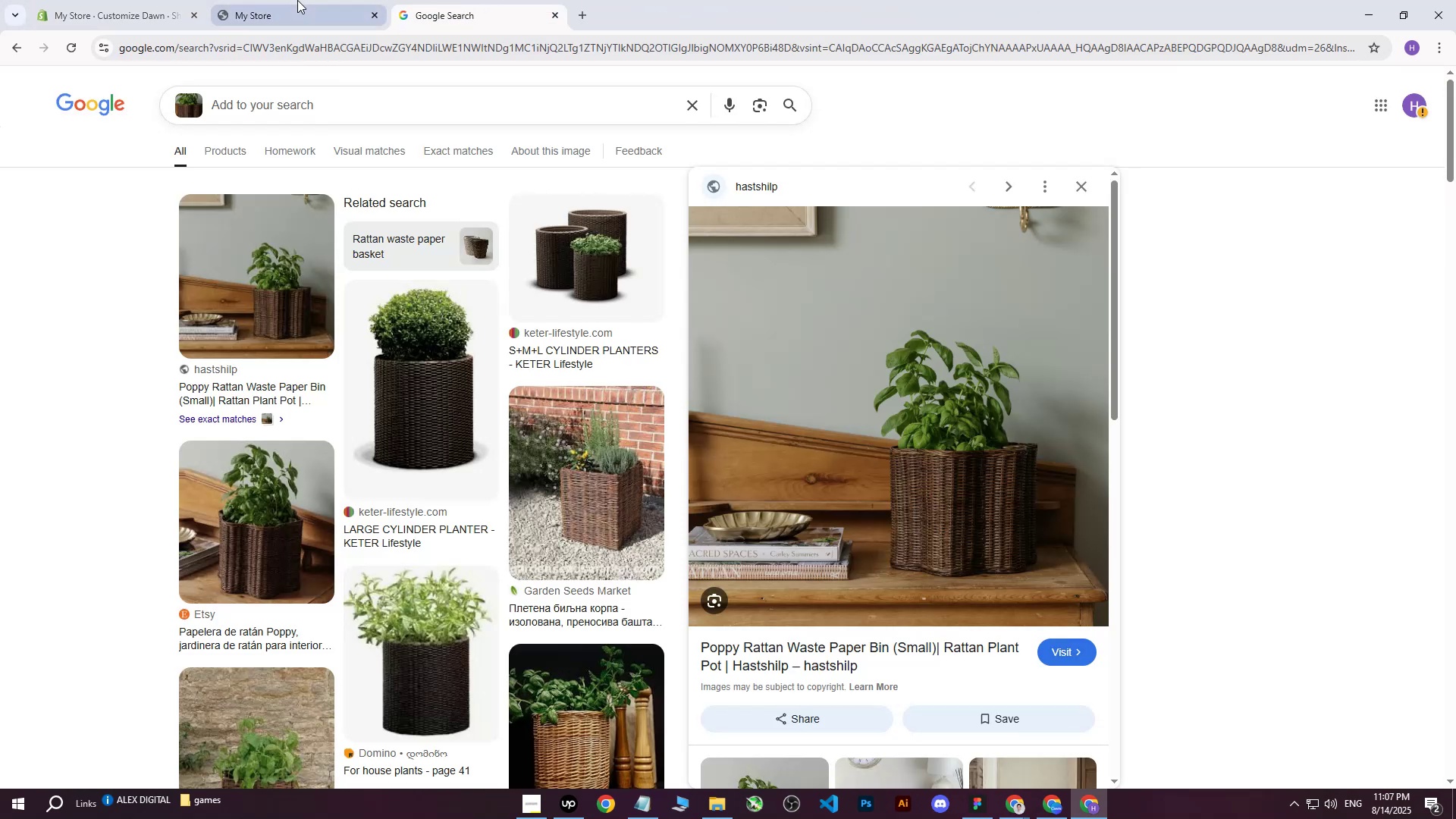 
left_click([295, 0])
 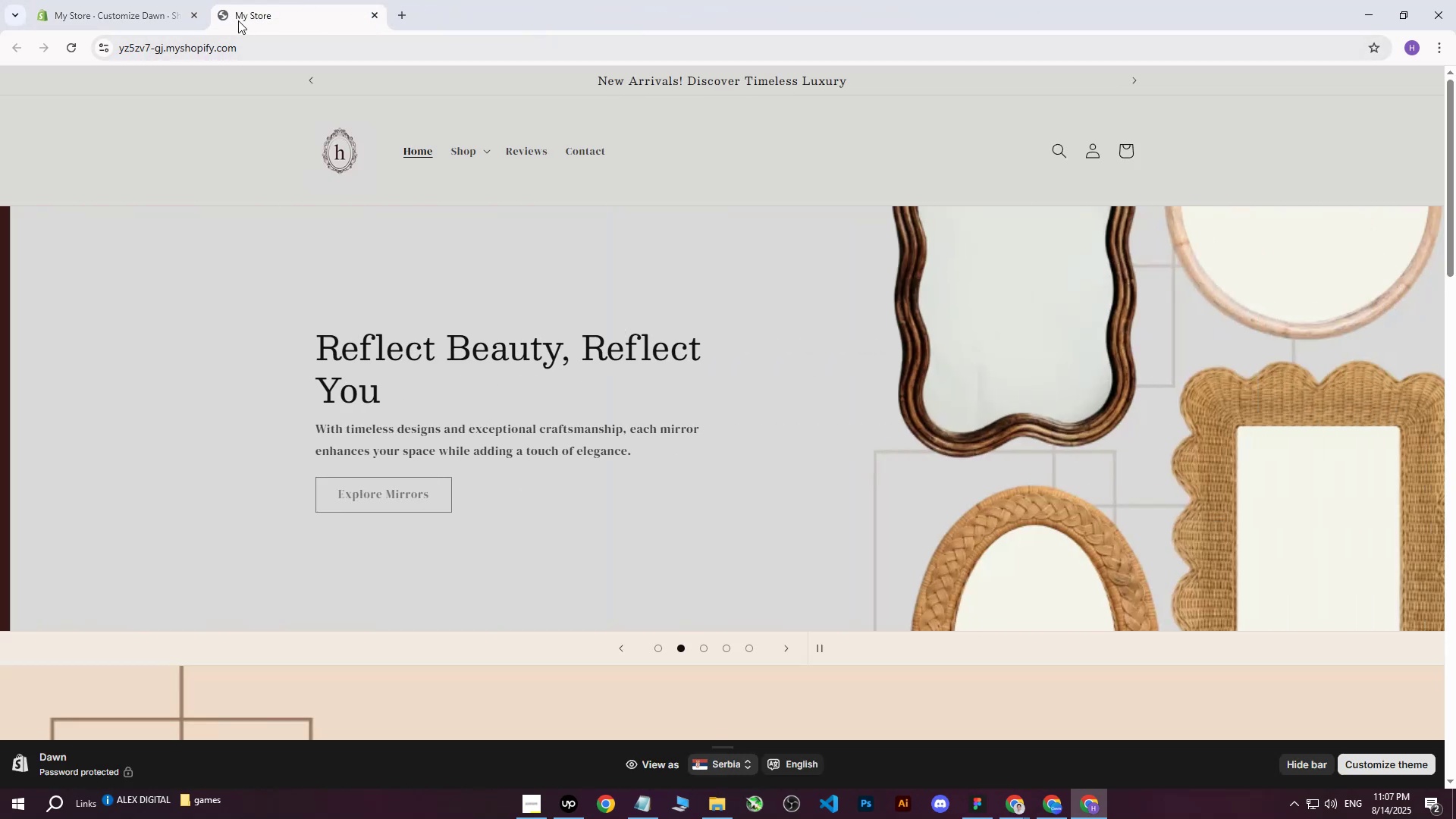 
left_click([79, 0])
 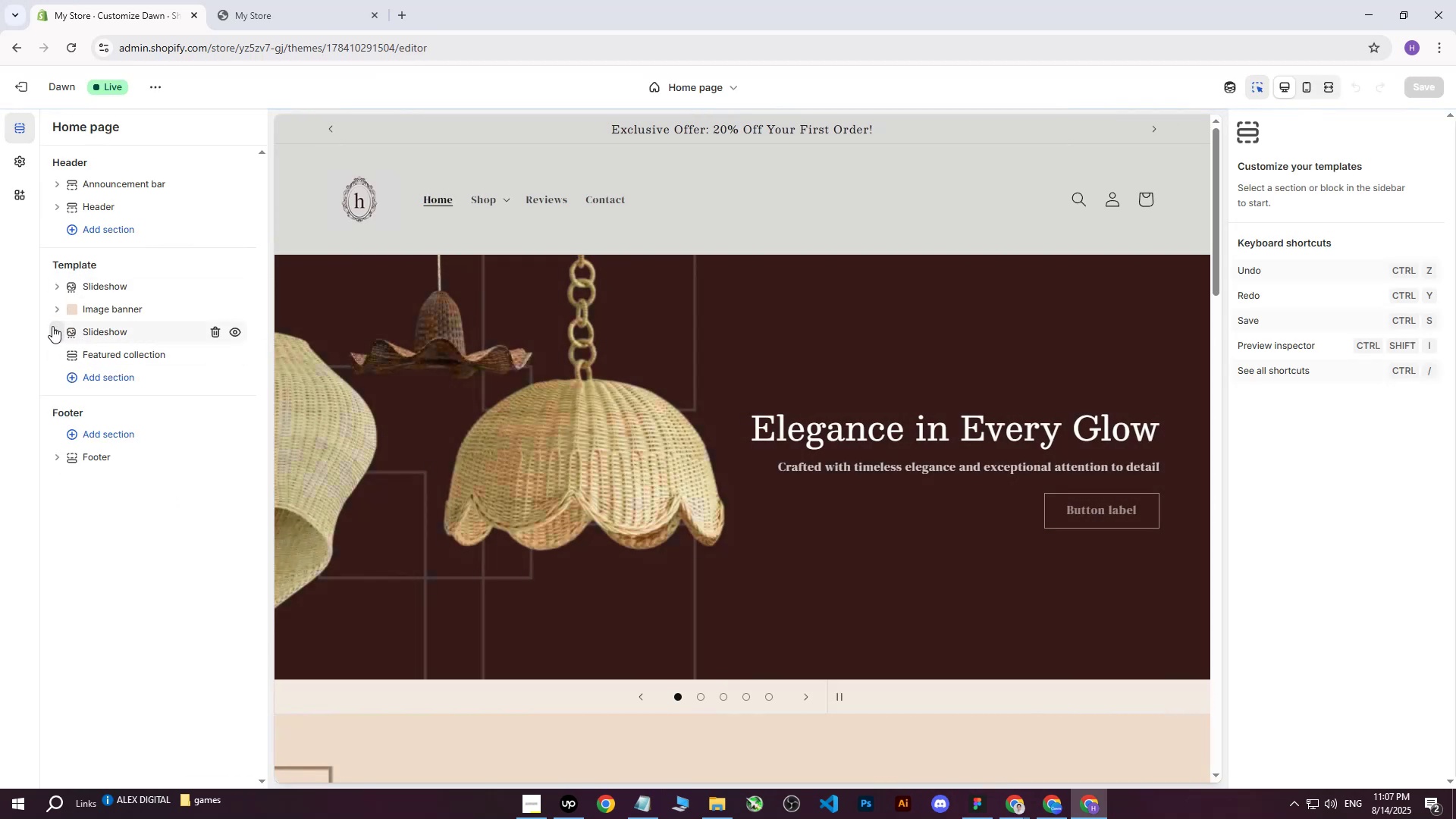 
wait(6.92)
 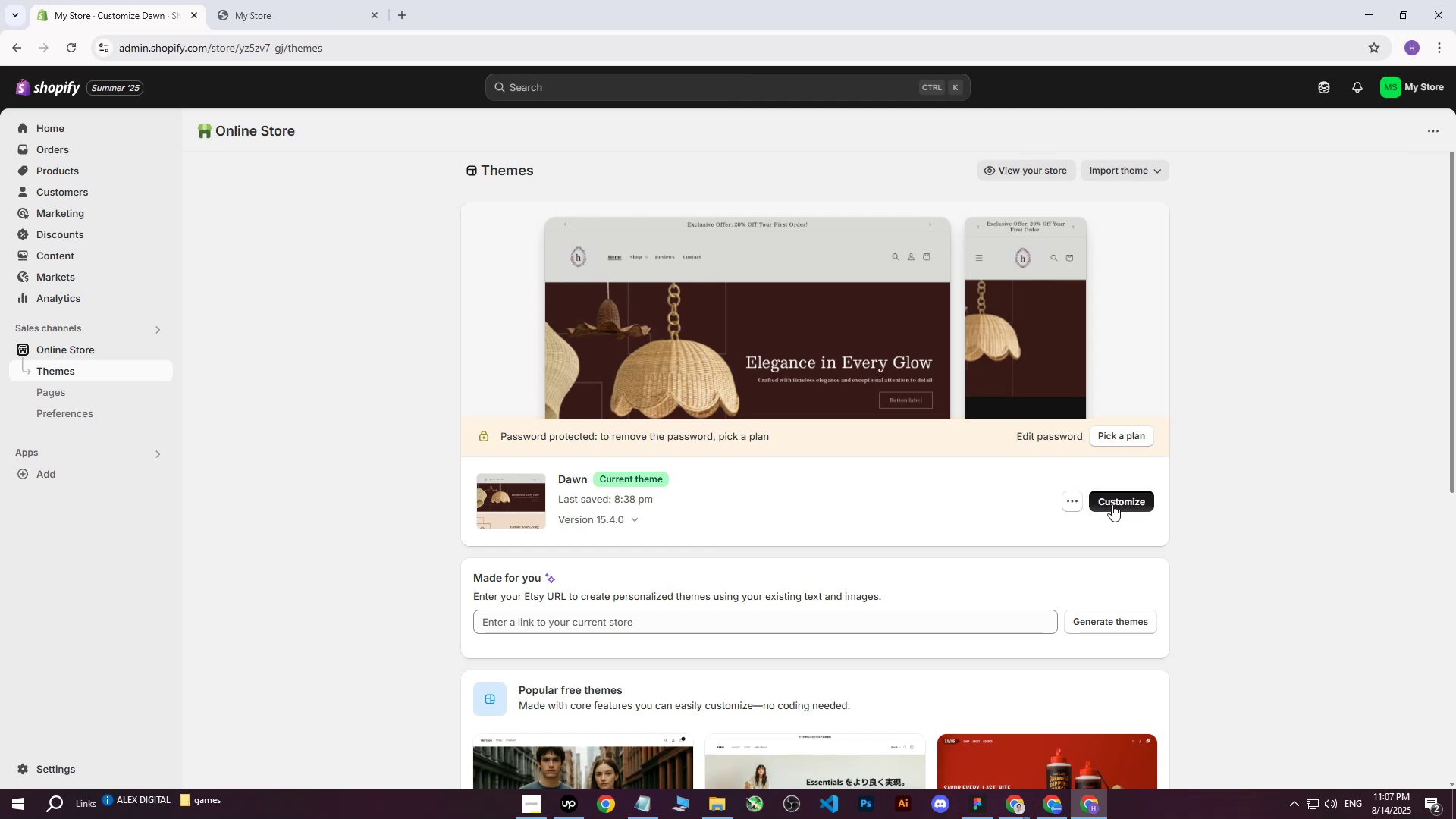 
scroll: coordinate [935, 553], scroll_direction: down, amount: 5.0
 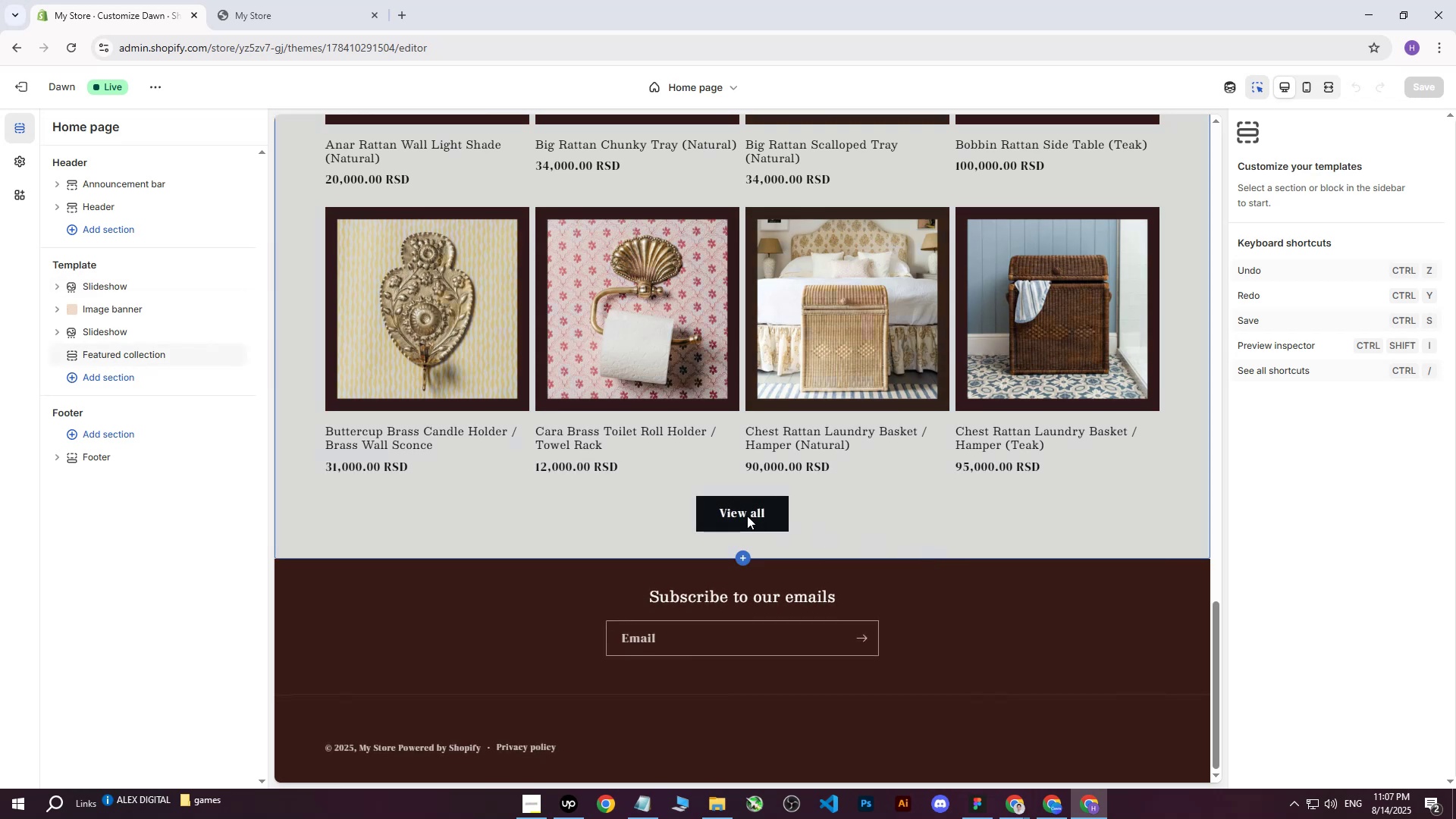 
scroll: coordinate [747, 516], scroll_direction: up, amount: 6.0
 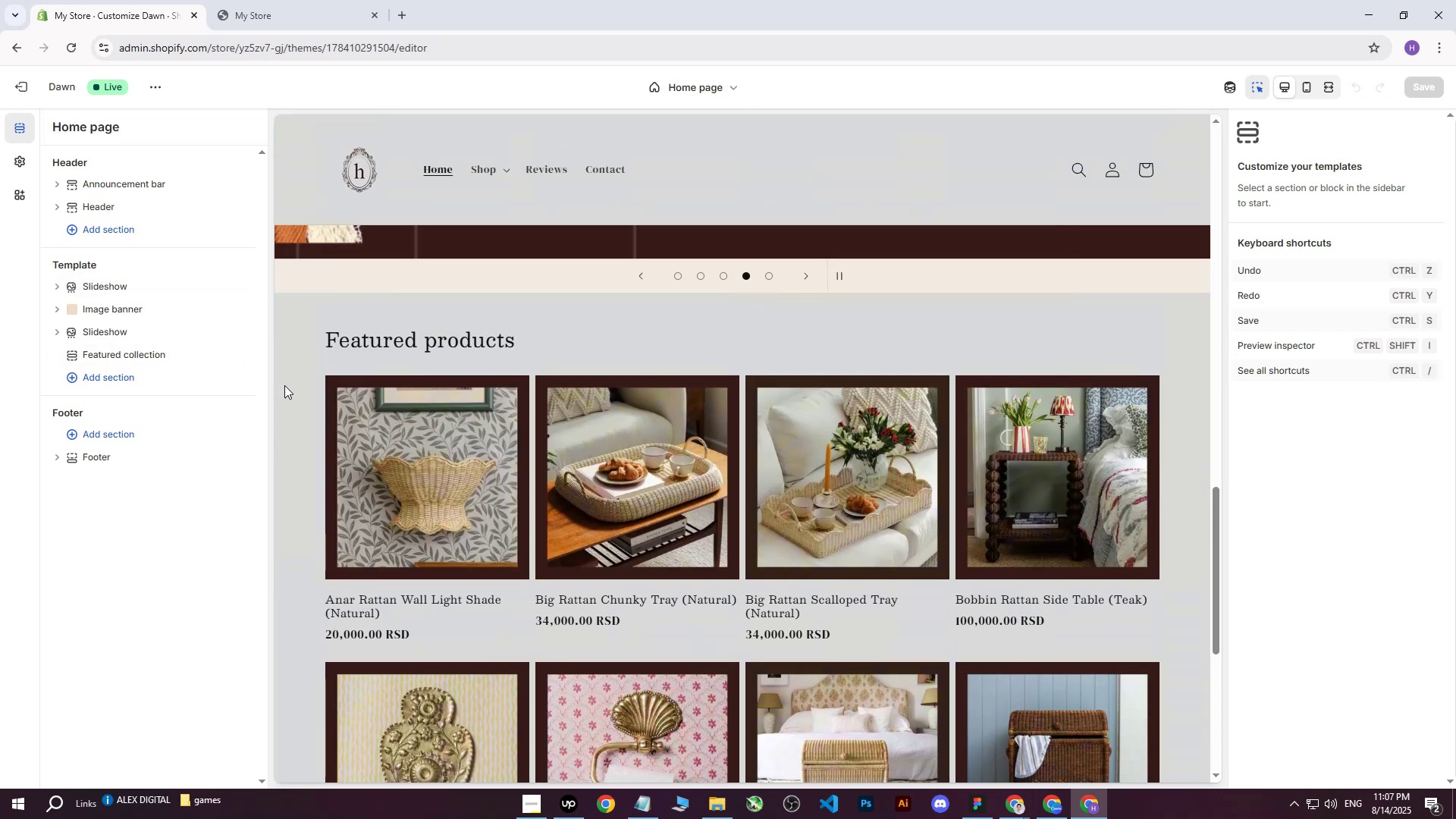 
left_click([295, 370])
 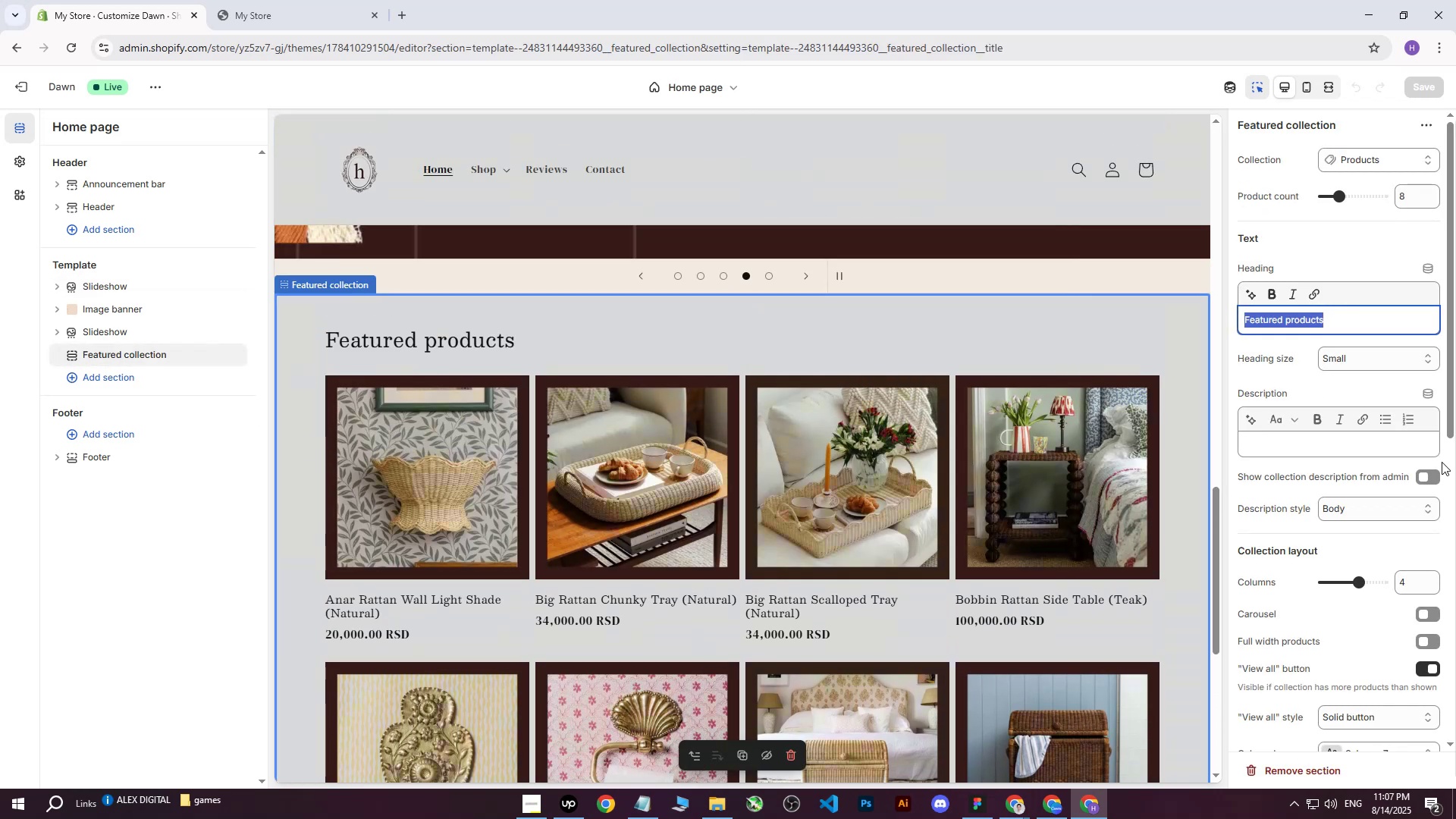 
scroll: coordinate [1384, 551], scroll_direction: down, amount: 3.0
 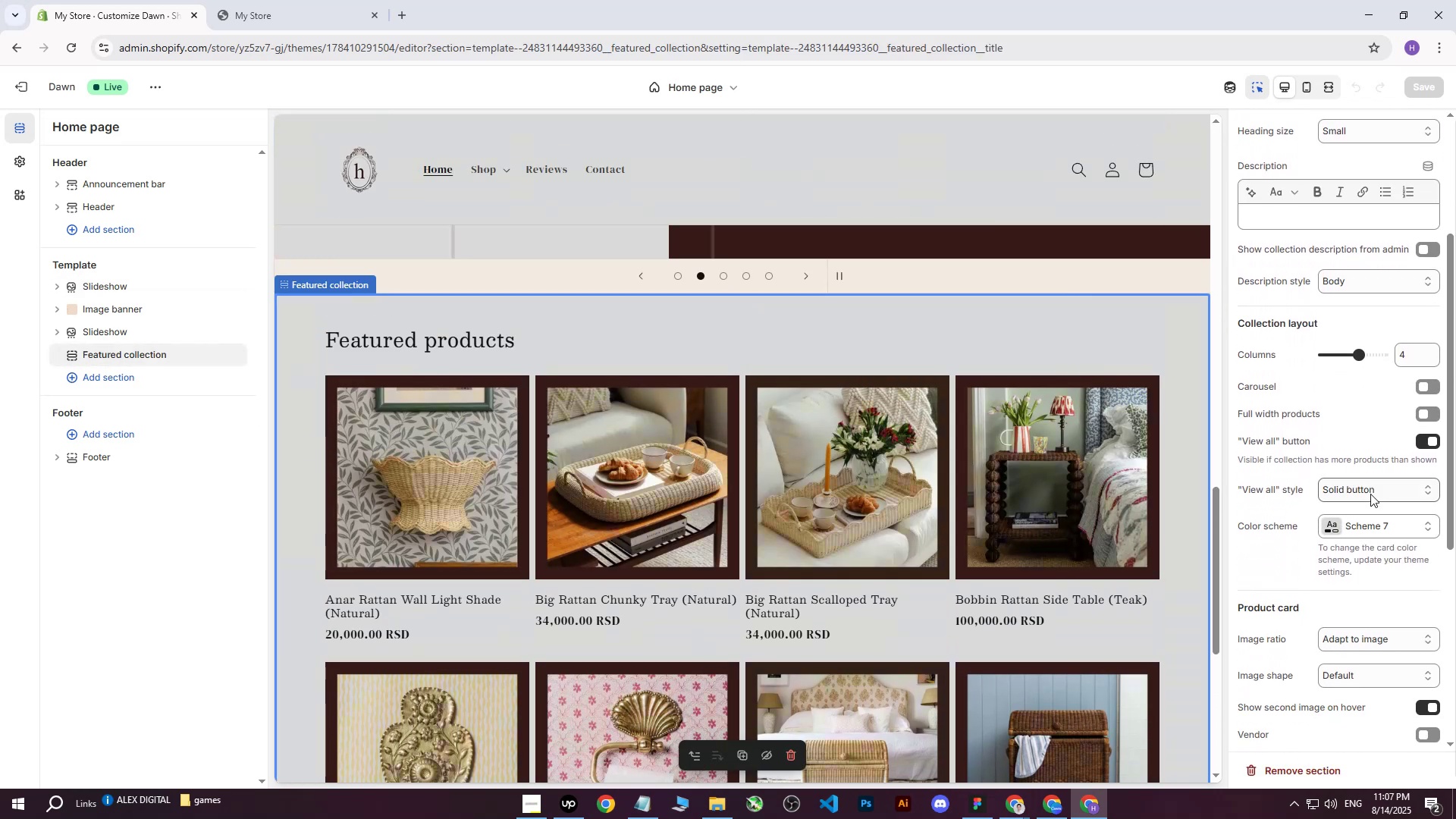 
left_click([1367, 485])
 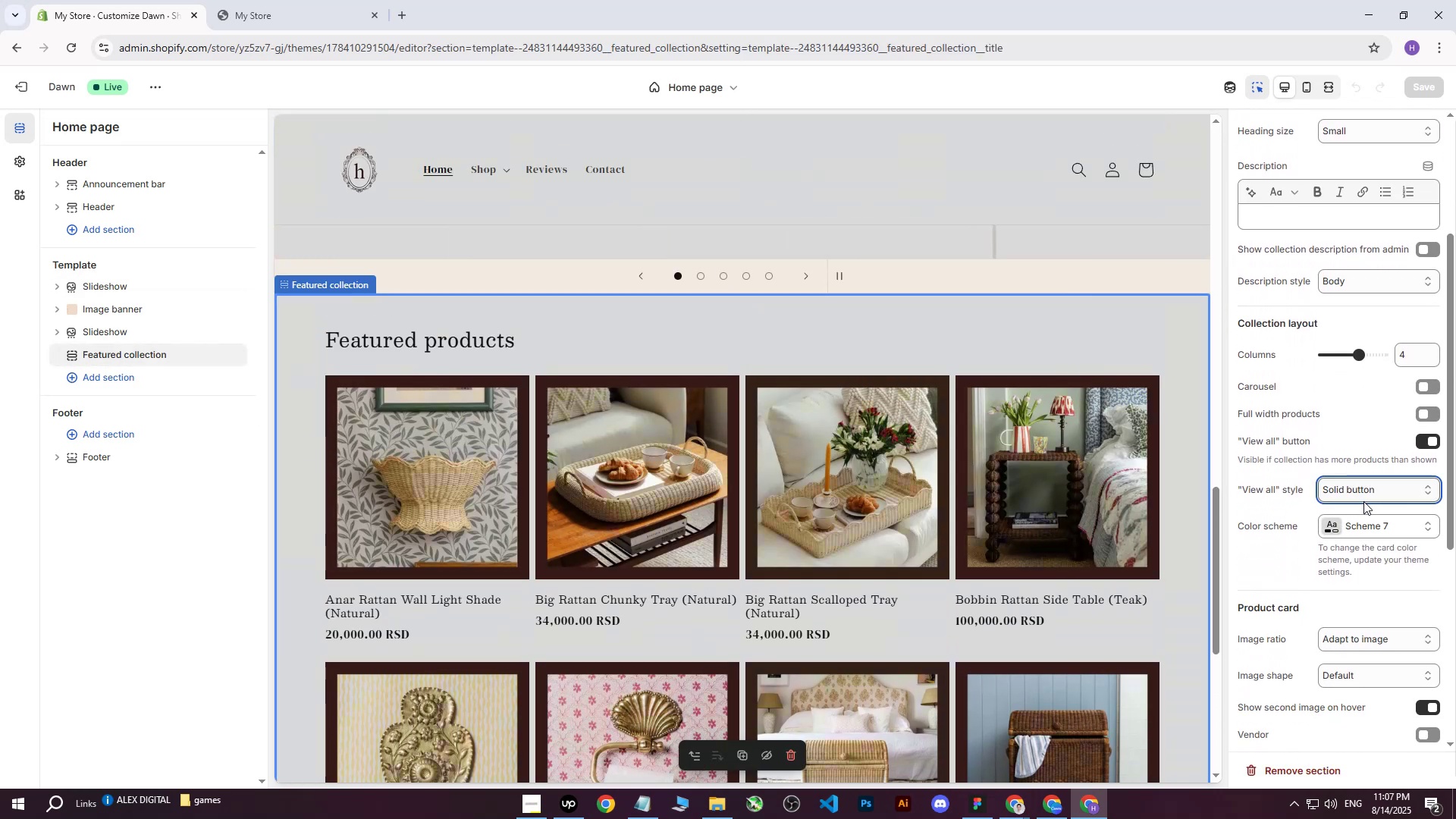 
left_click([1359, 495])
 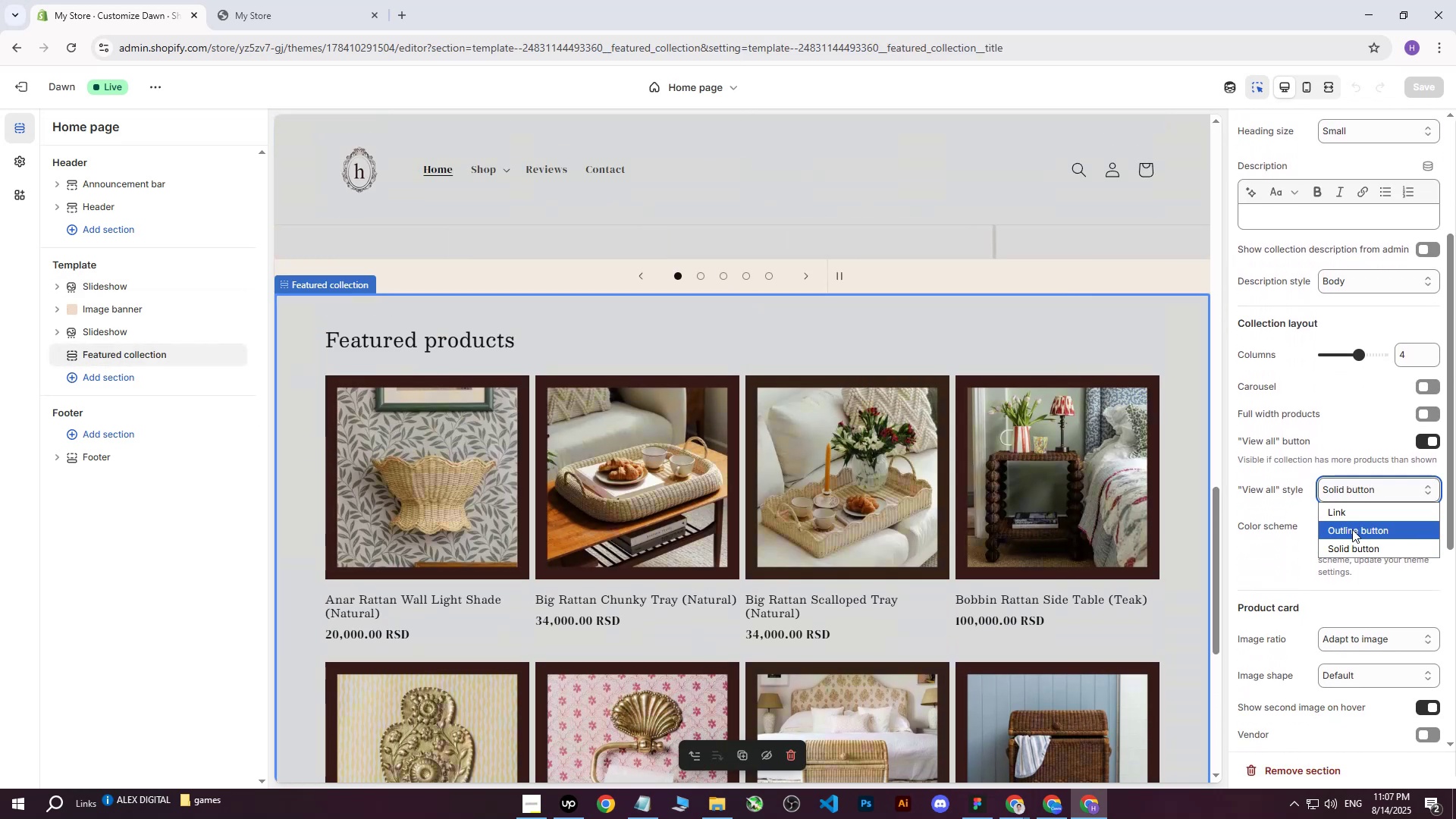 
left_click([1352, 531])
 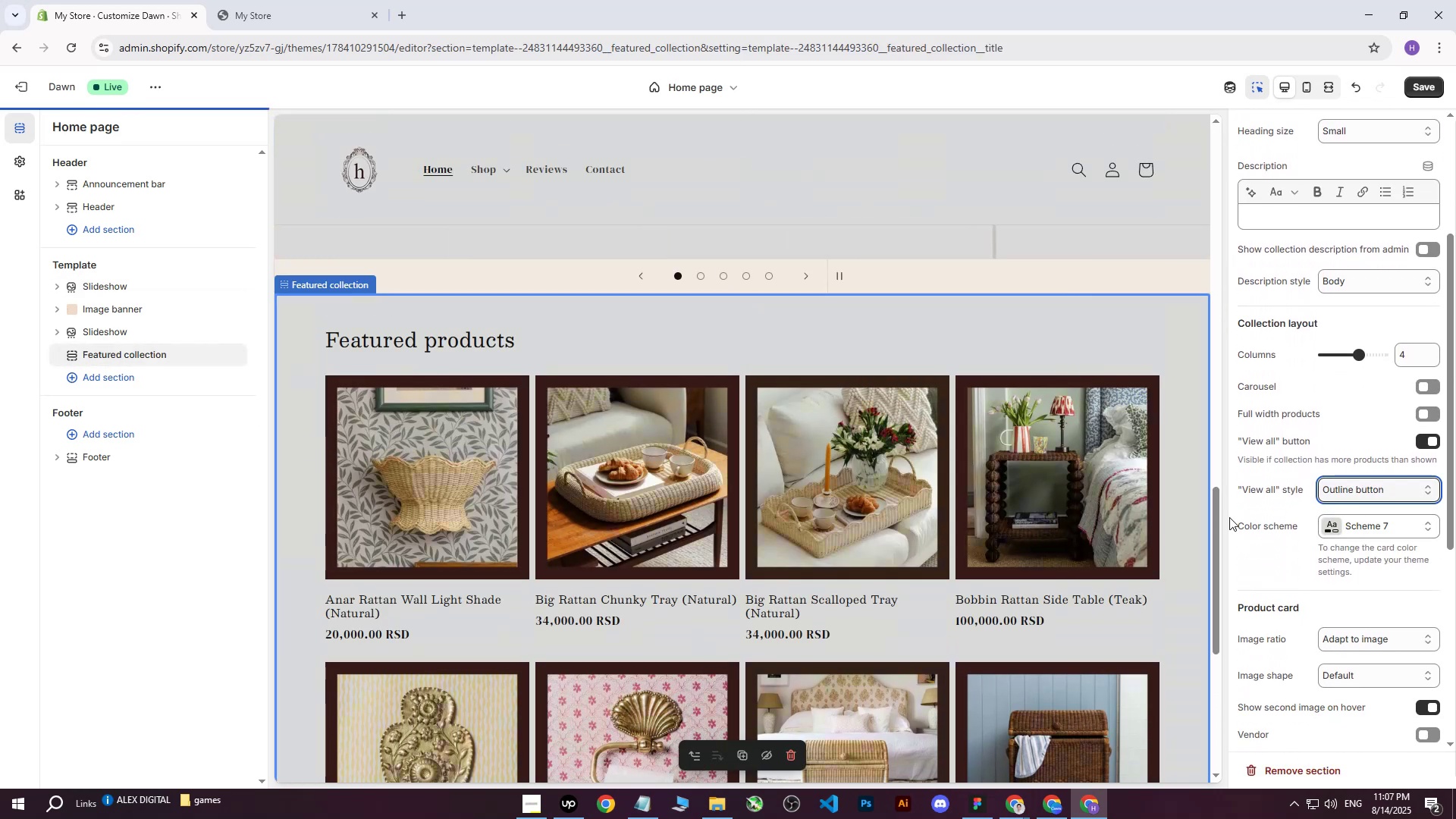 
scroll: coordinate [1360, 563], scroll_direction: down, amount: 7.0
 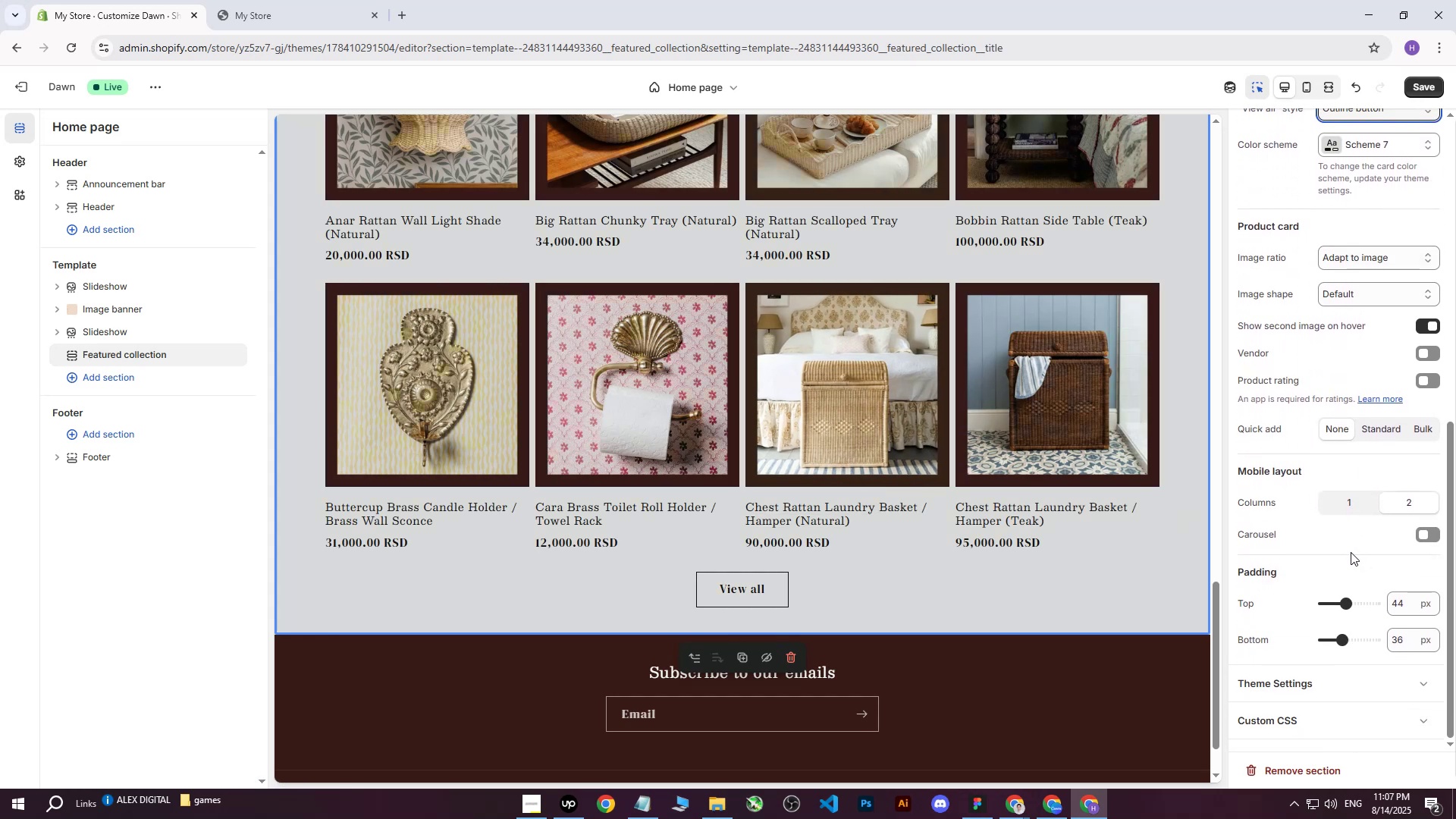 
scroll: coordinate [576, 328], scroll_direction: up, amount: 56.0
 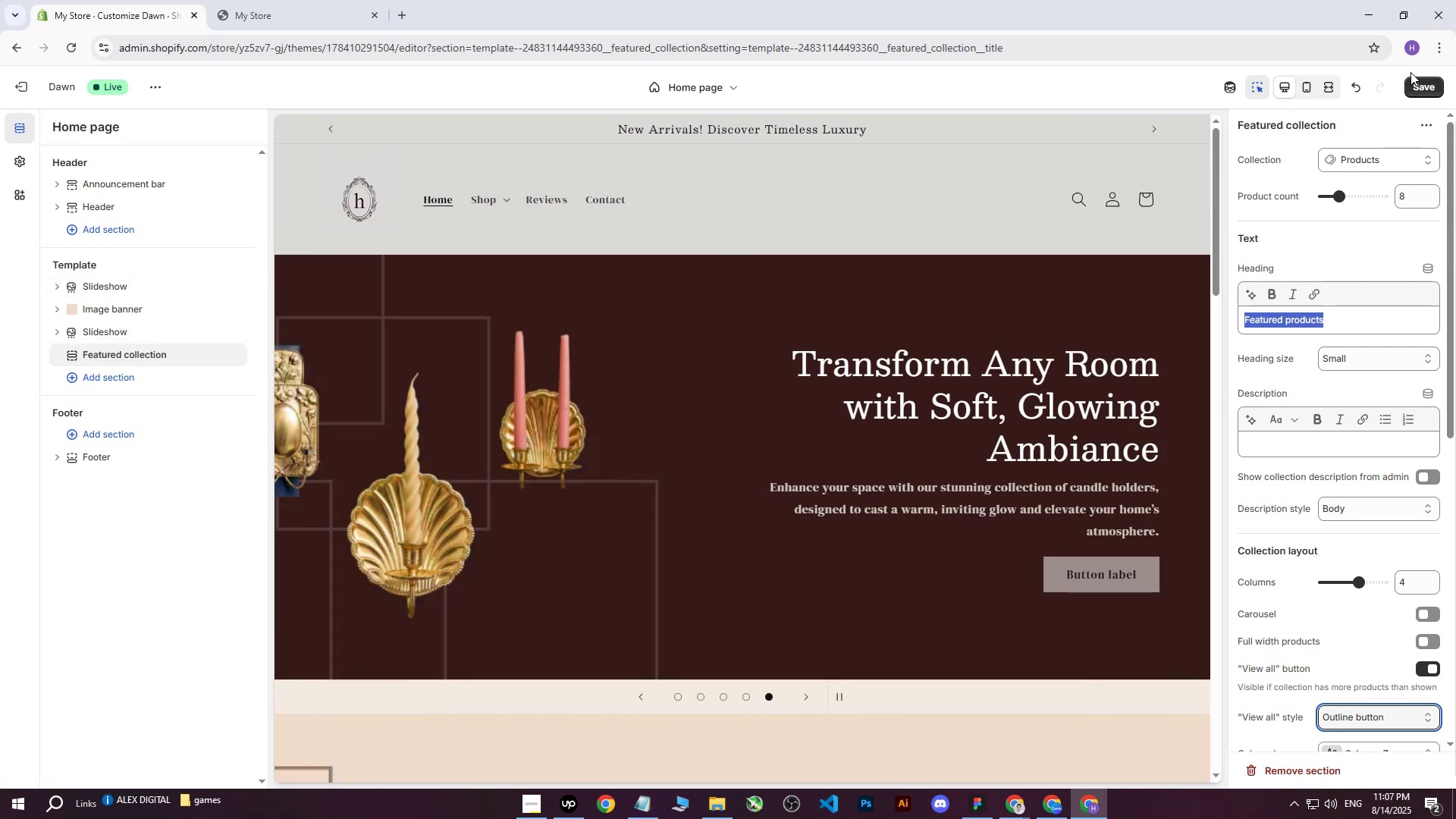 
left_click([1417, 80])
 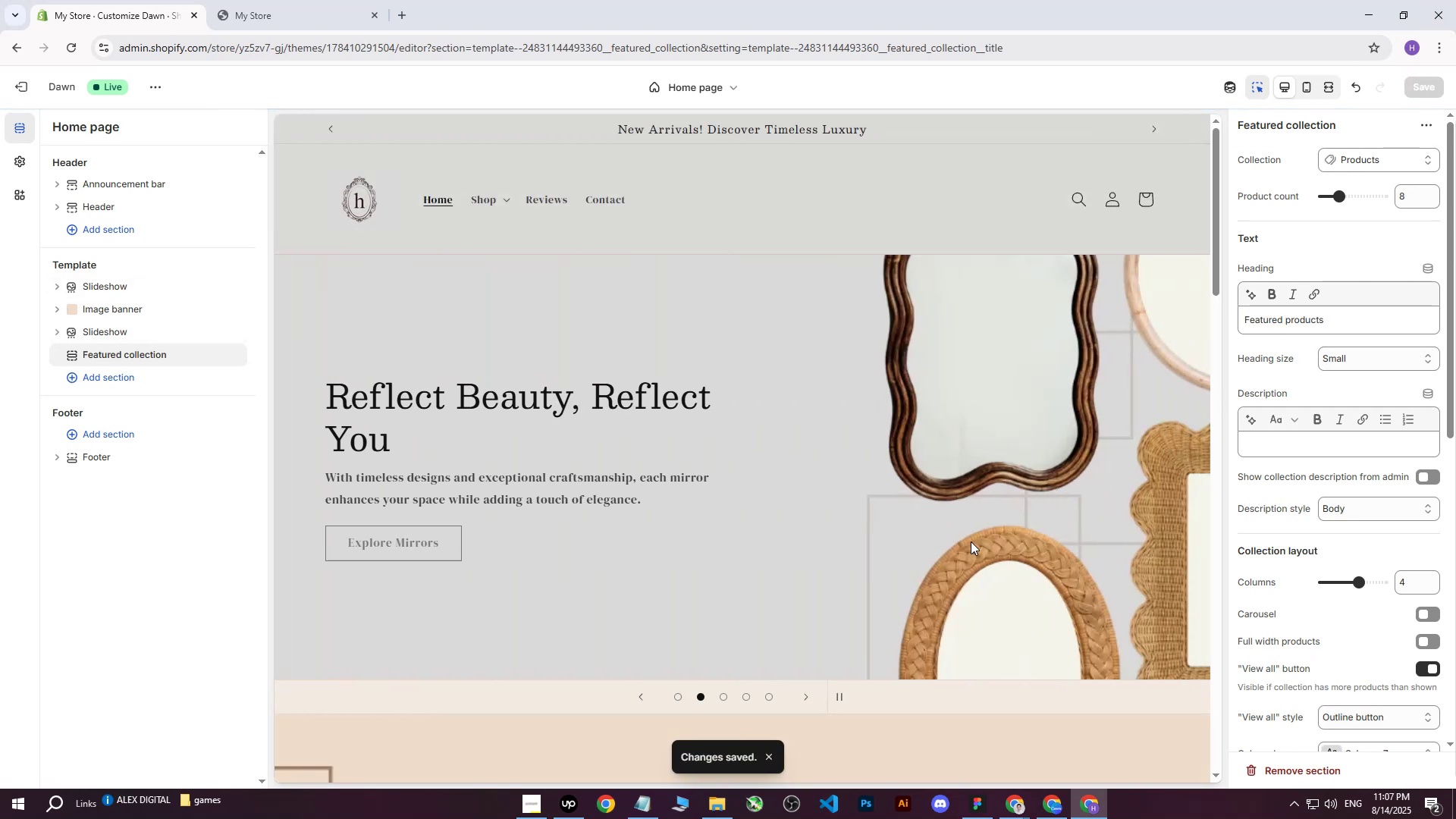 
wait(7.71)
 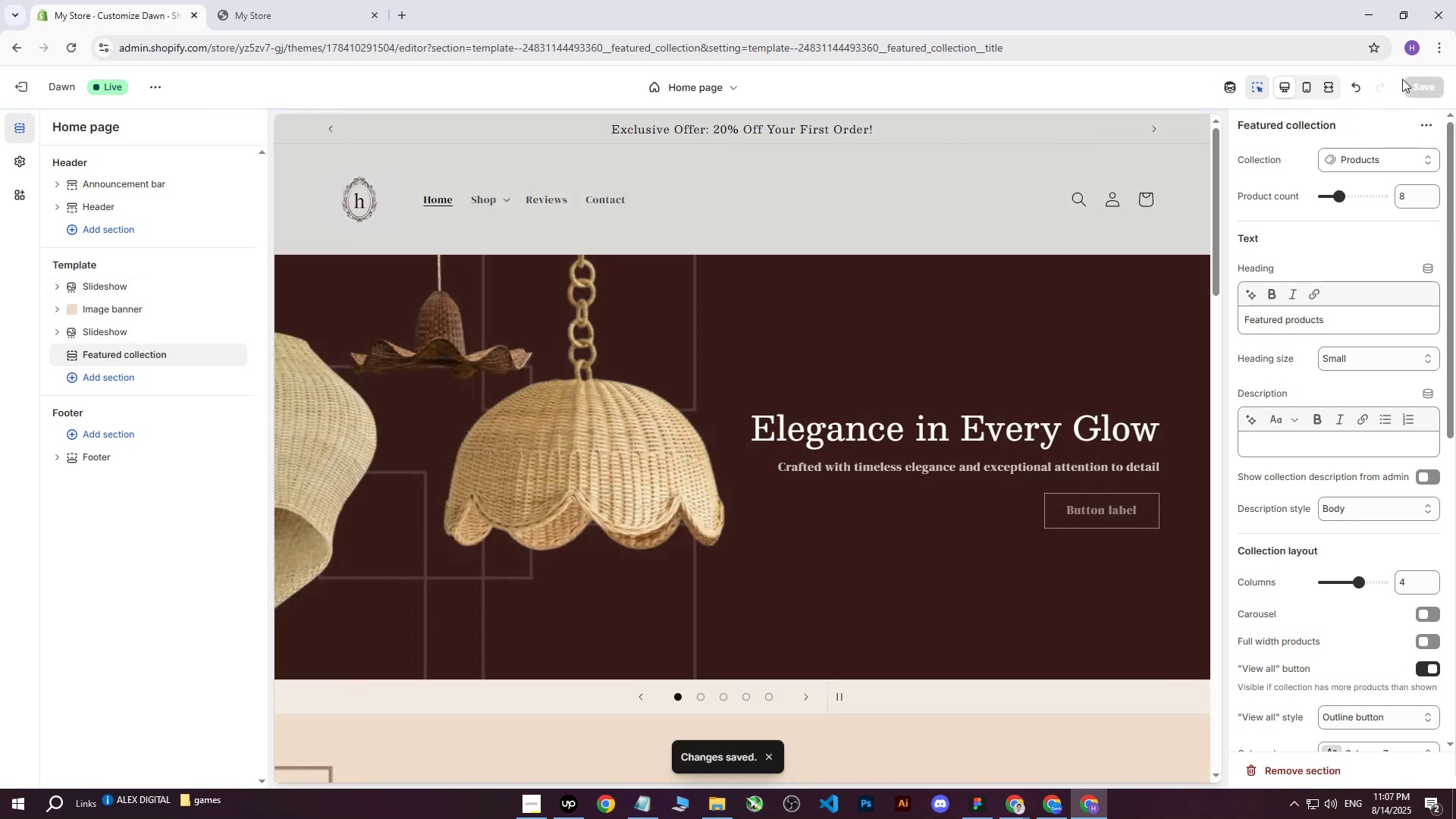 
left_click([1056, 810])
 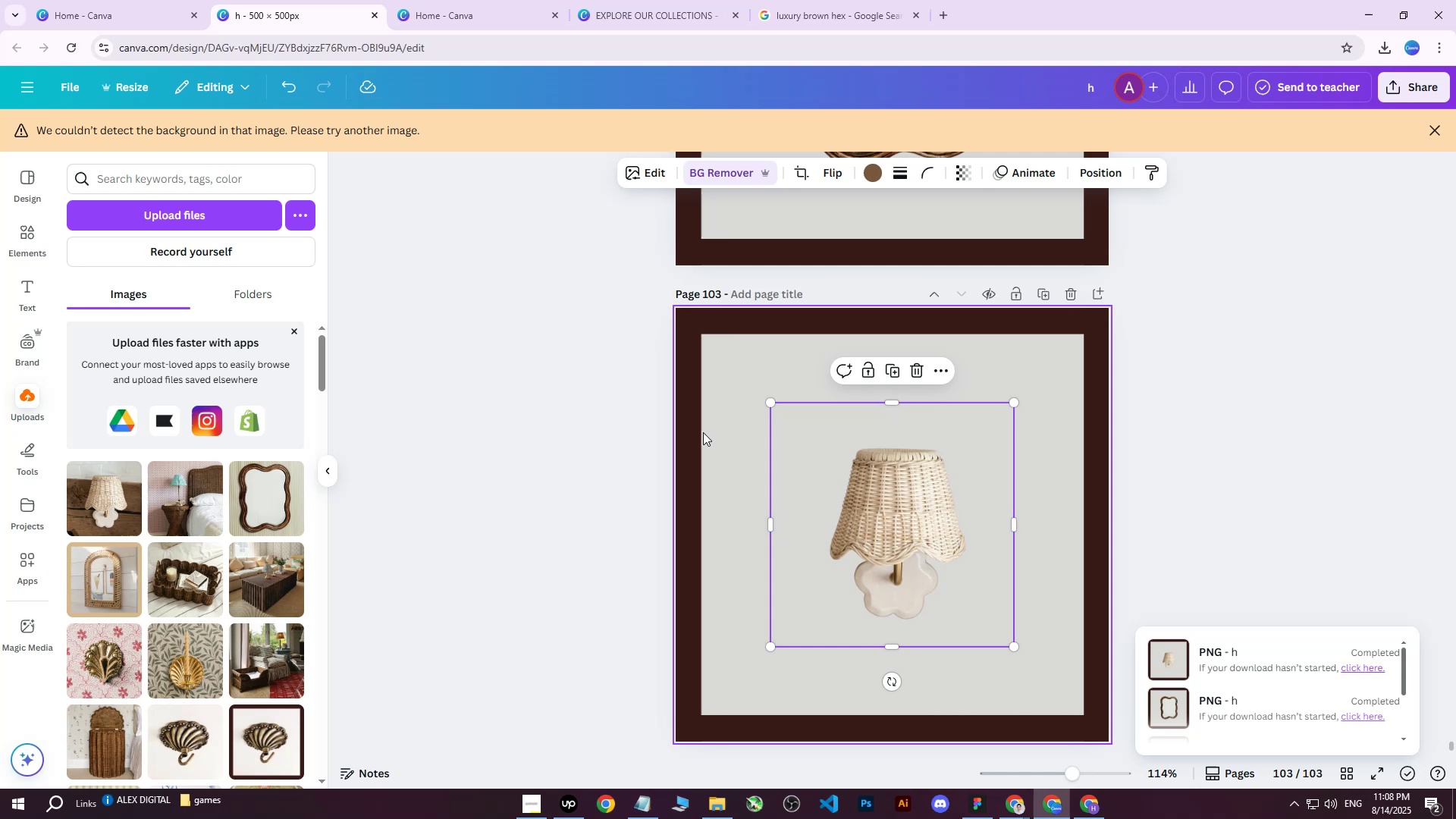 
left_click([521, 367])
 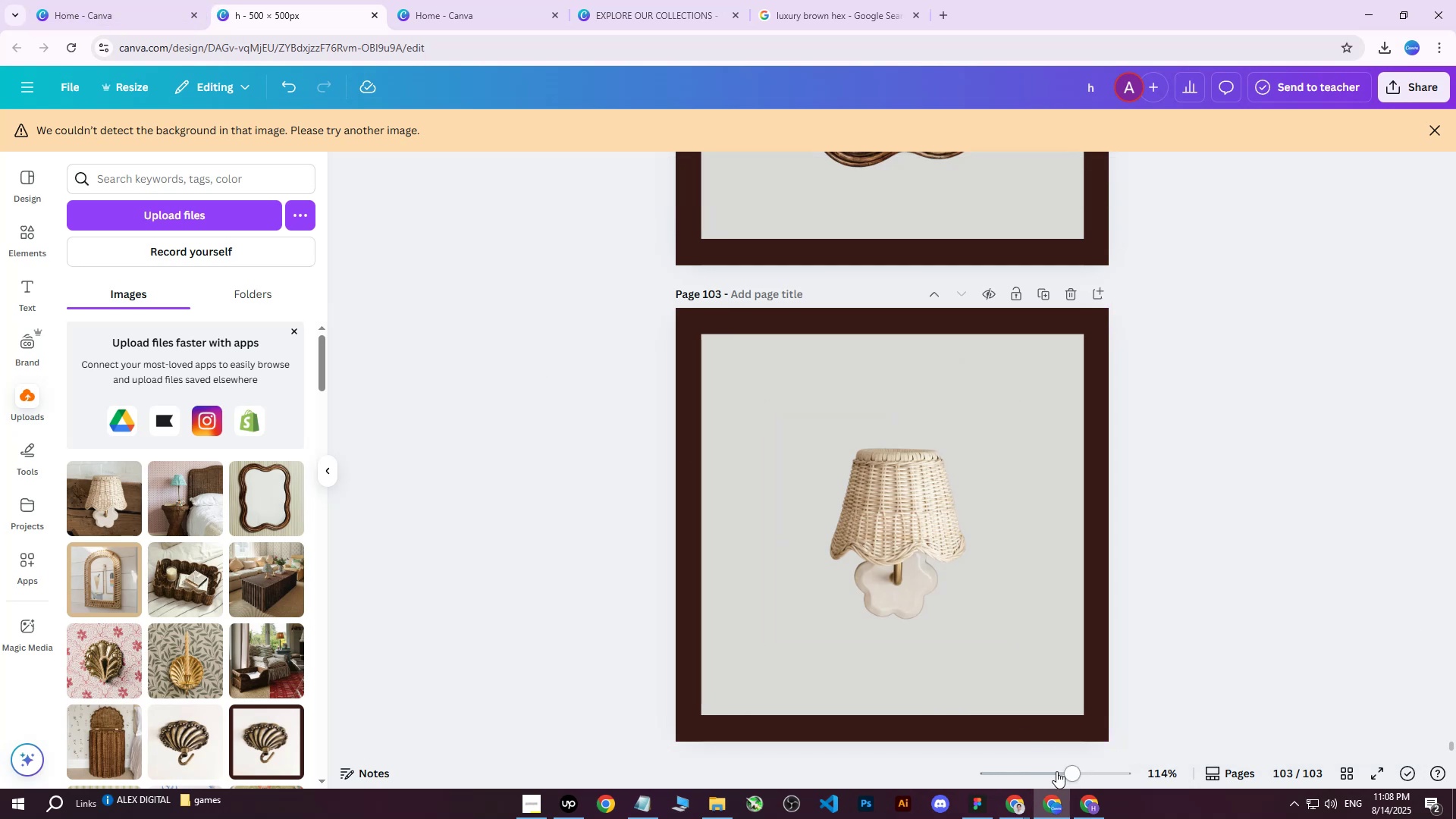 
left_click([1094, 813])
 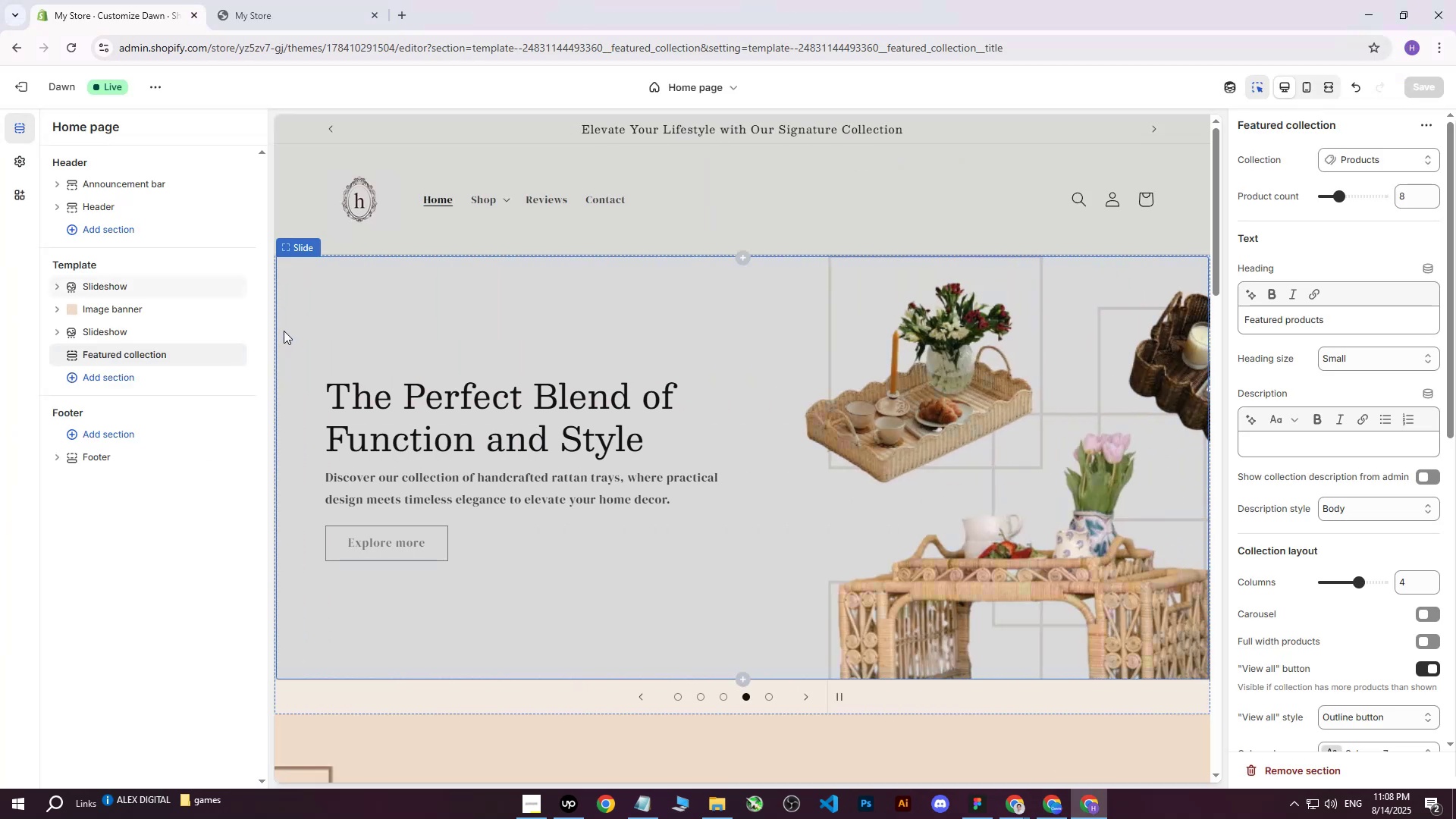 
scroll: coordinate [651, 359], scroll_direction: down, amount: 28.0
 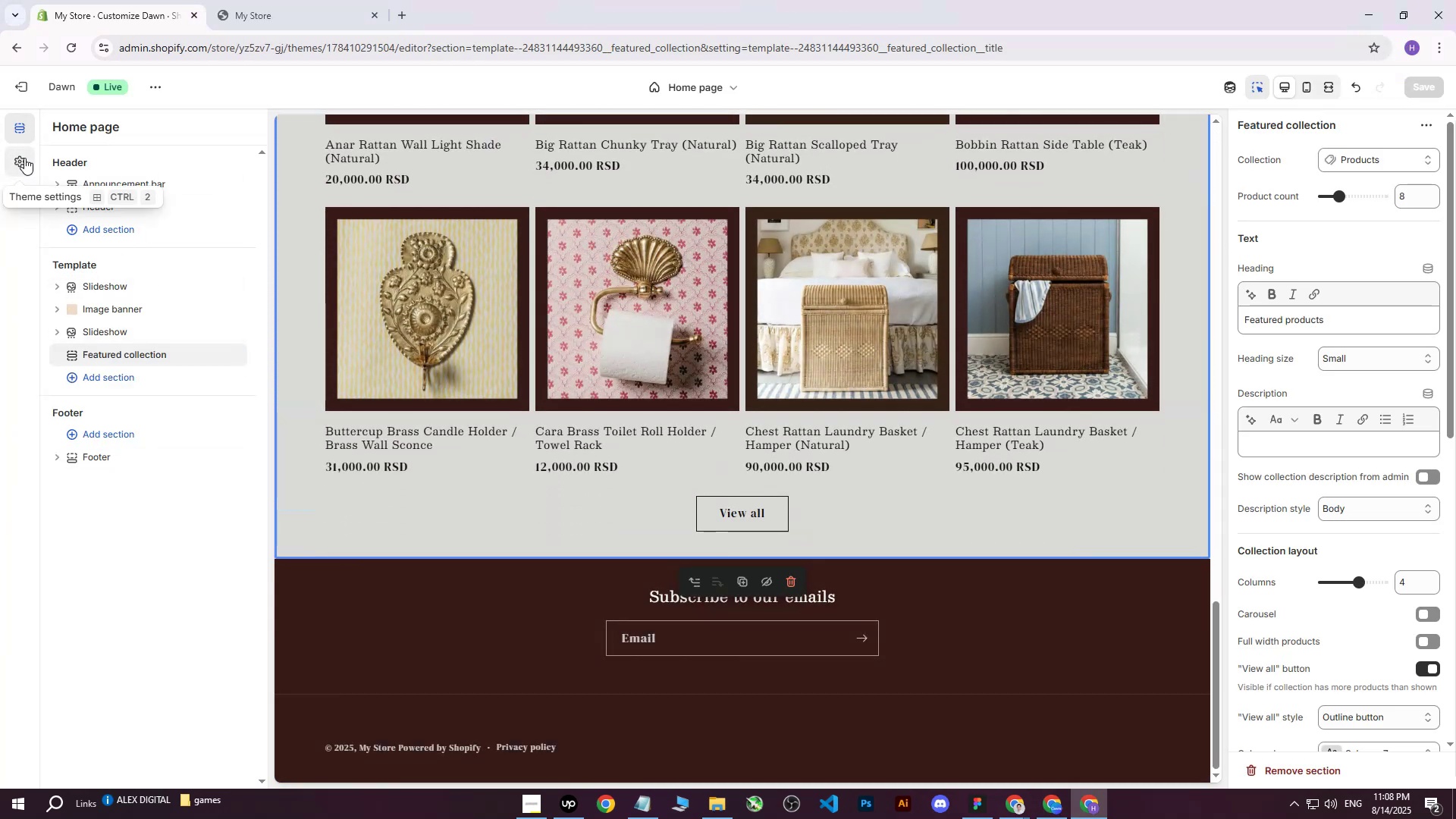 
left_click([13, 89])
 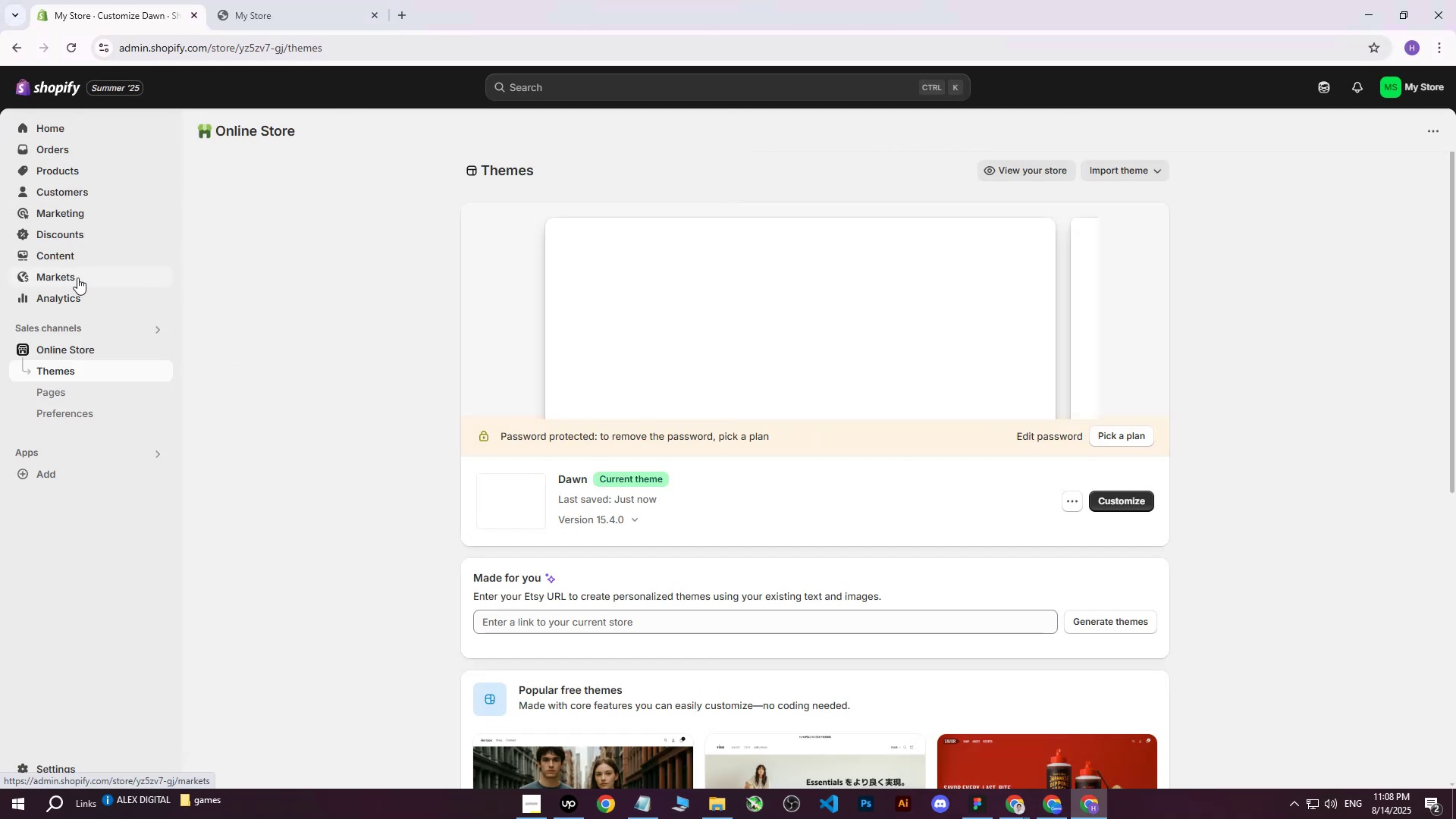 
left_click([71, 255])
 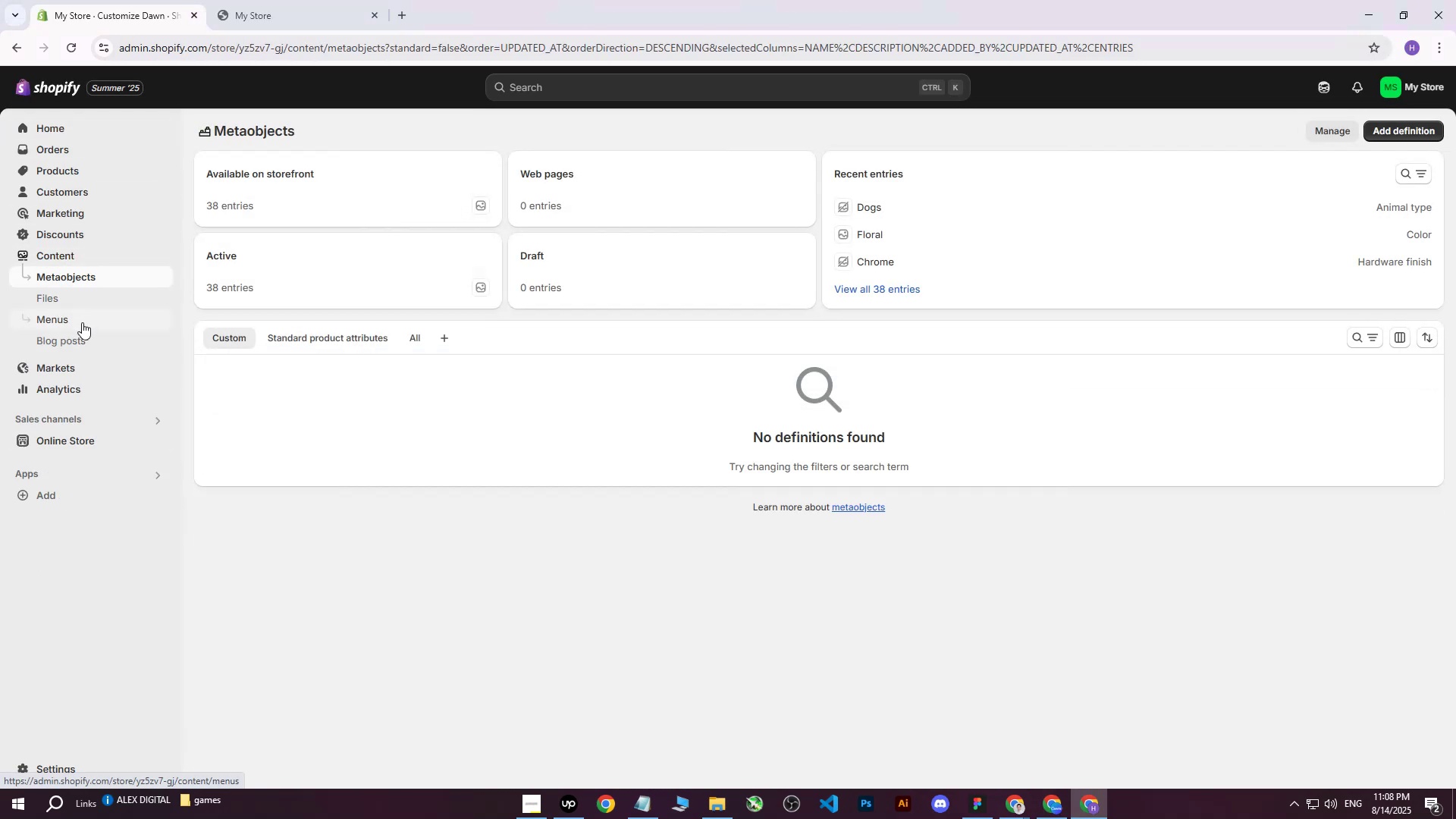 
left_click([82, 322])
 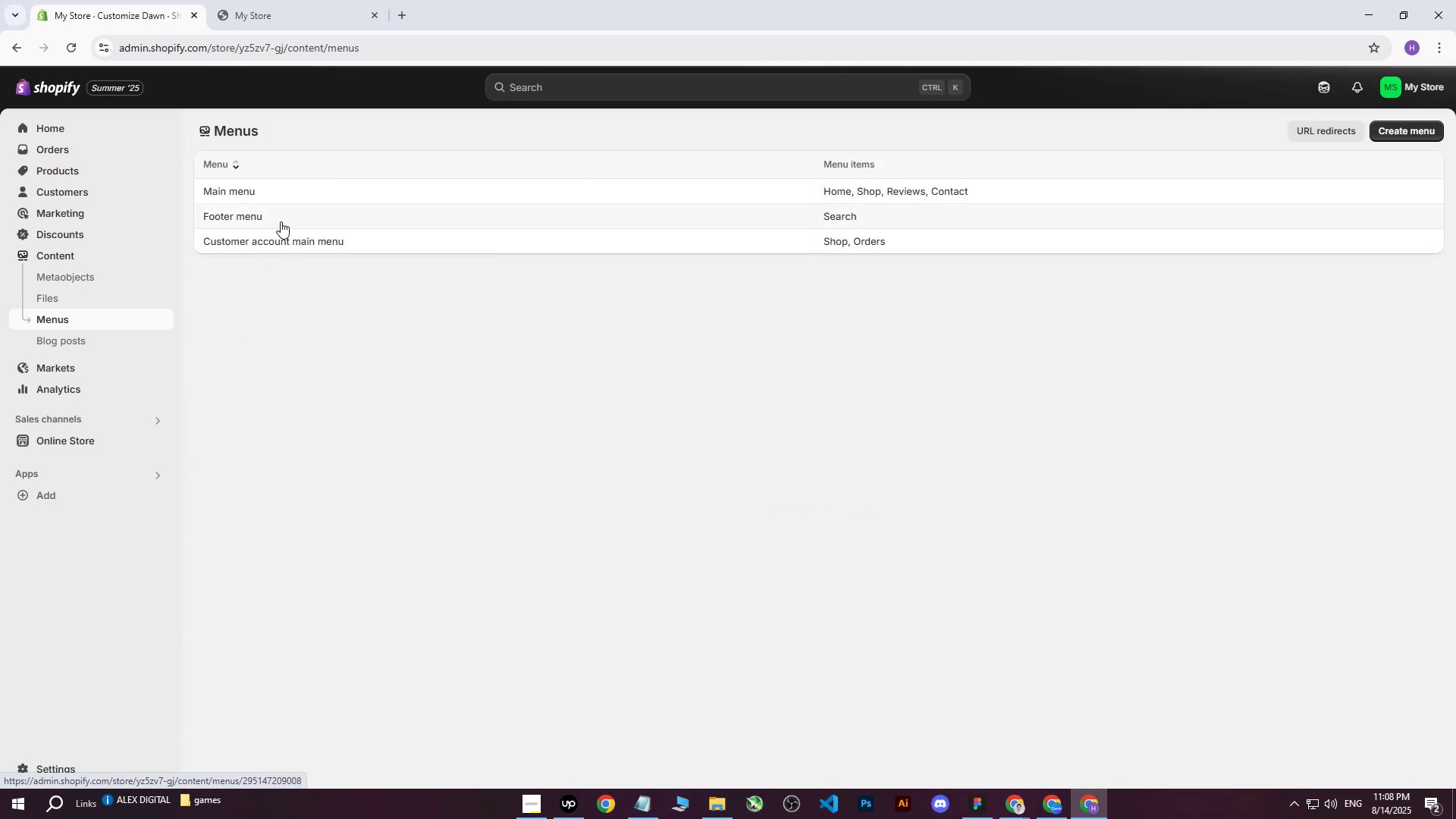 
left_click([256, 217])
 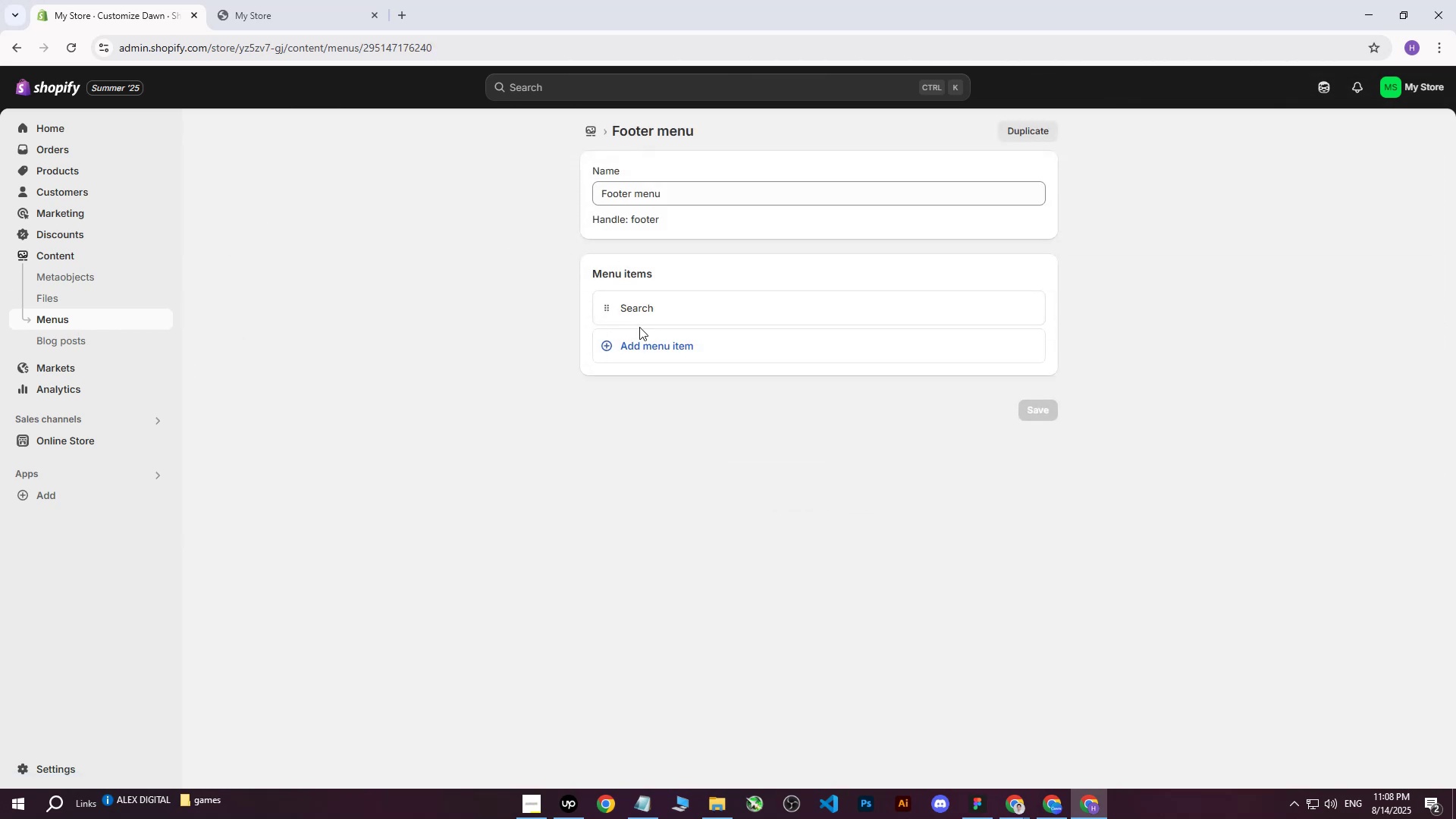 
left_click([649, 347])
 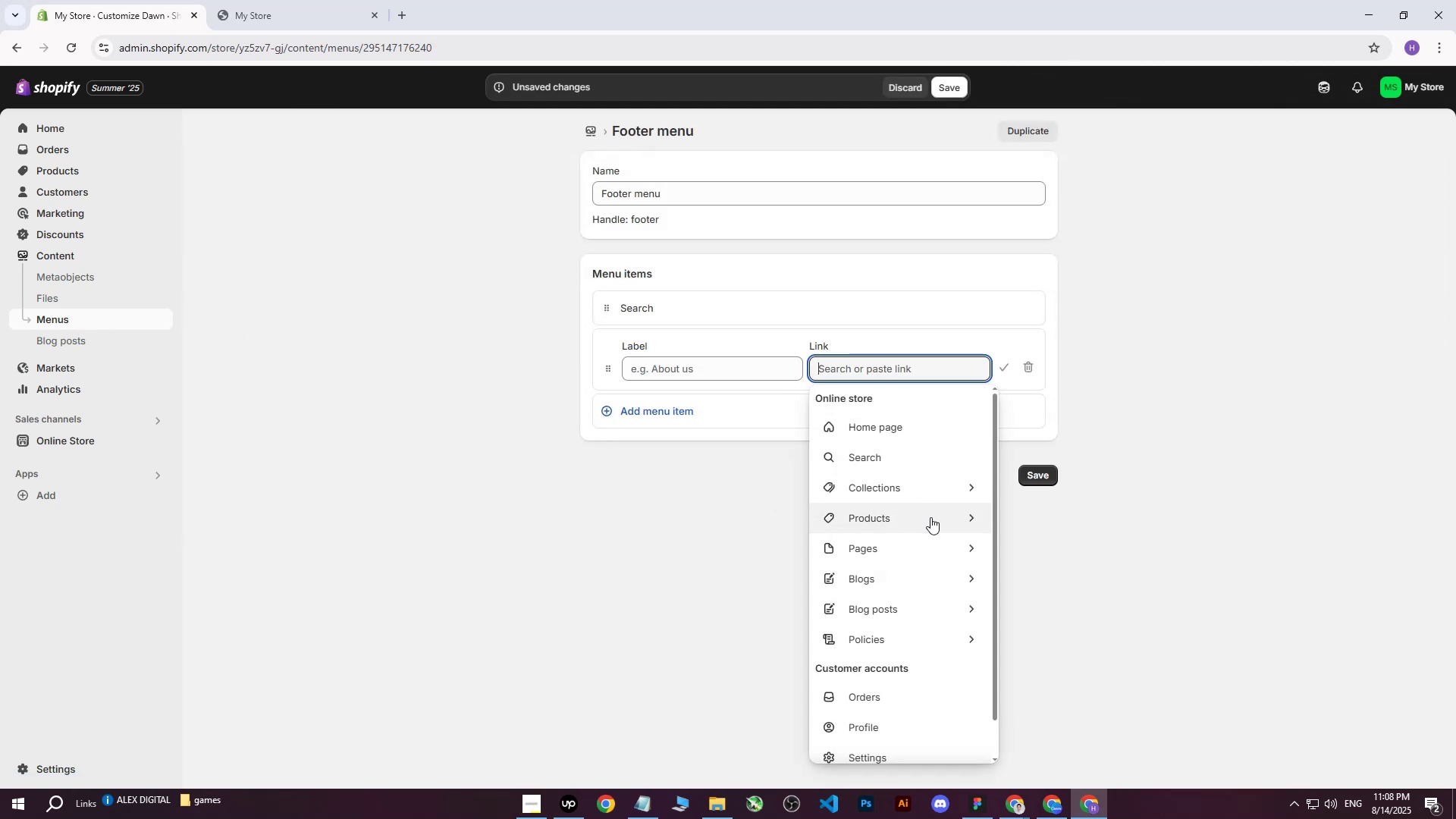 
left_click([959, 551])
 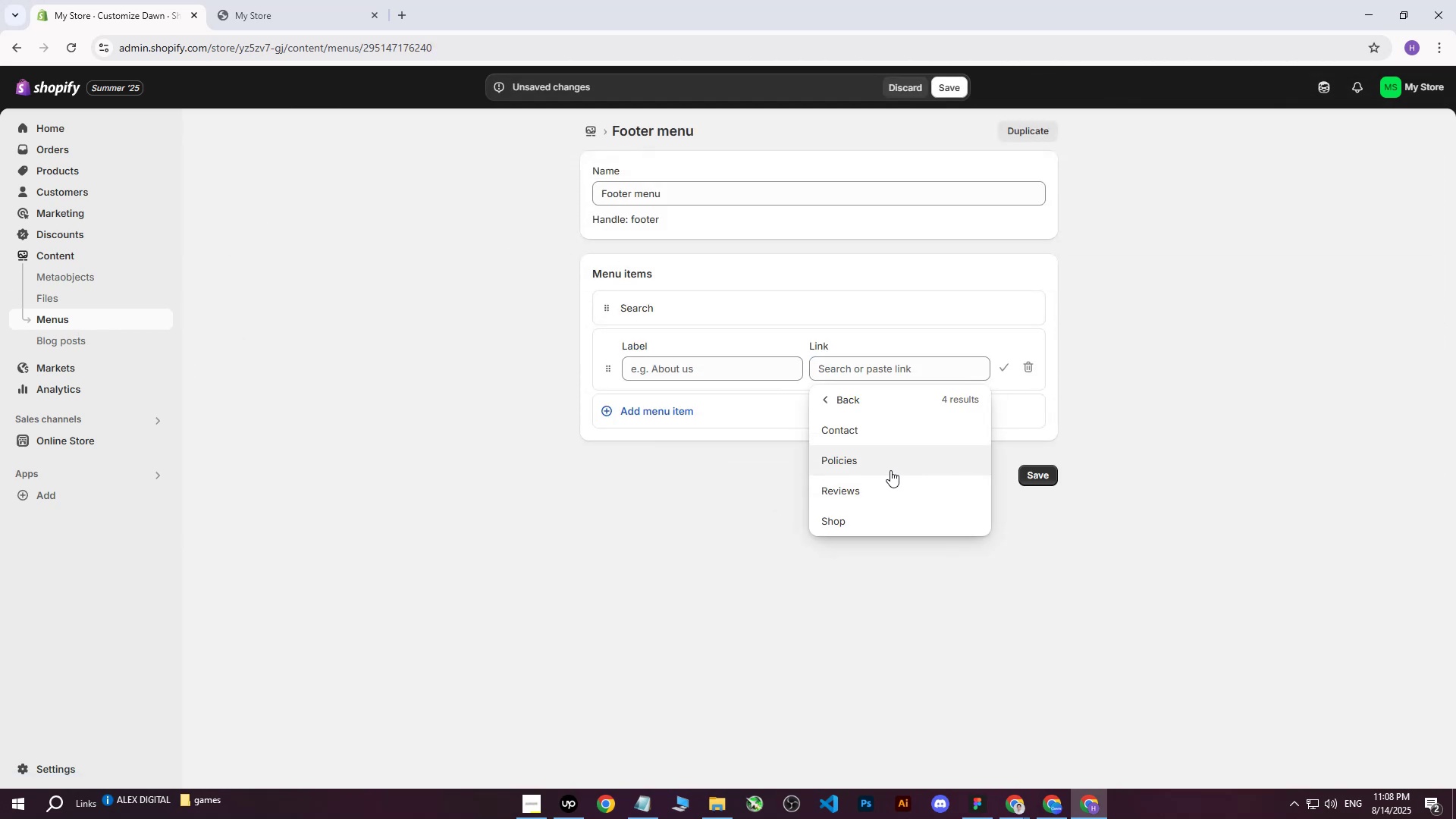 
left_click([875, 518])
 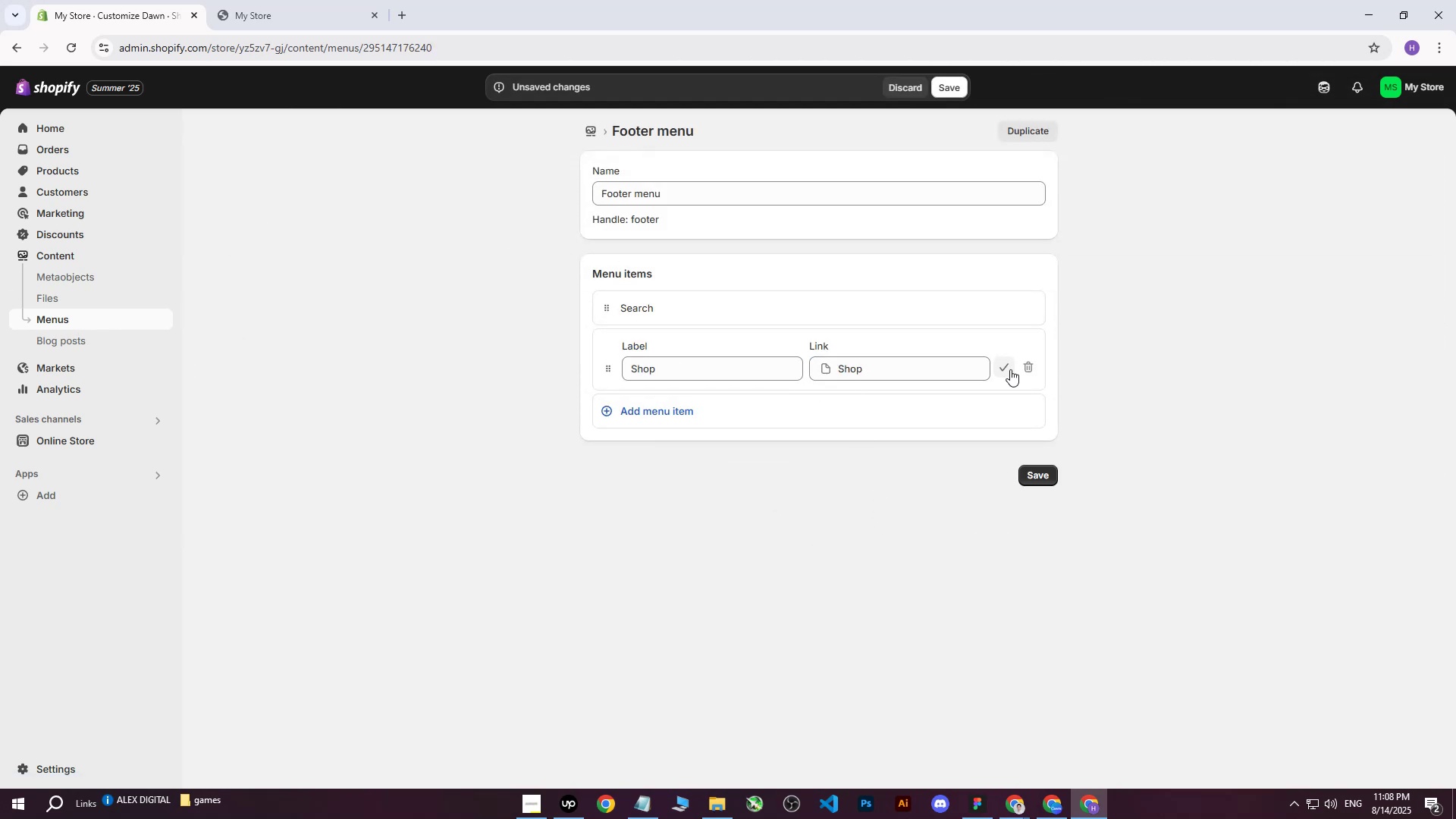 
left_click([1011, 368])
 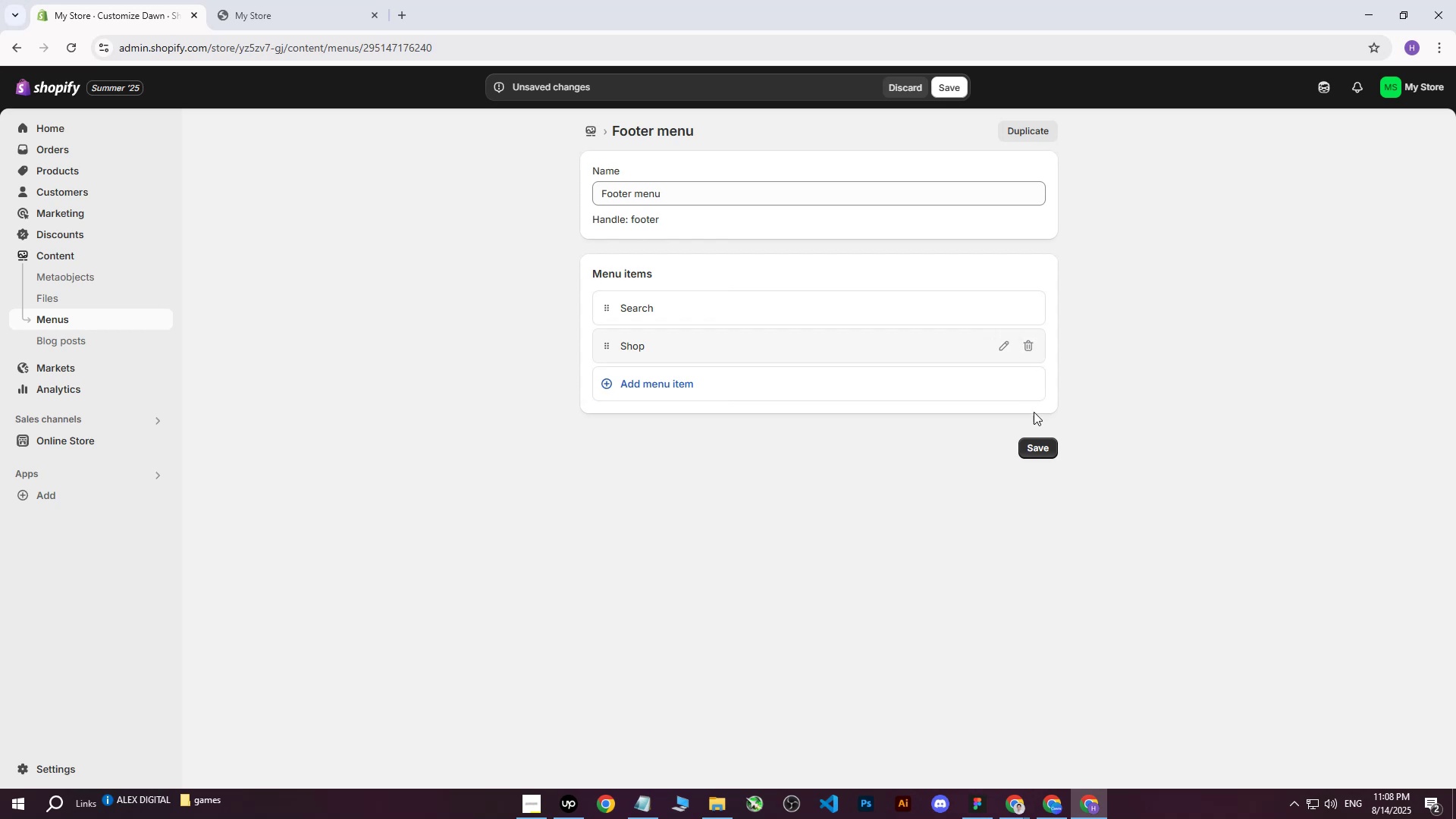 
left_click_drag(start_coordinate=[1037, 450], to_coordinate=[907, 440])
 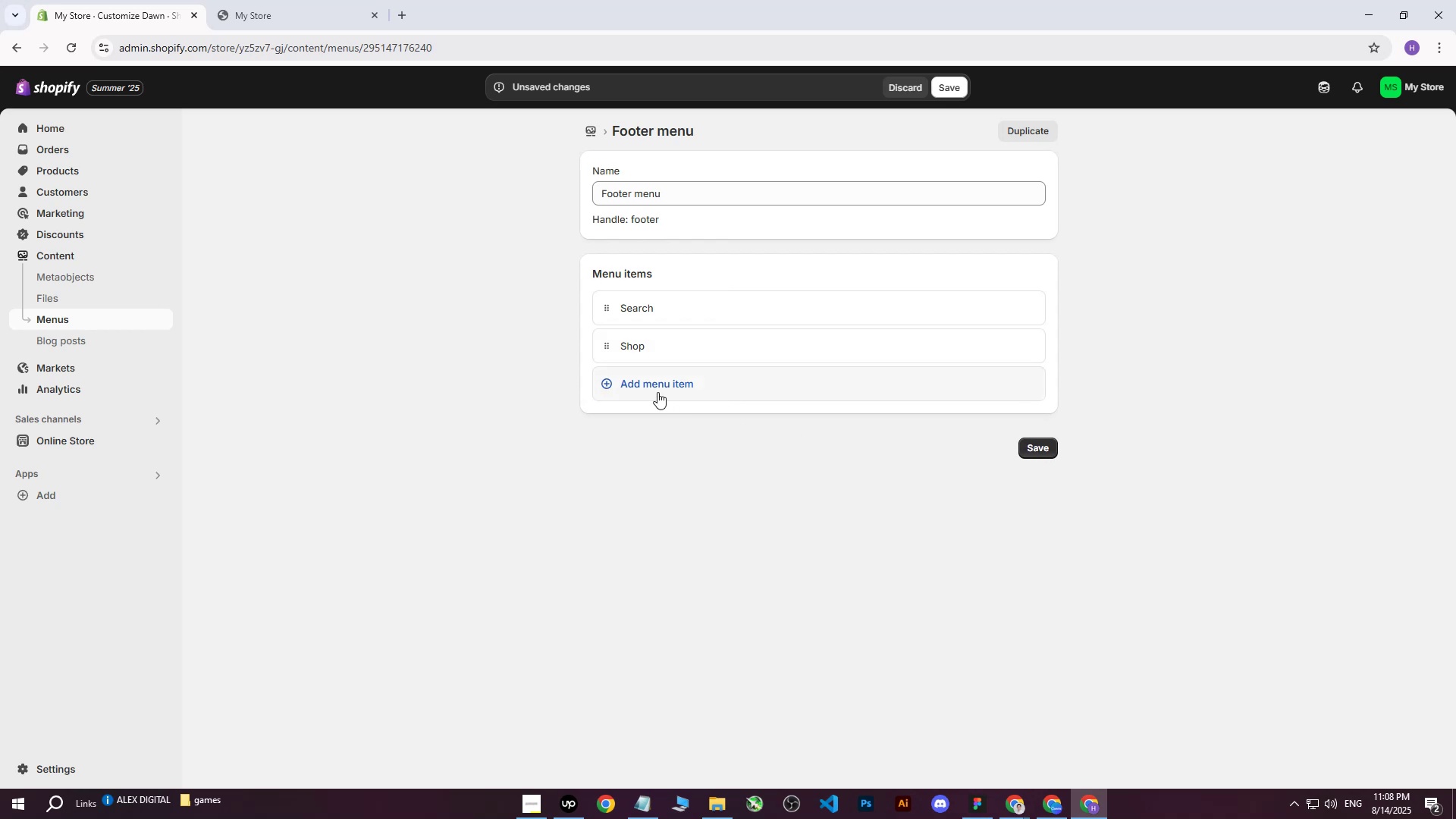 
left_click([657, 392])
 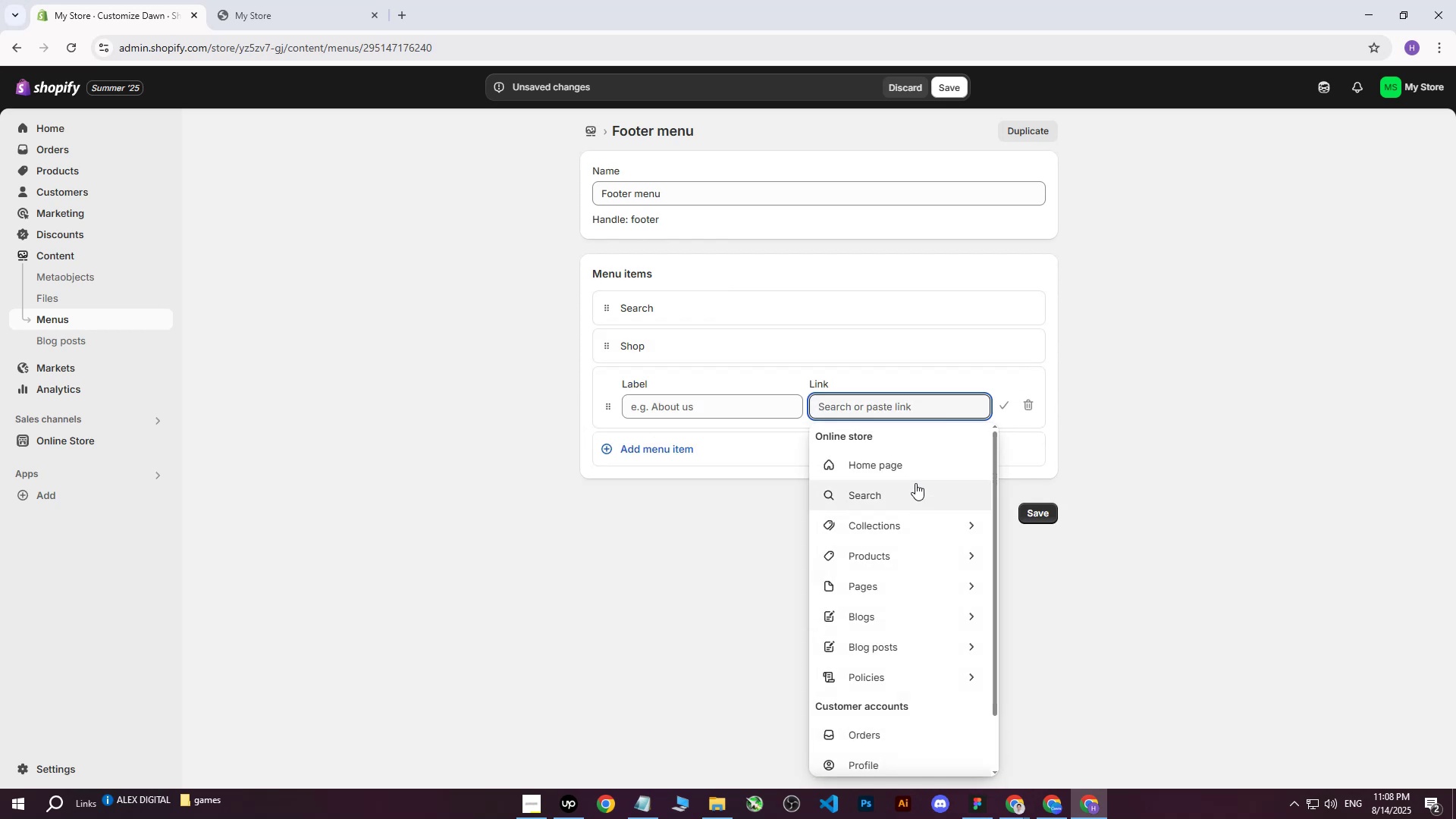 
left_click([898, 581])
 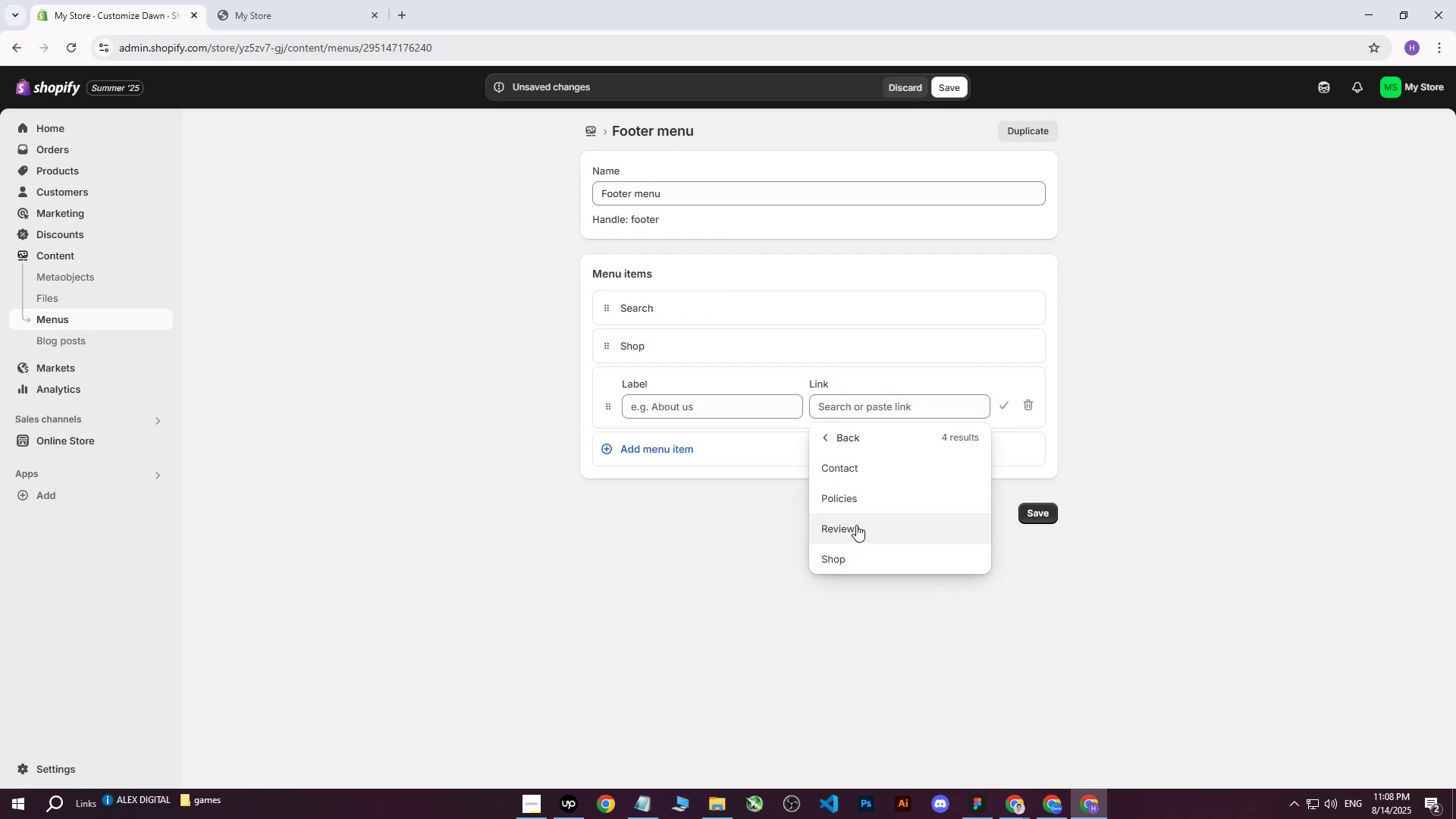 
left_click([855, 524])
 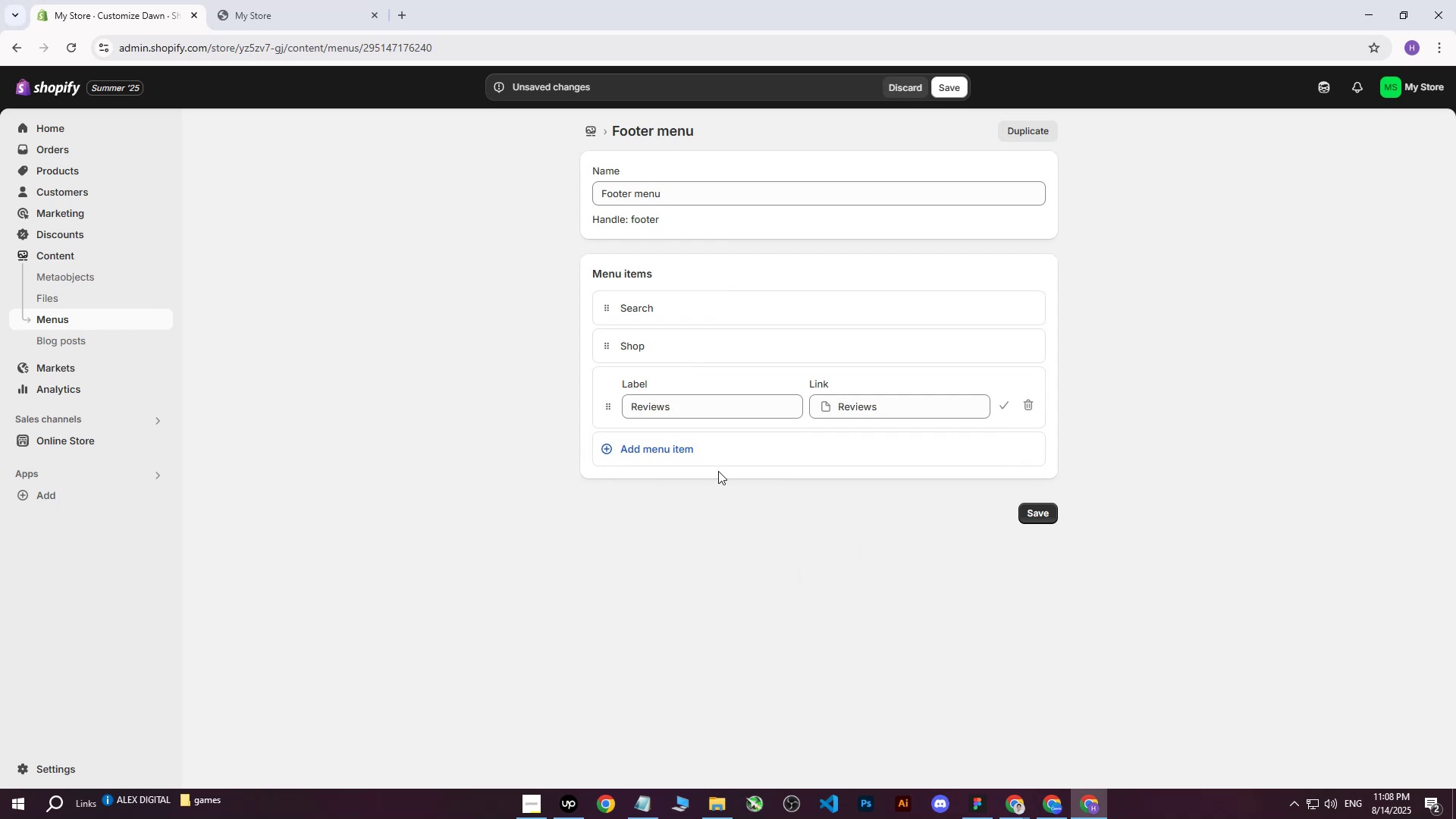 
key(Control+Z)
 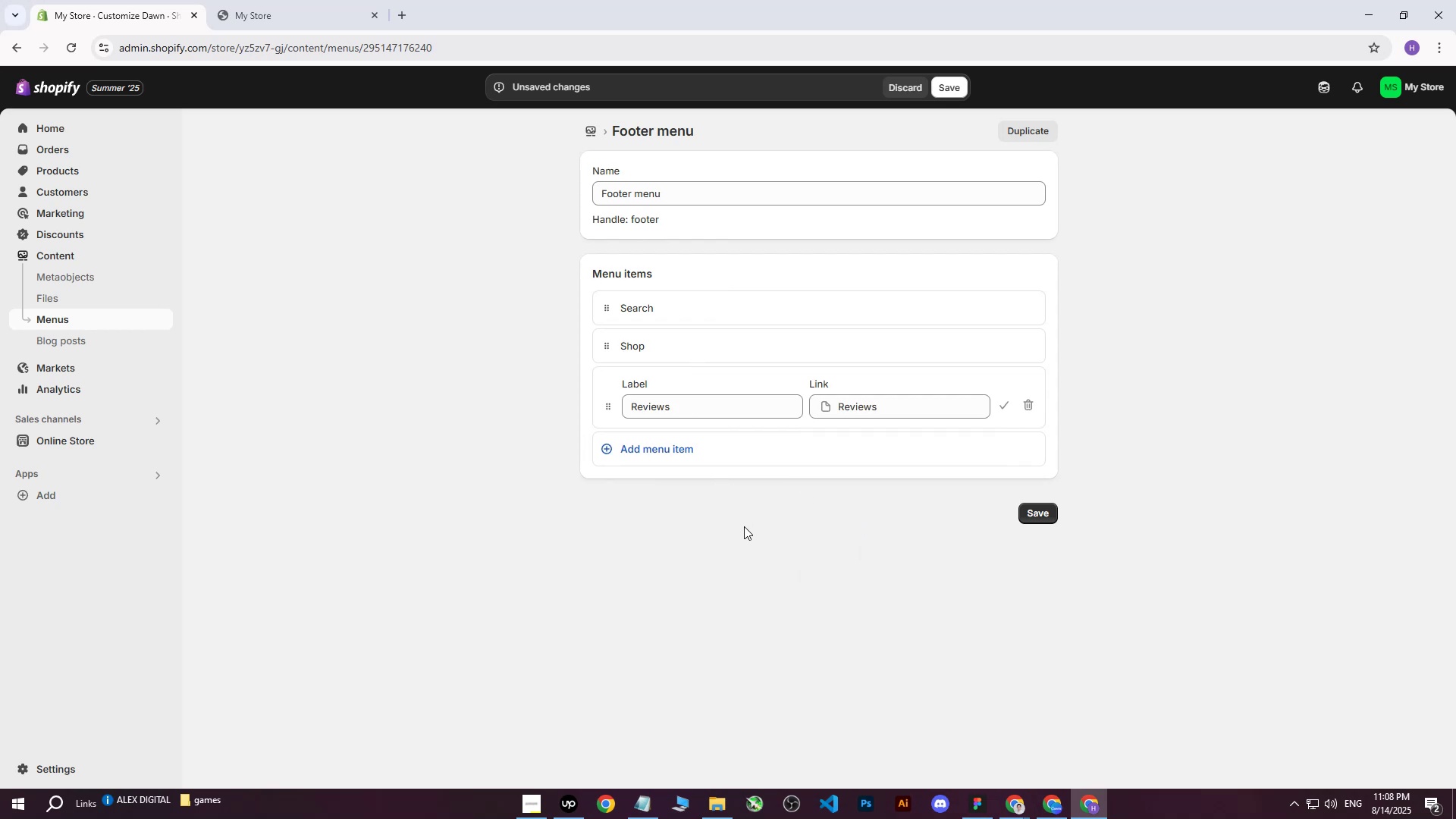 
double_click([745, 538])
 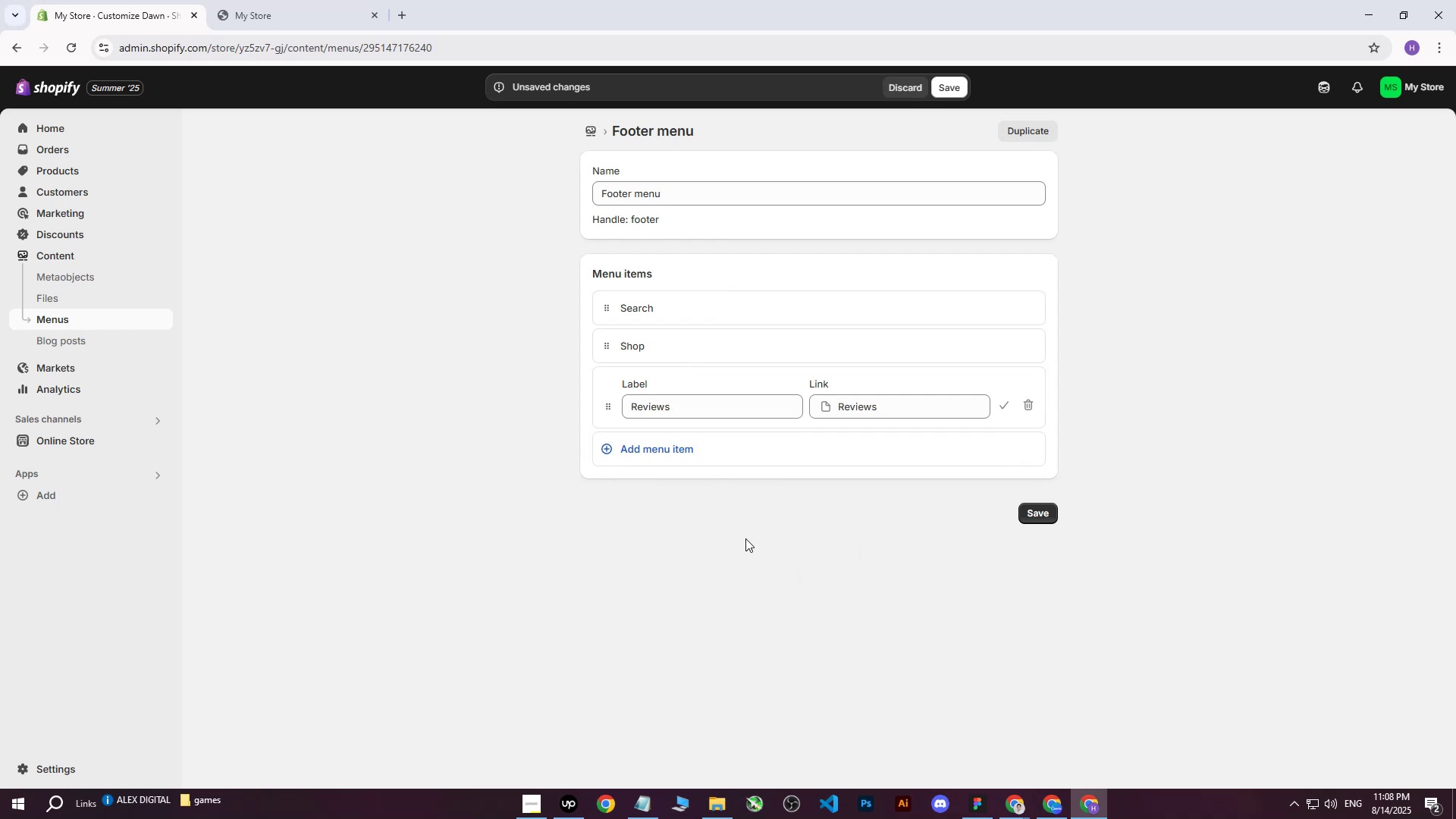 
key(Control+ControlLeft)
 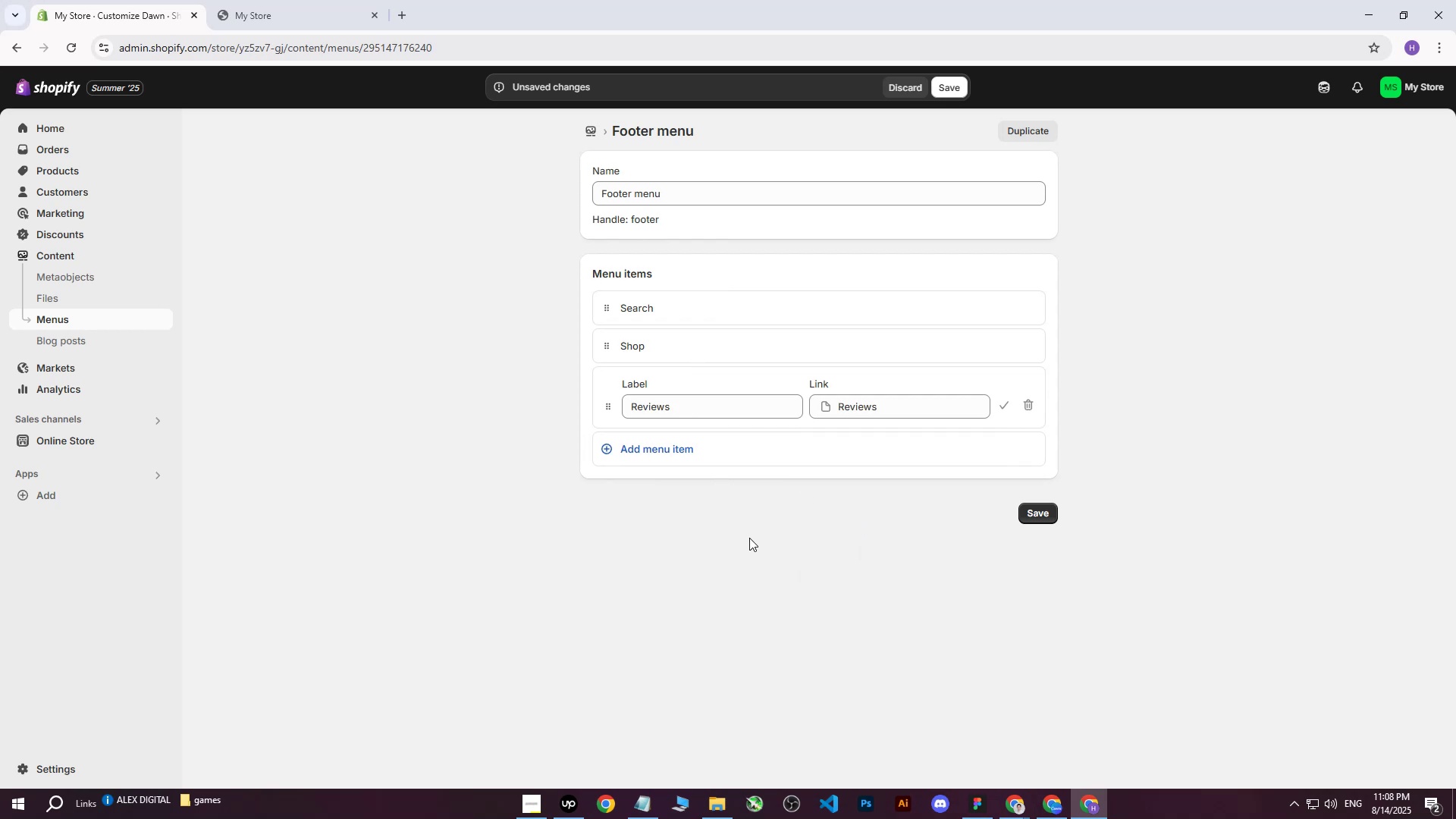 
key(Control+Z)
 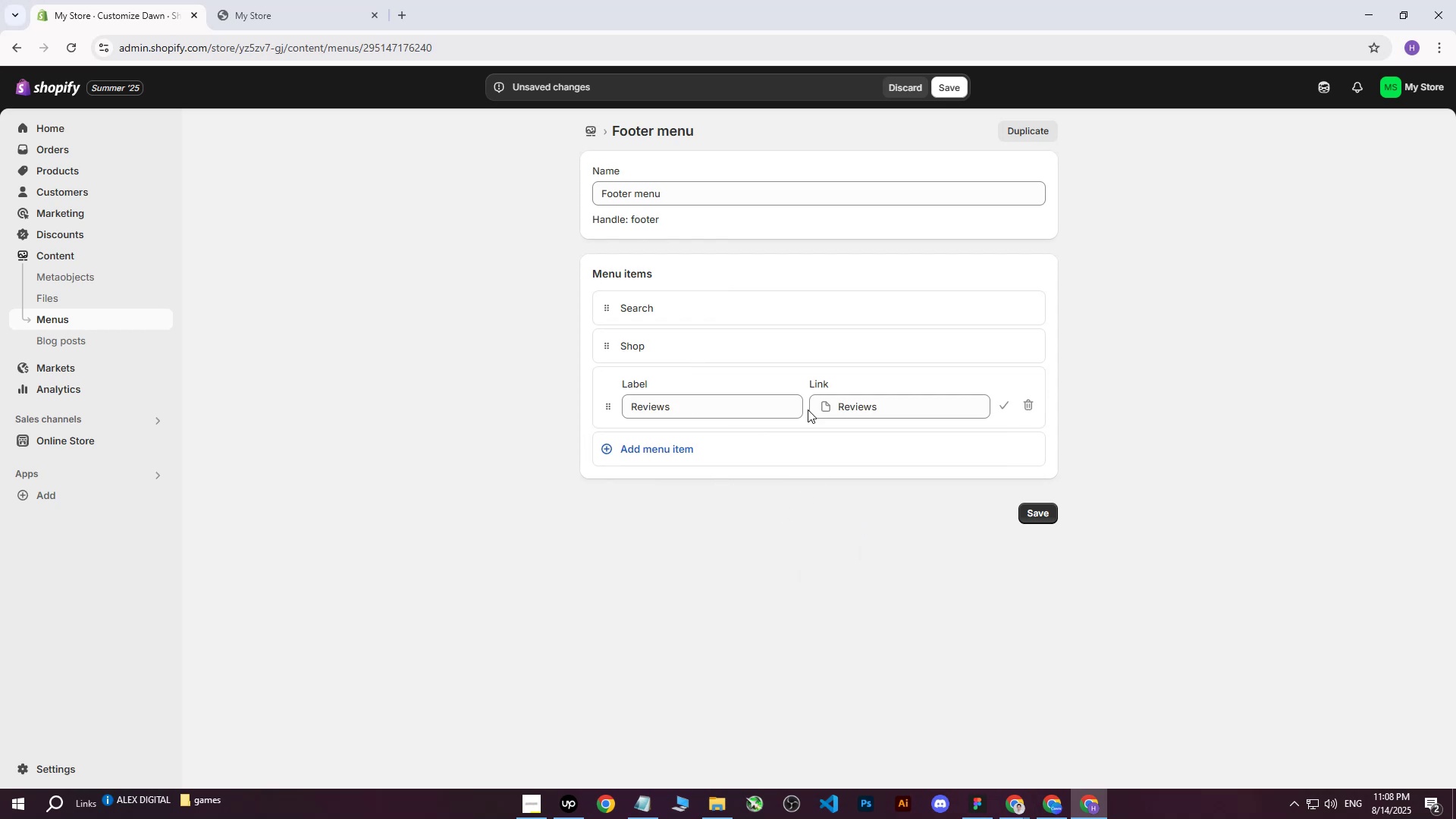 
left_click([857, 409])
 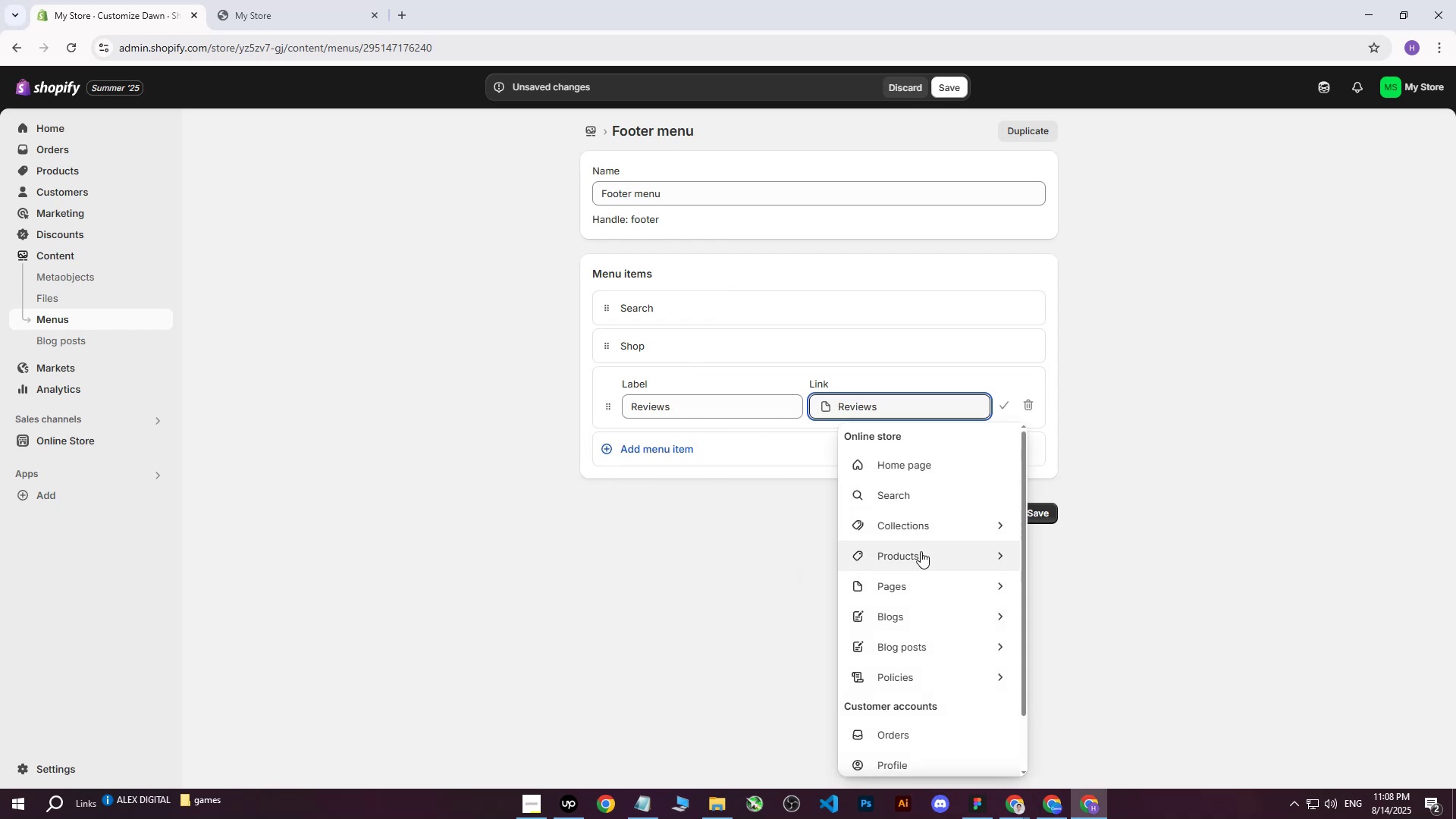 
left_click([926, 576])
 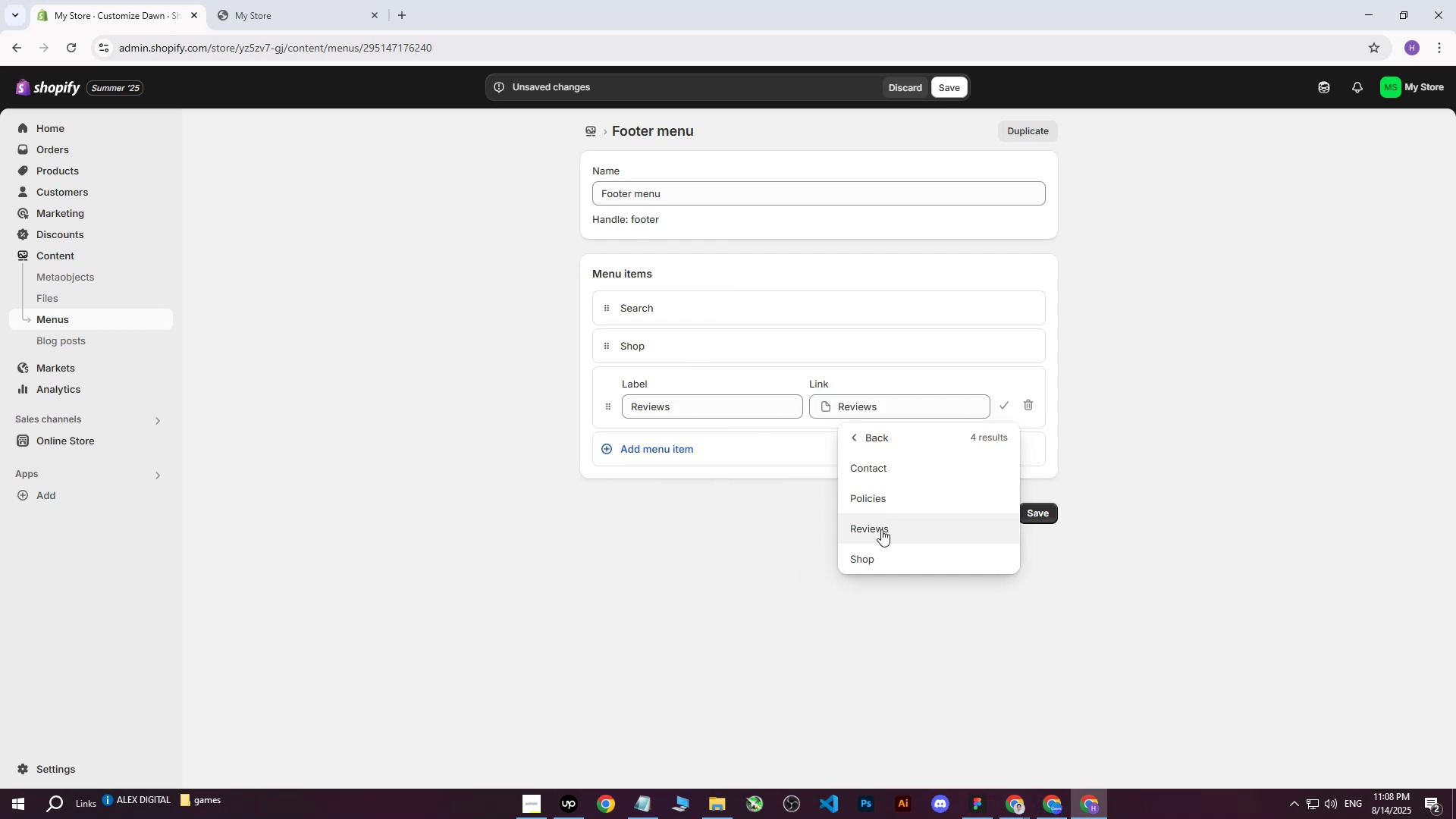 
left_click([871, 558])
 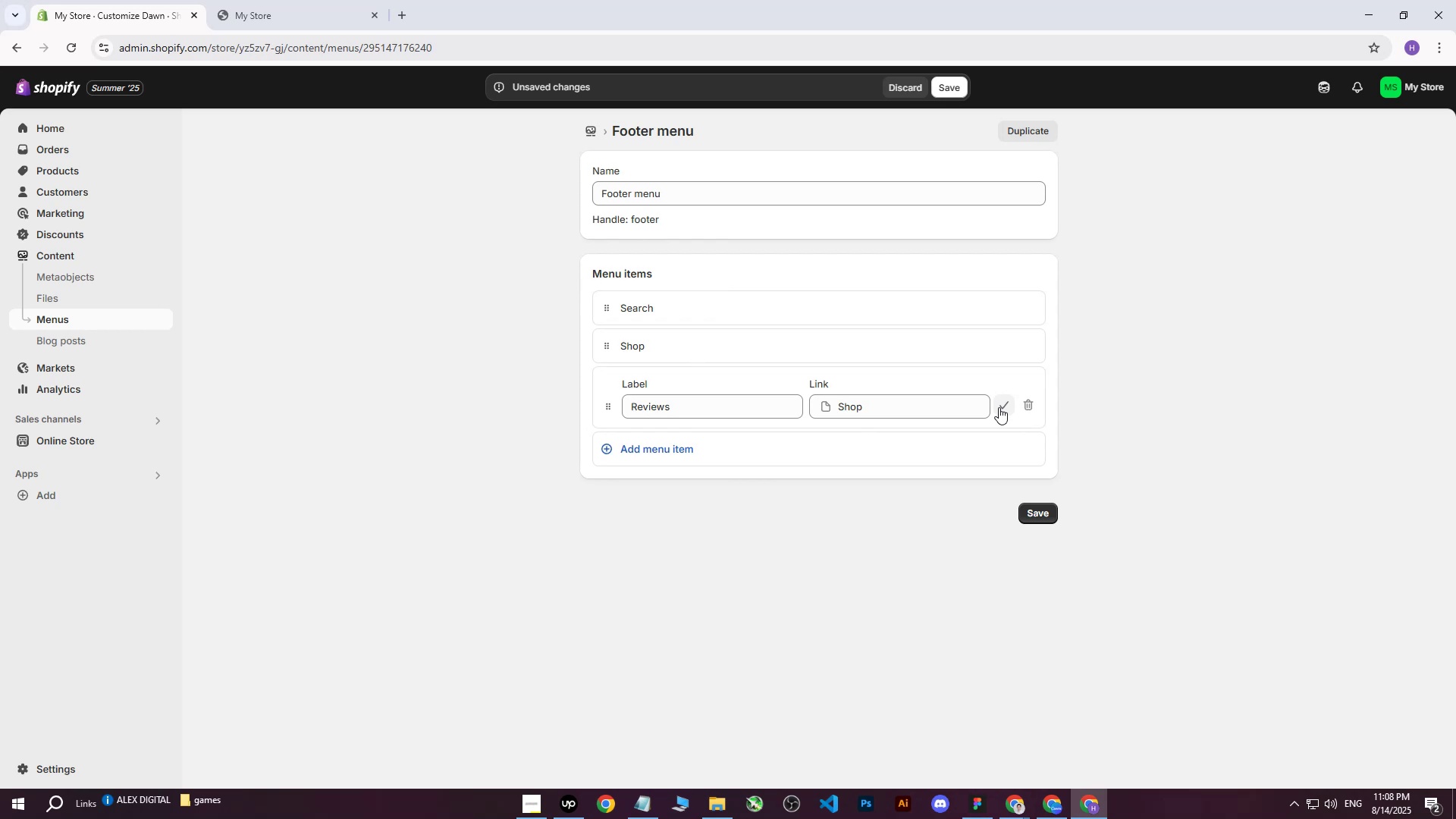 
left_click([858, 406])
 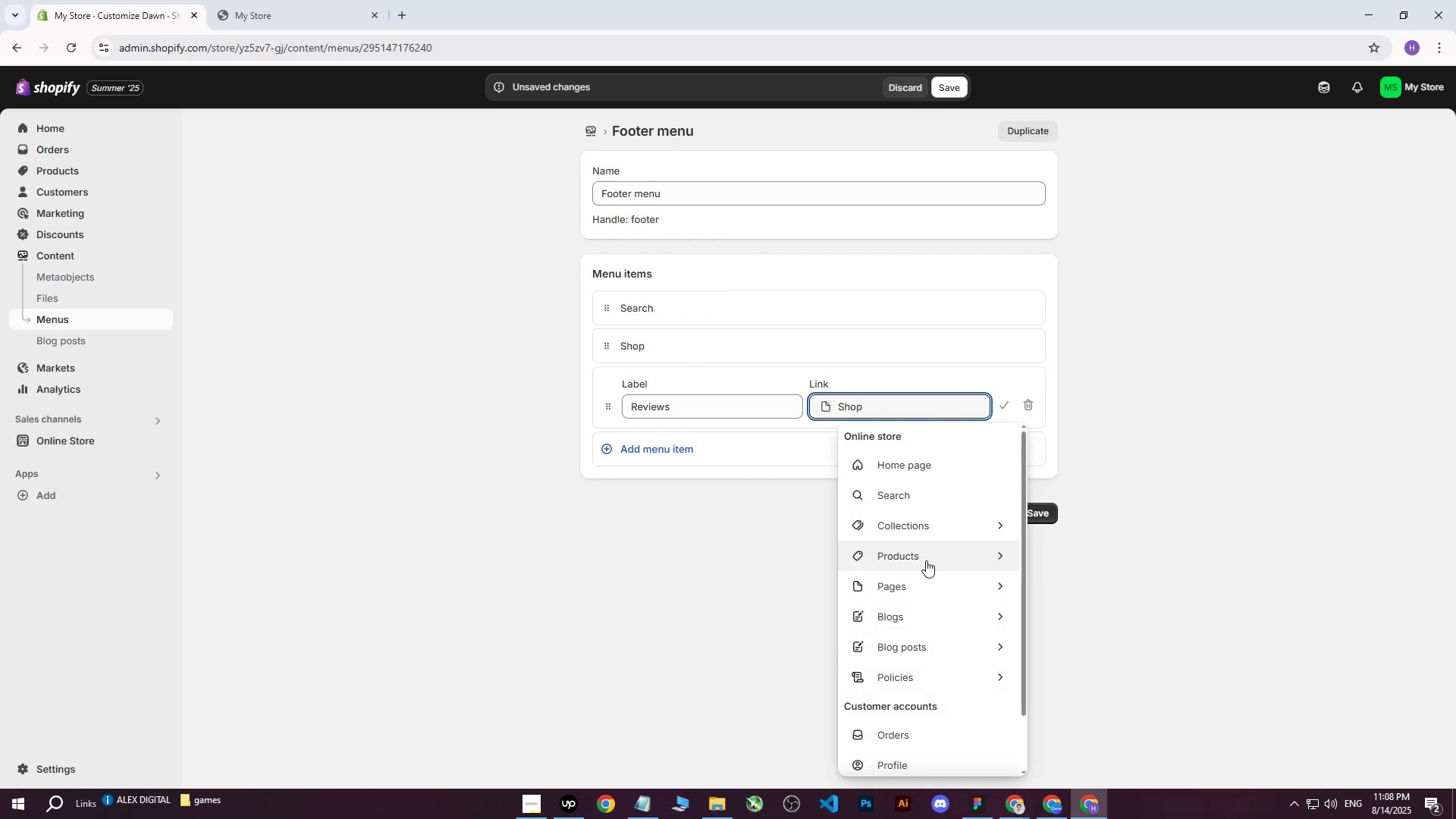 
left_click([920, 582])
 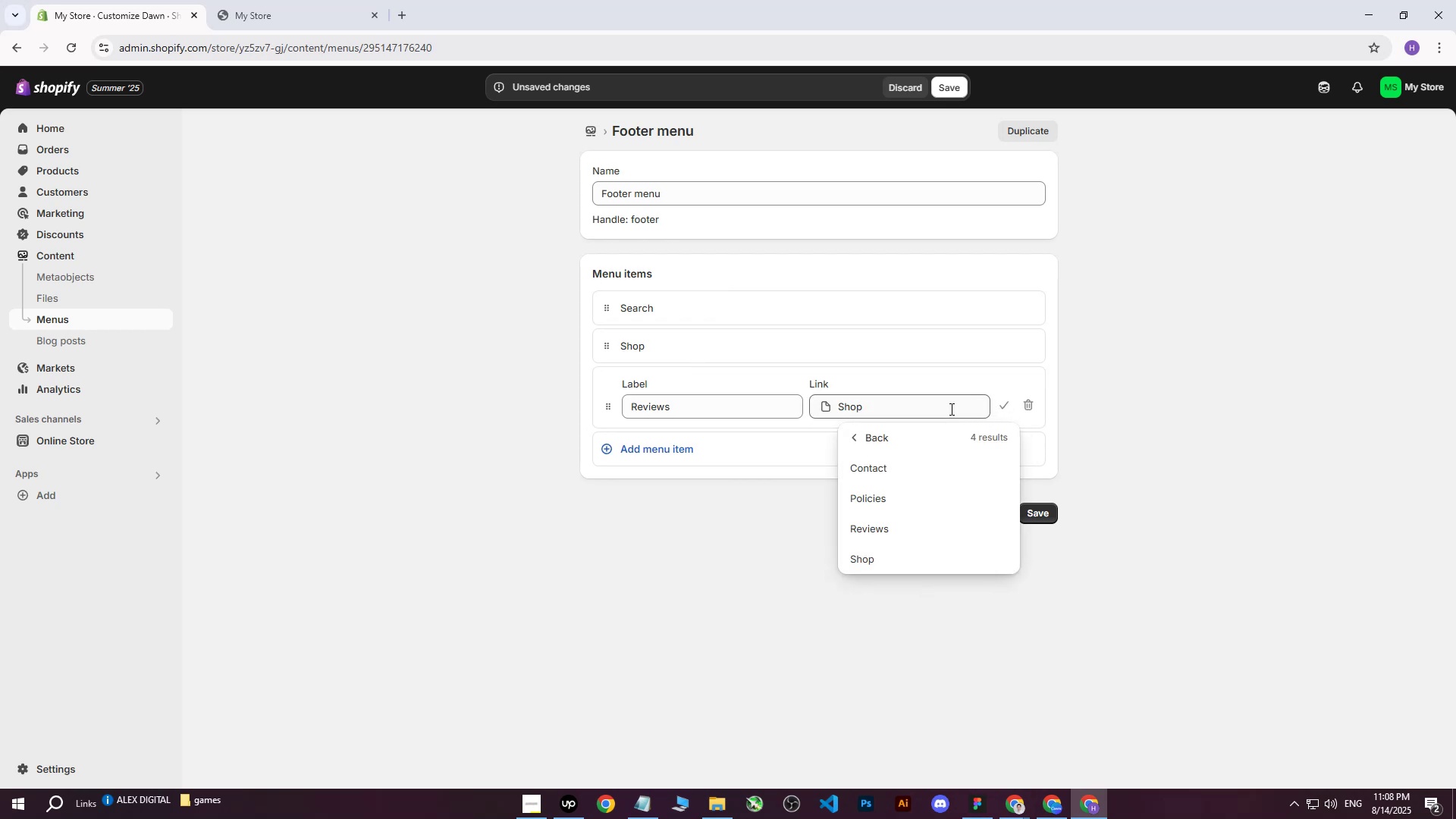 
left_click([888, 532])
 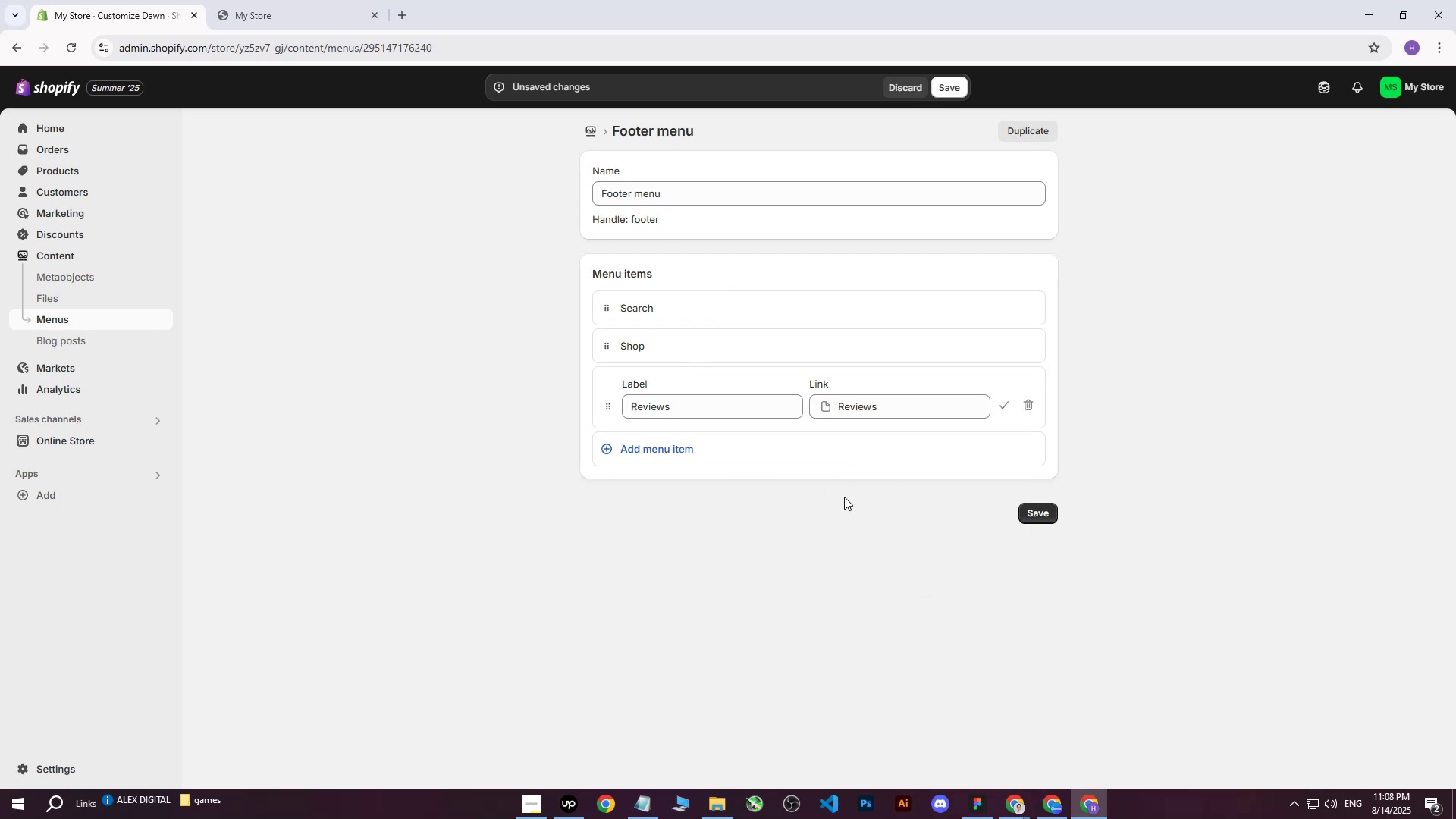 
left_click([830, 541])
 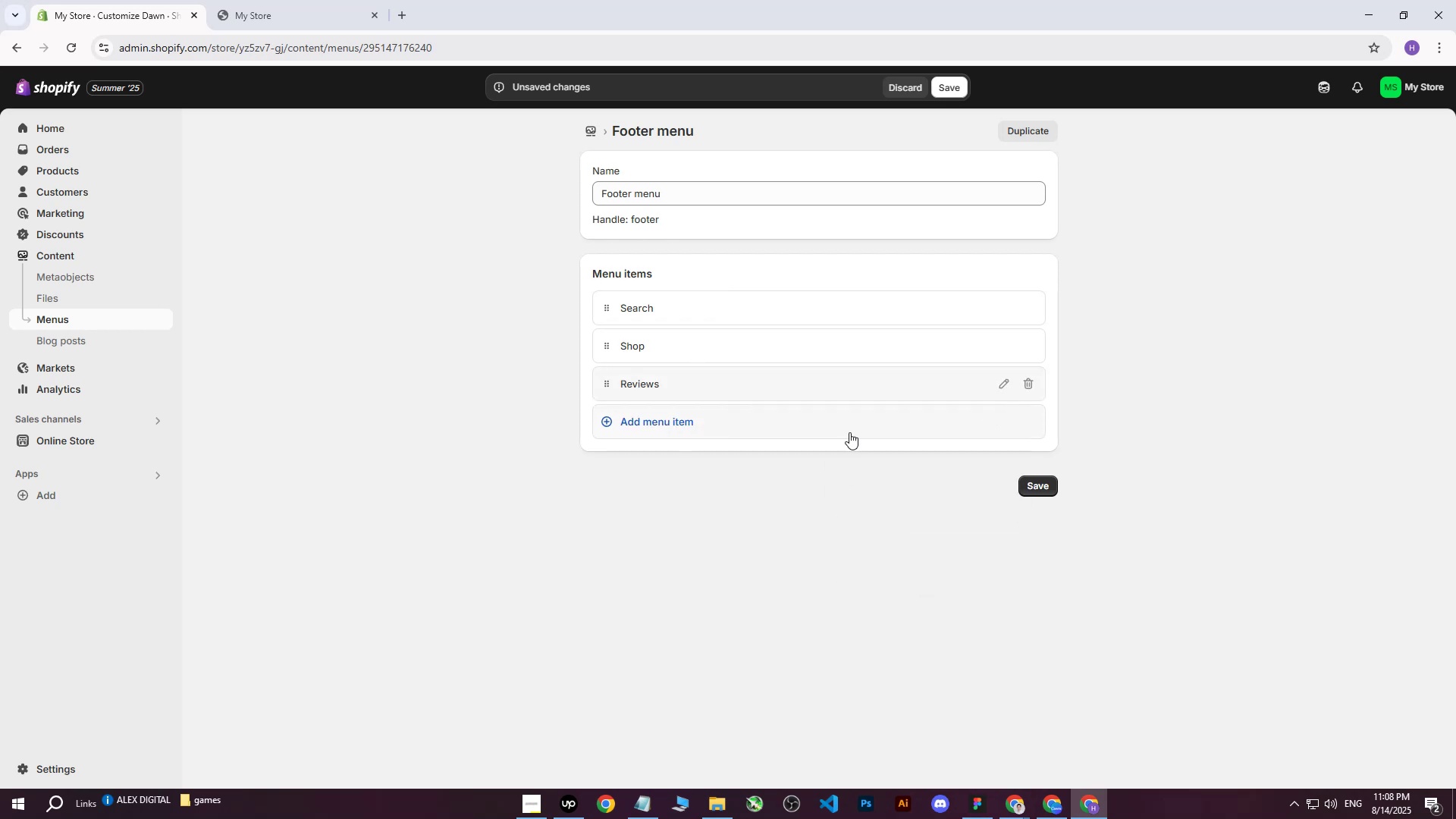 
left_click([631, 421])
 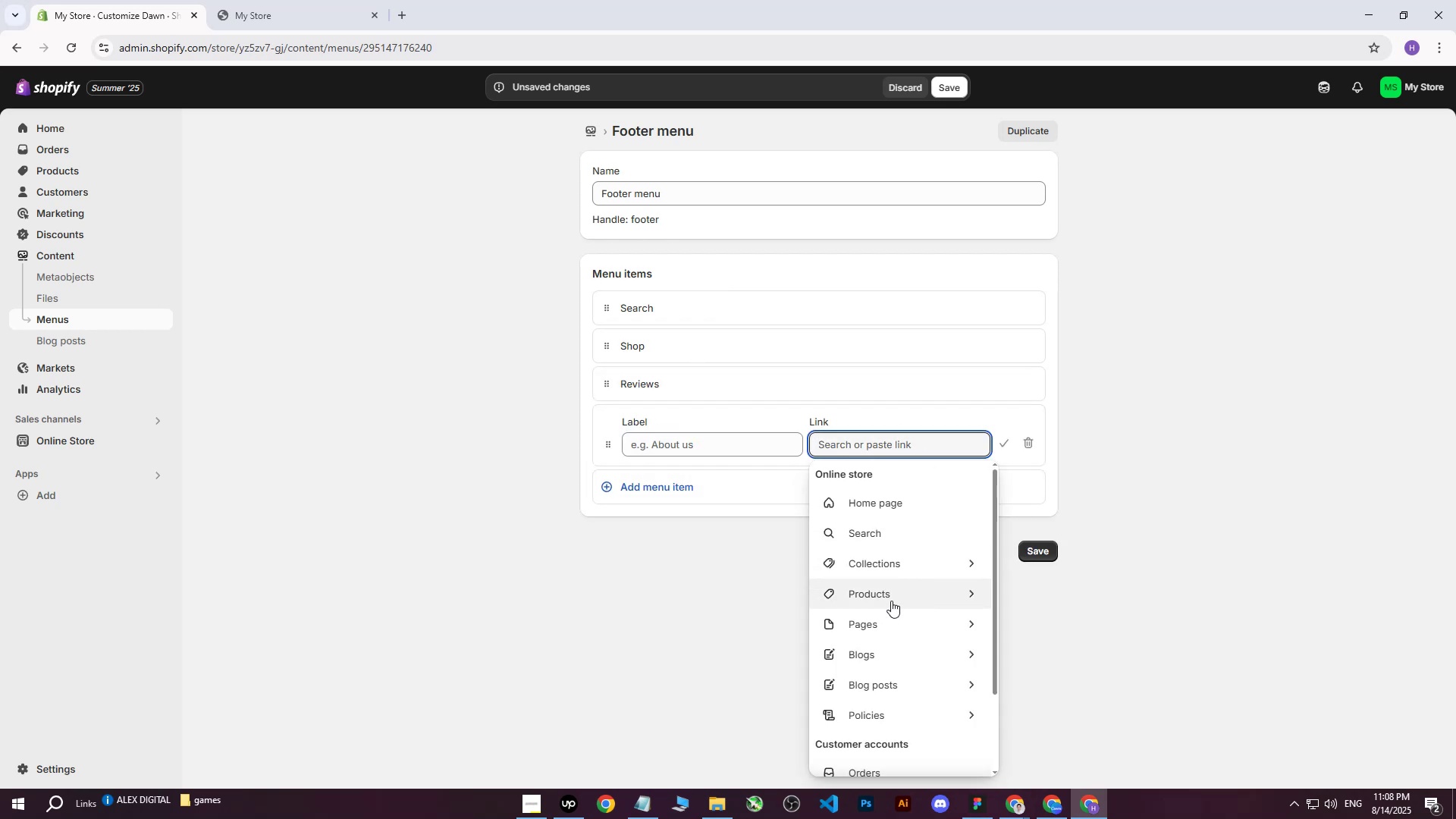 
left_click([881, 620])
 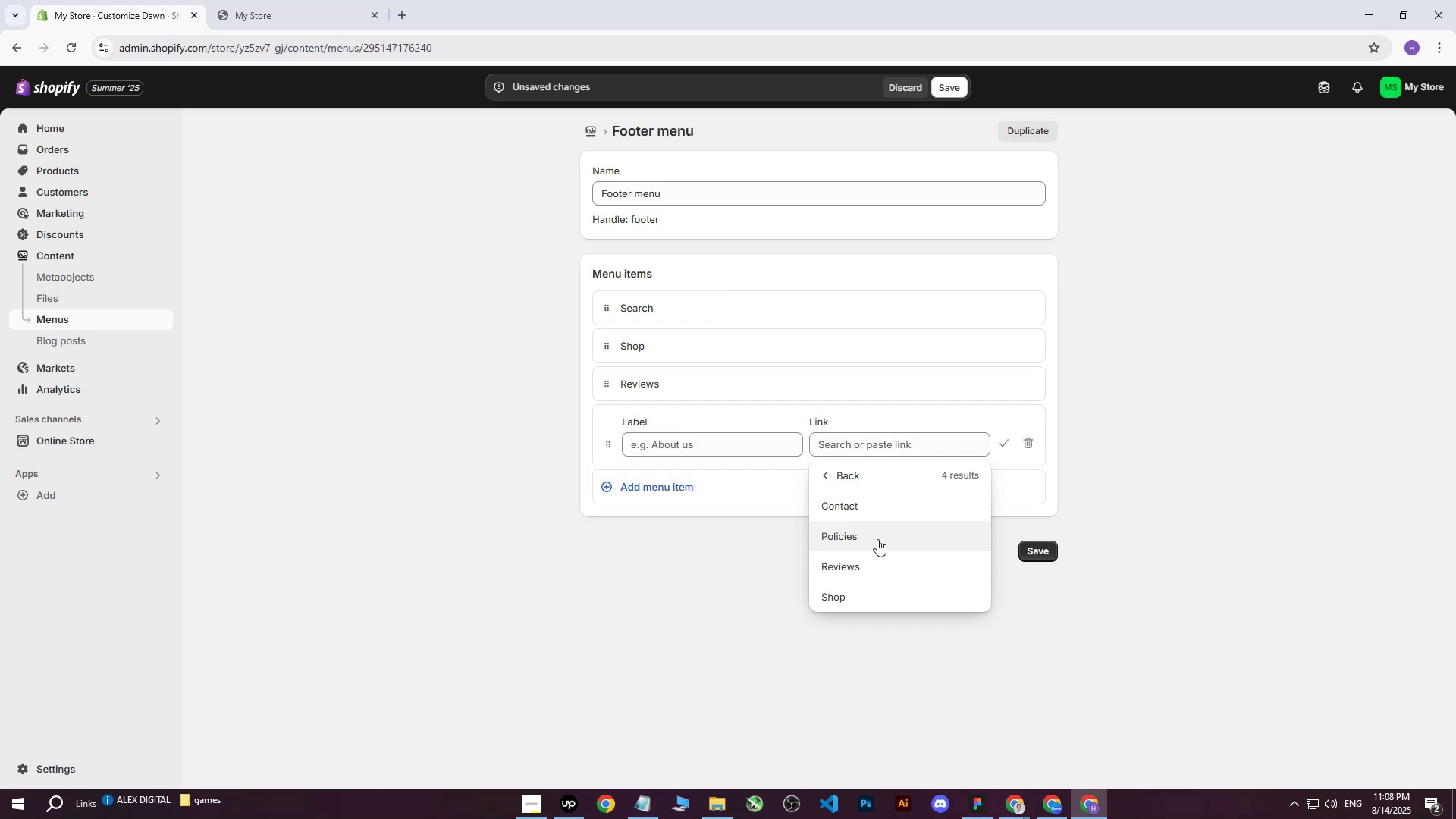 
left_click([874, 504])
 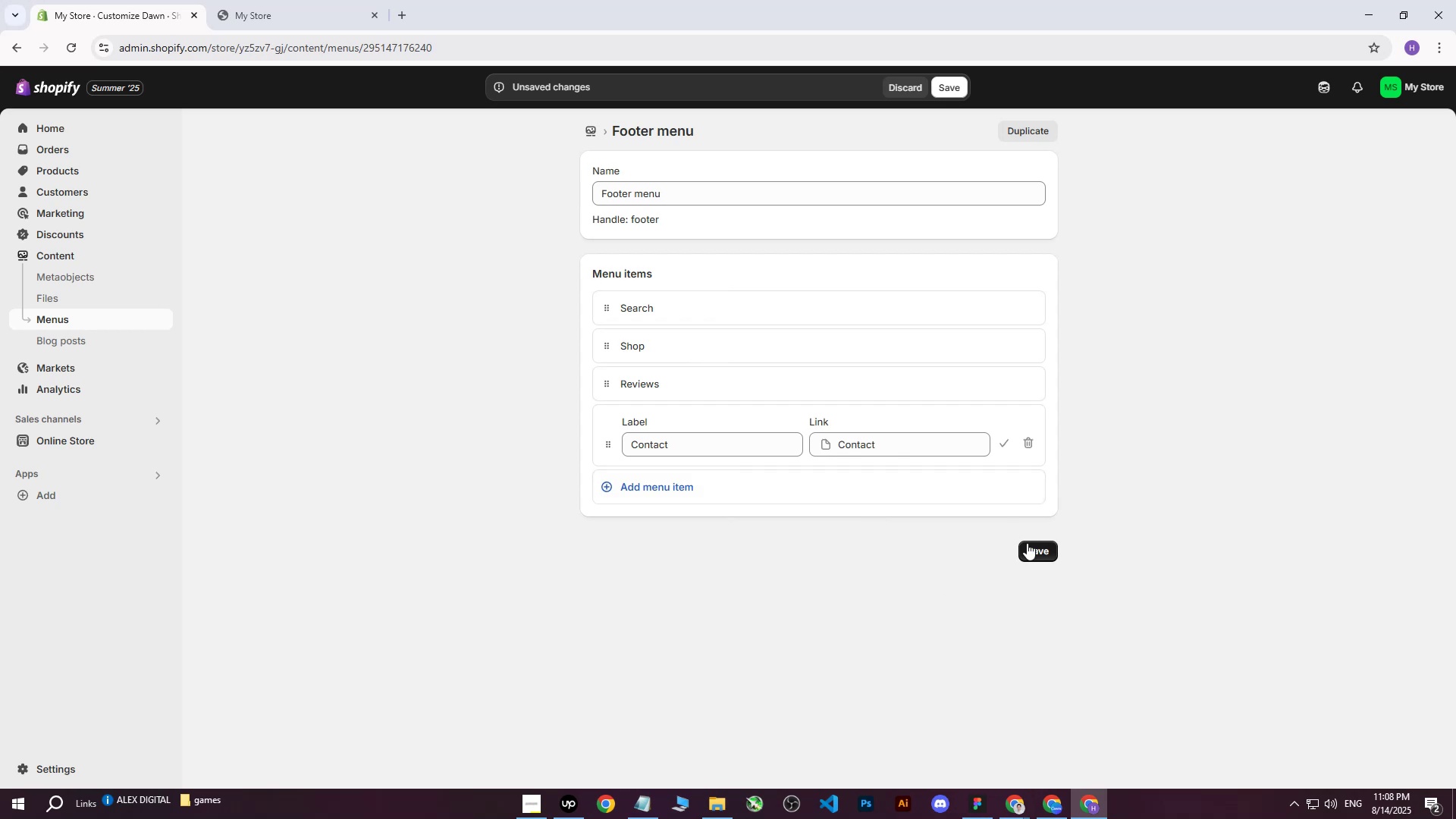 
left_click([1034, 551])
 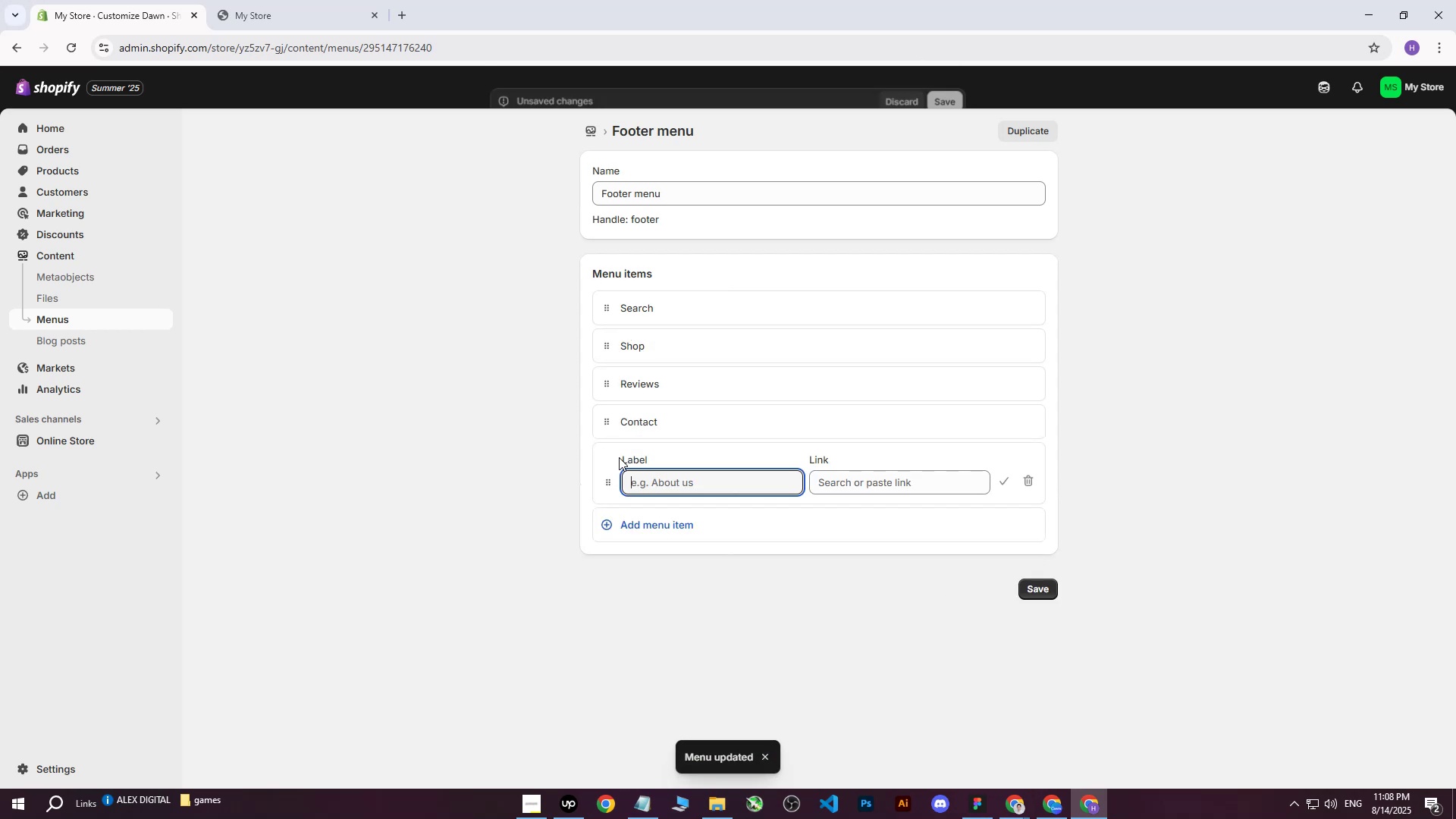 
left_click([902, 485])
 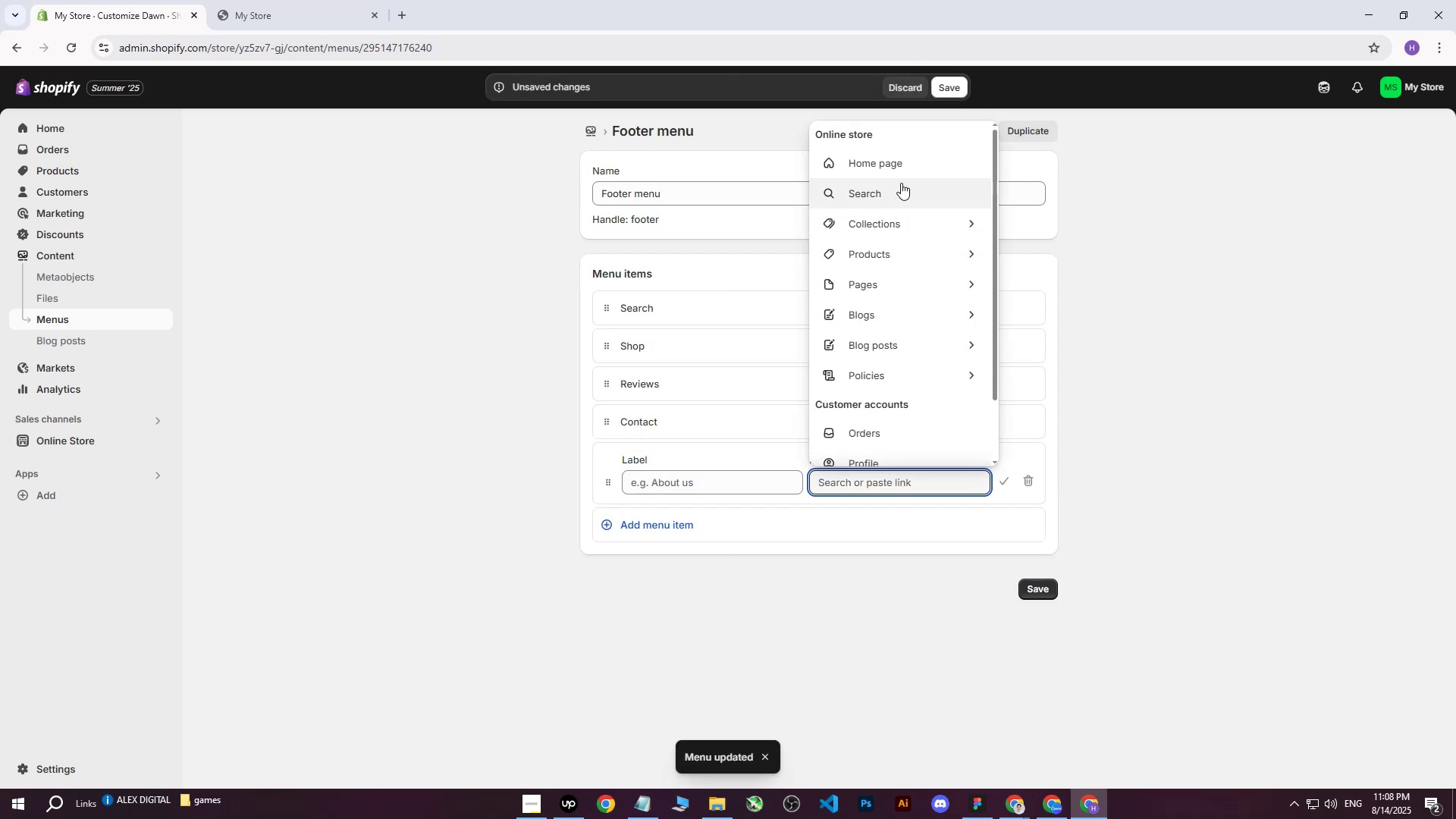 
left_click([896, 165])
 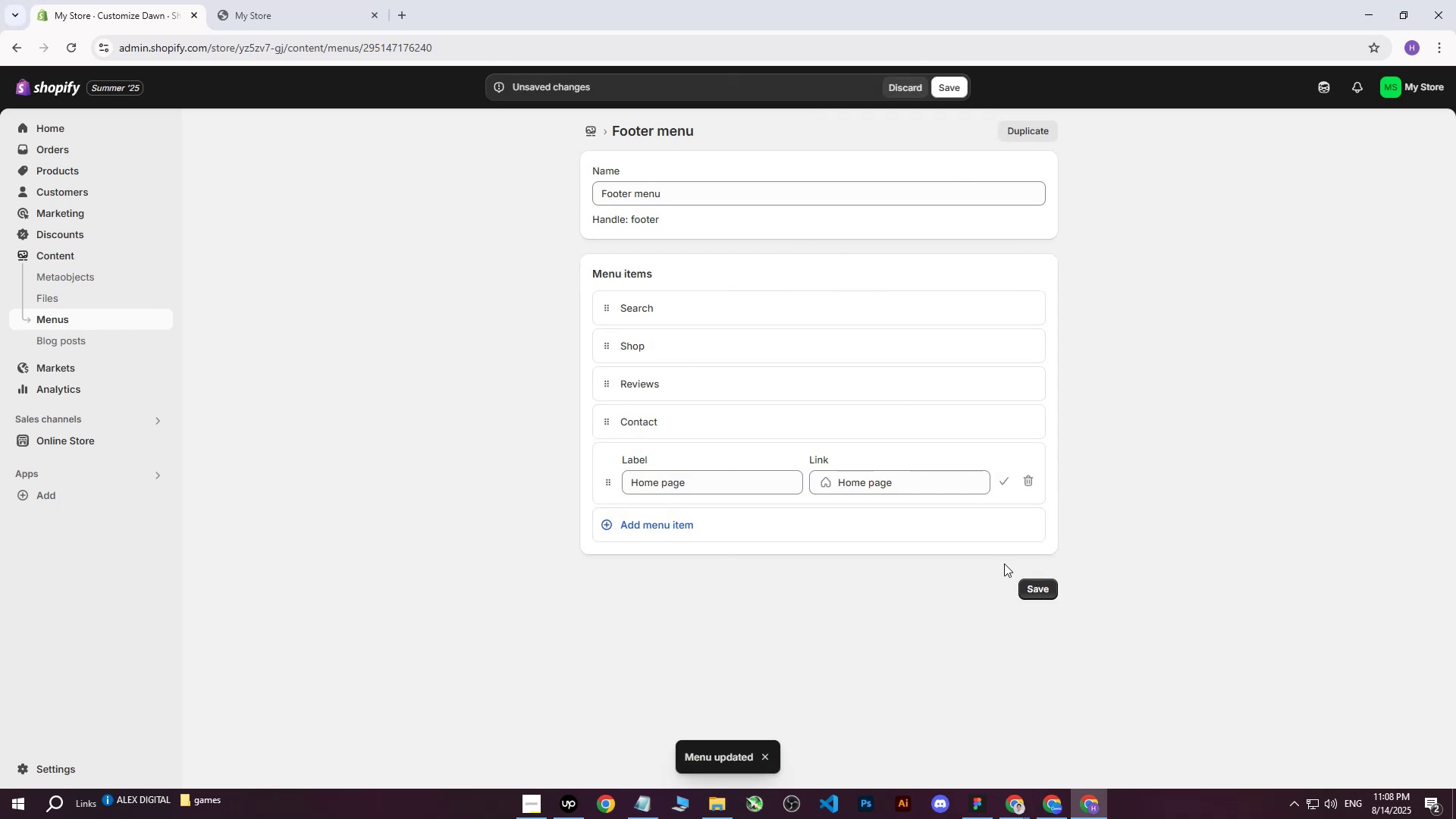 
left_click([1034, 588])
 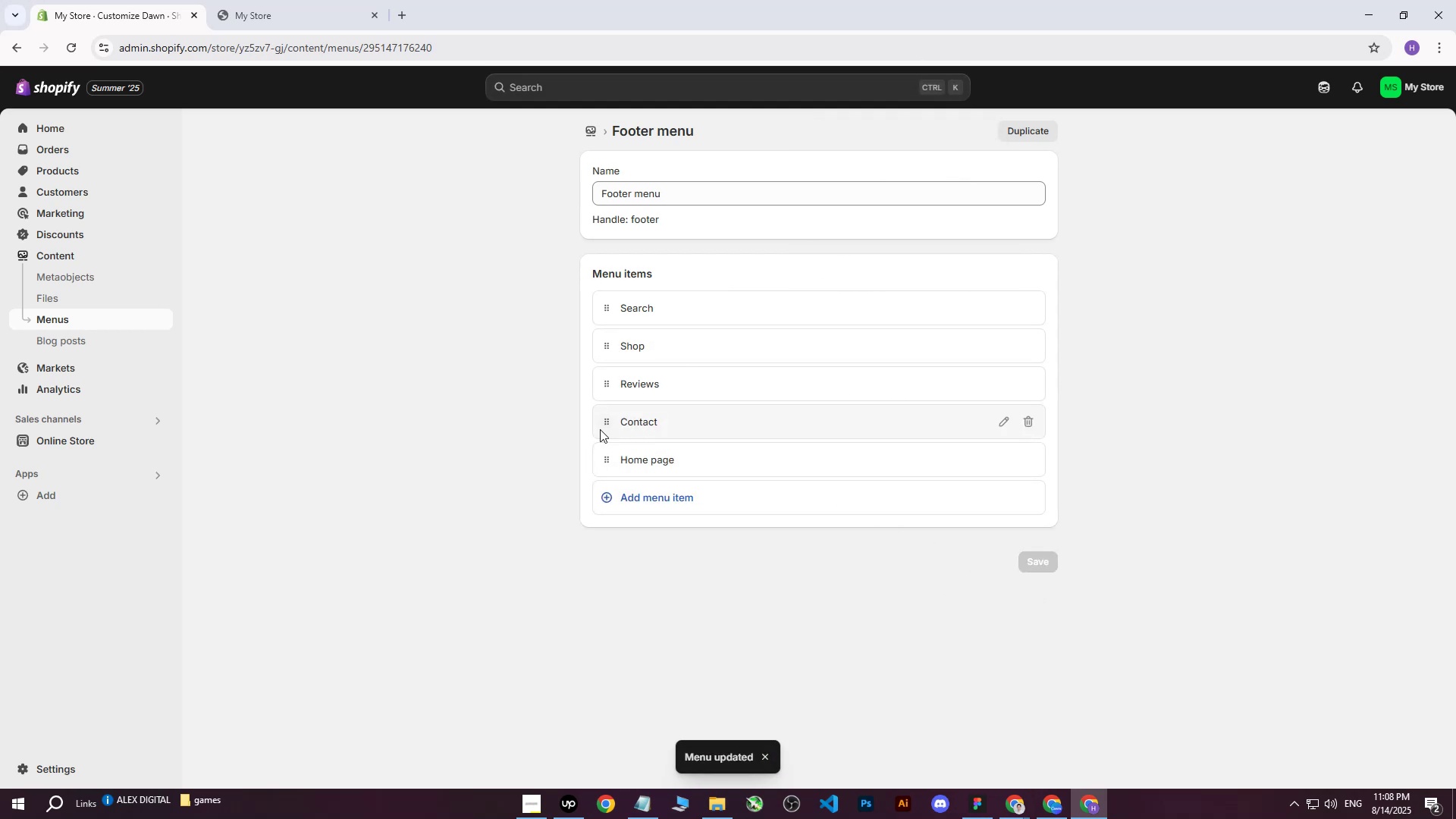 
left_click_drag(start_coordinate=[607, 460], to_coordinate=[638, 344])
 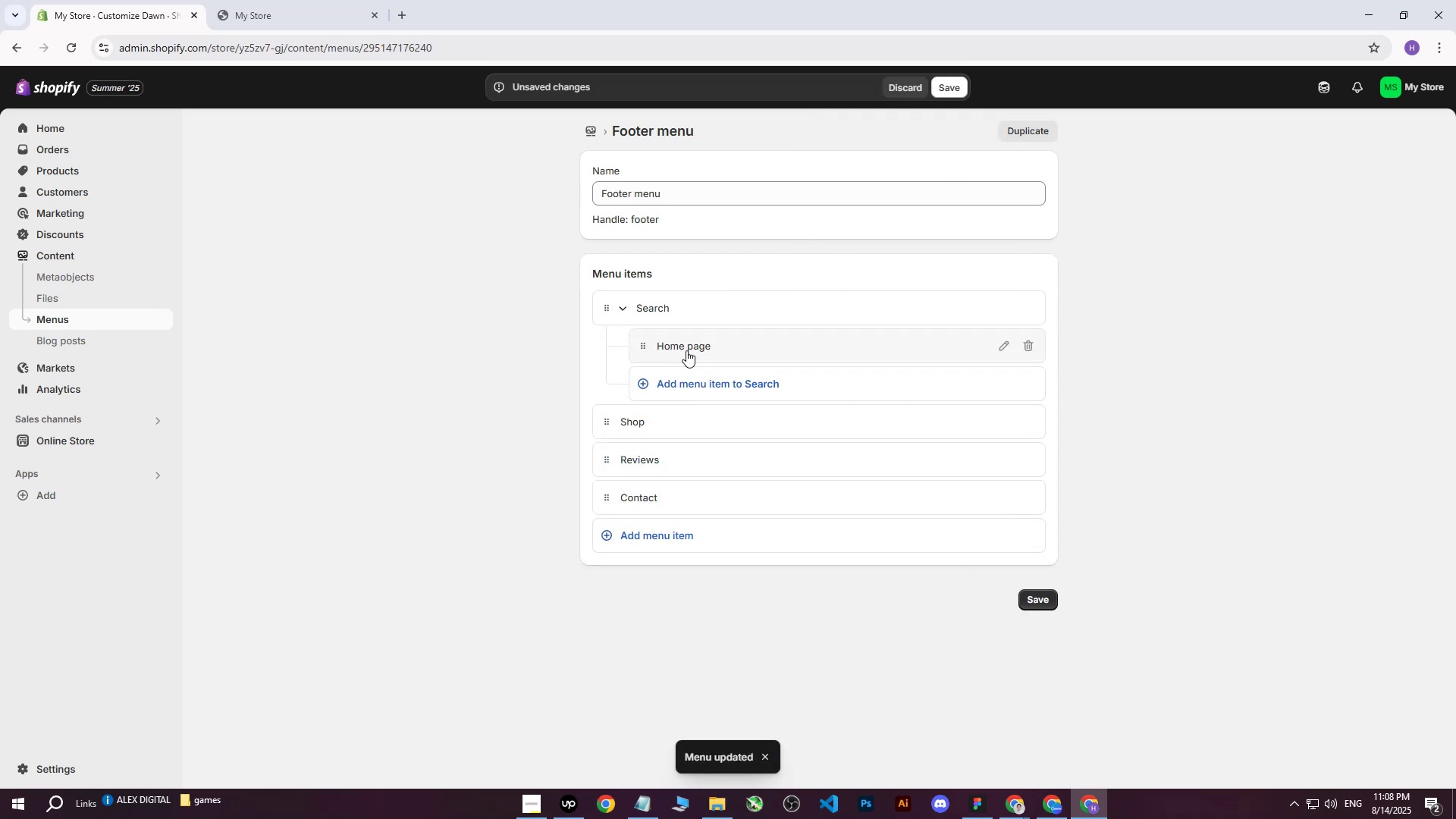 
left_click_drag(start_coordinate=[648, 340], to_coordinate=[576, 356])
 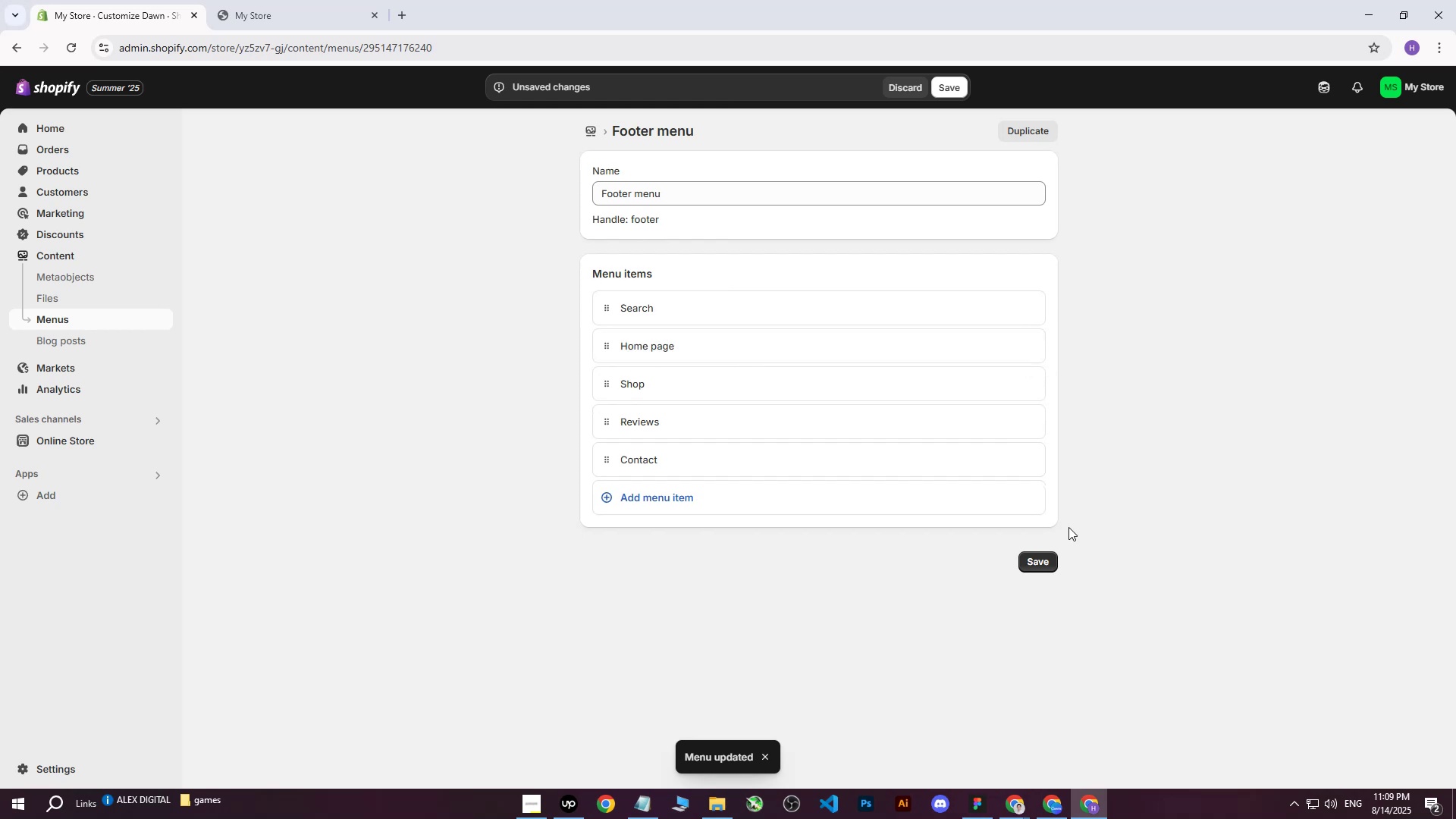 
left_click([1034, 563])
 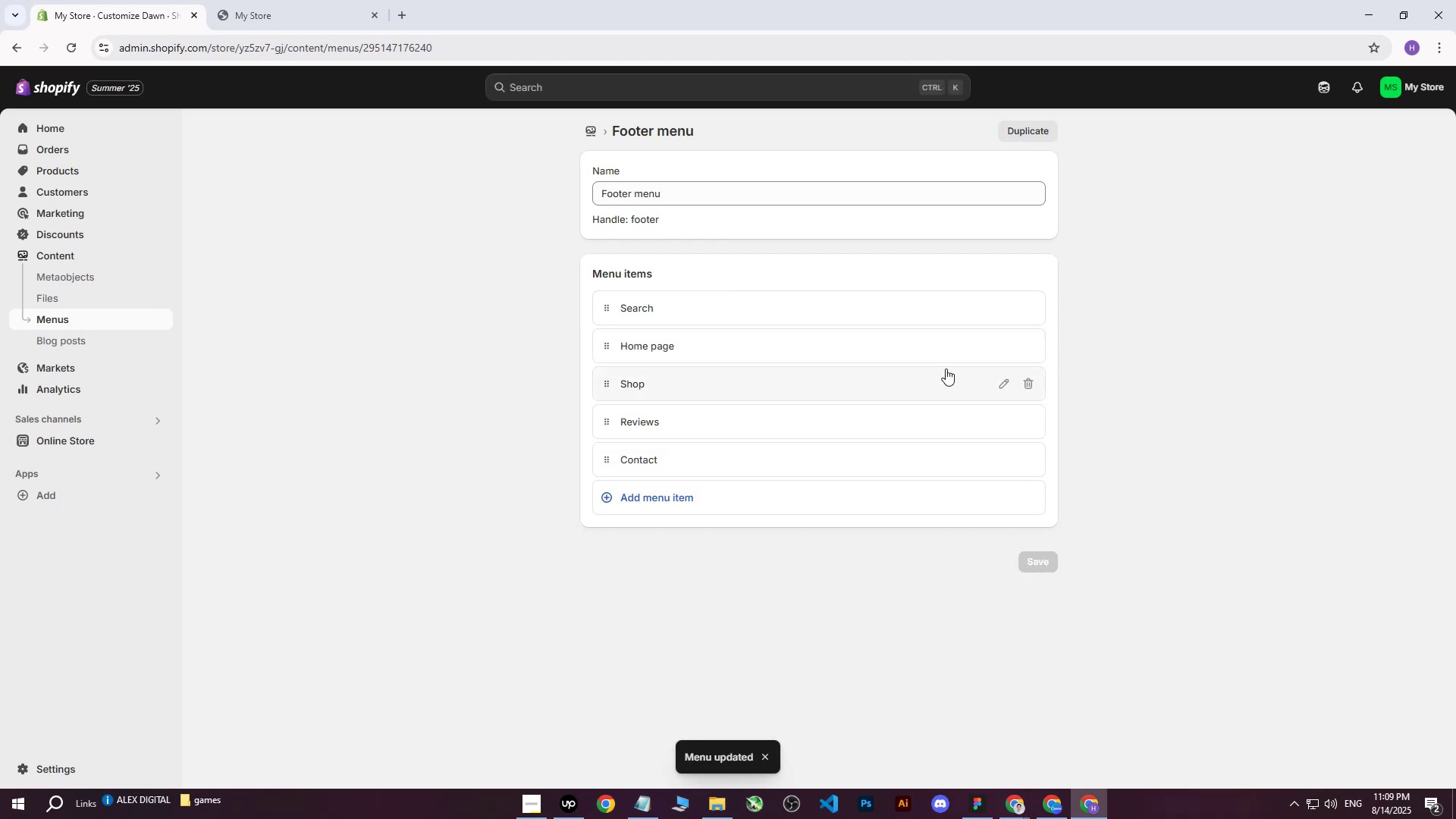 
left_click([1167, 422])
 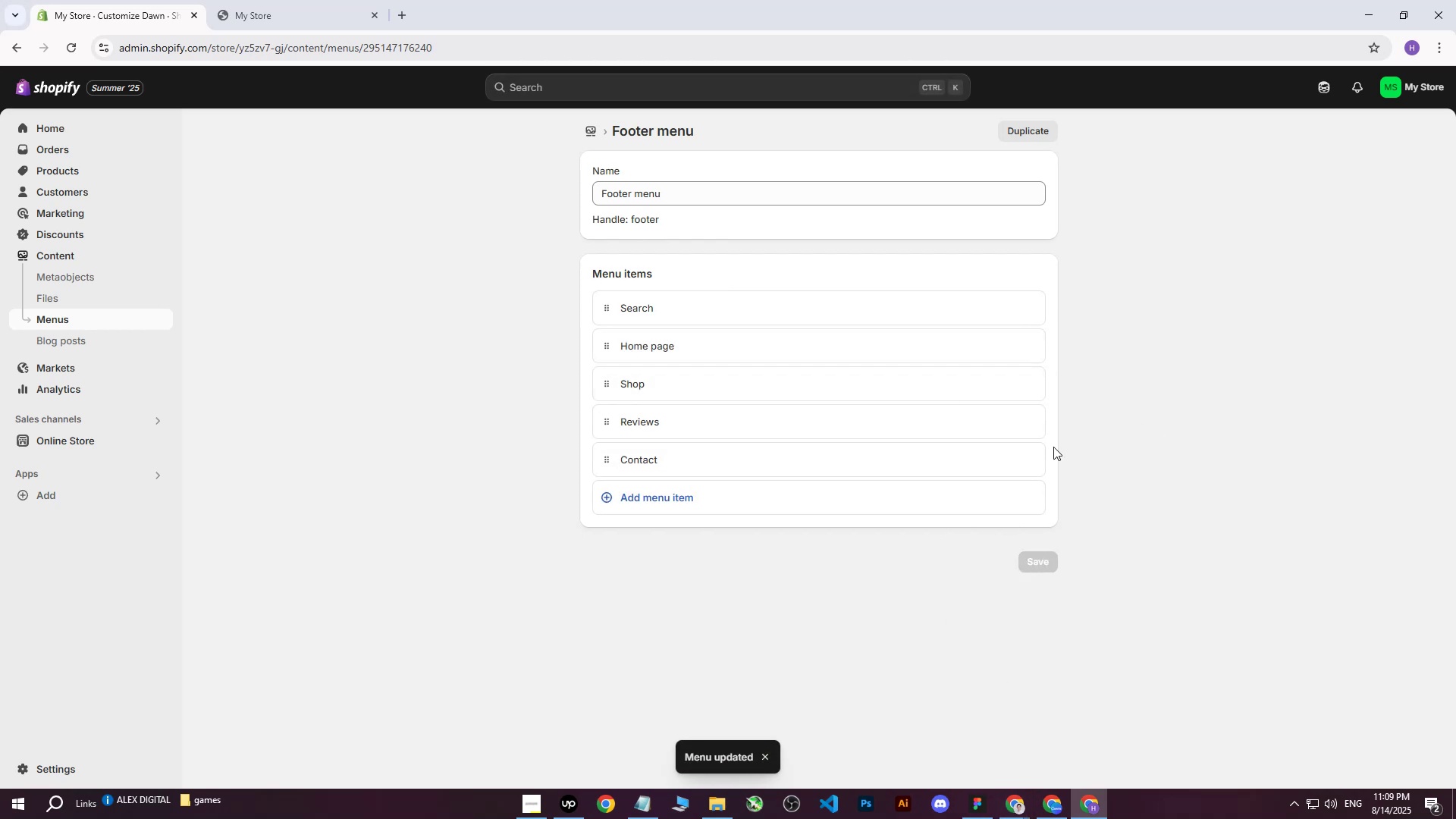 
scroll: coordinate [1034, 457], scroll_direction: up, amount: 3.0
 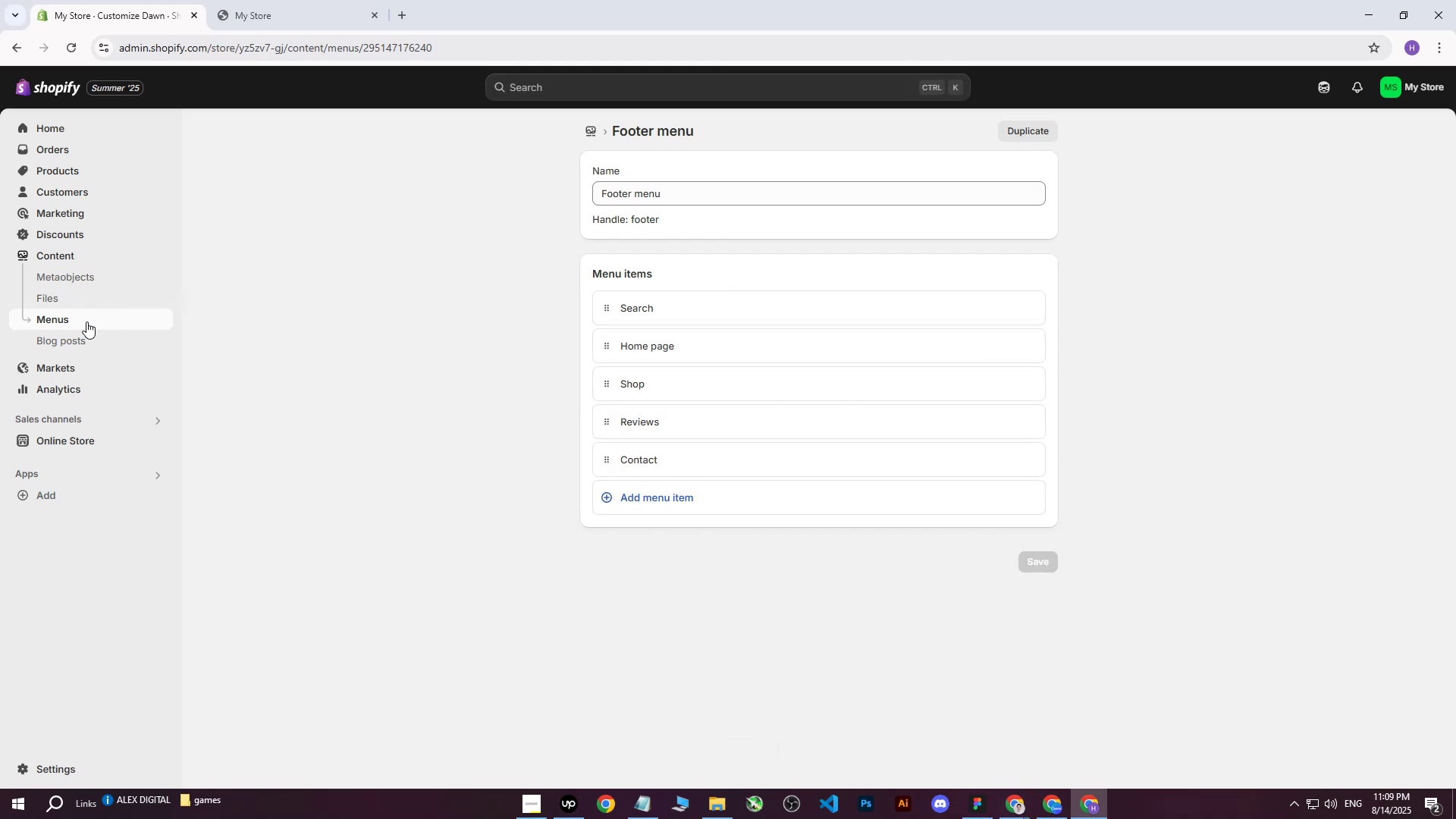 
left_click([82, 319])
 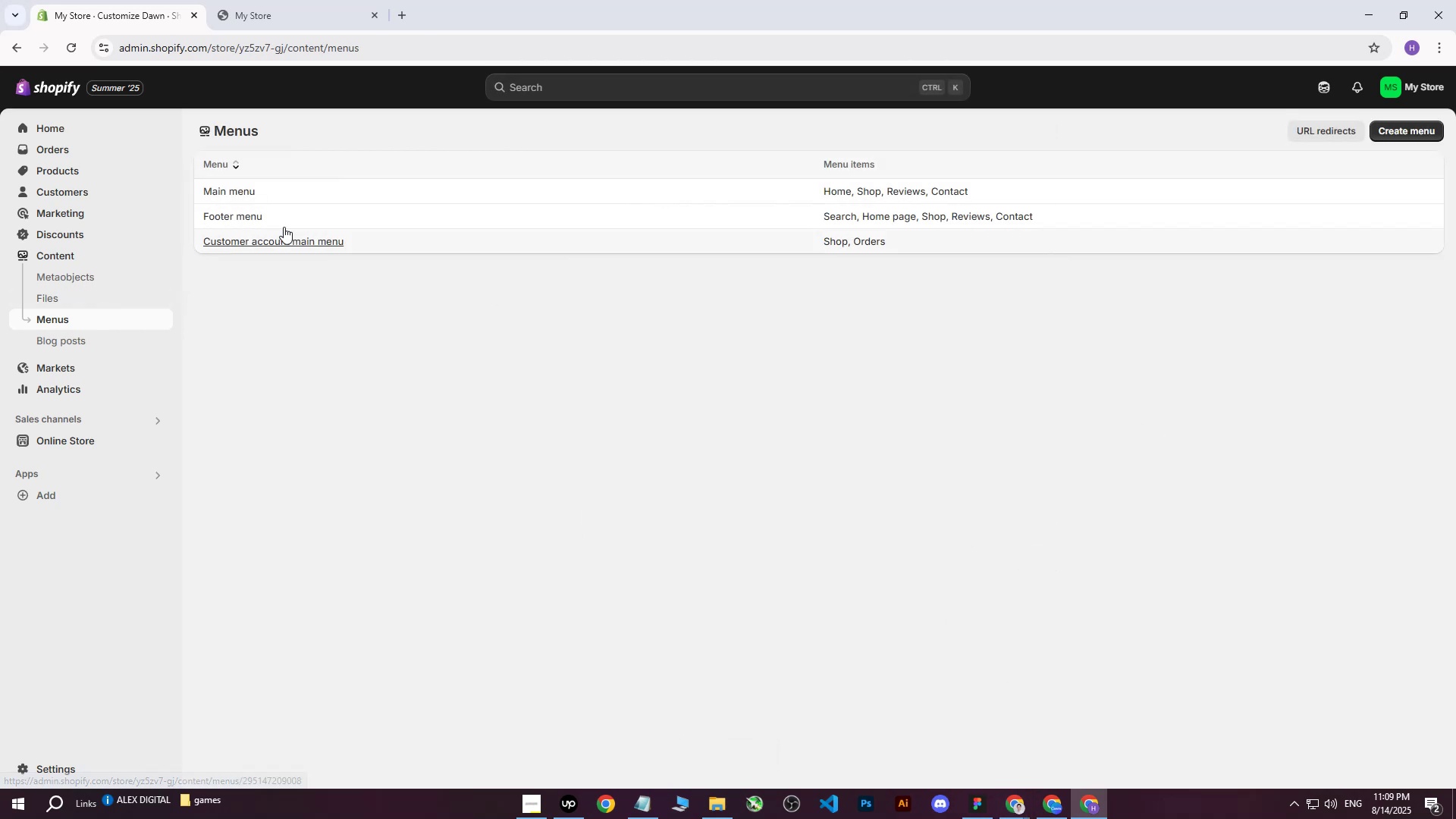 
left_click([255, 214])
 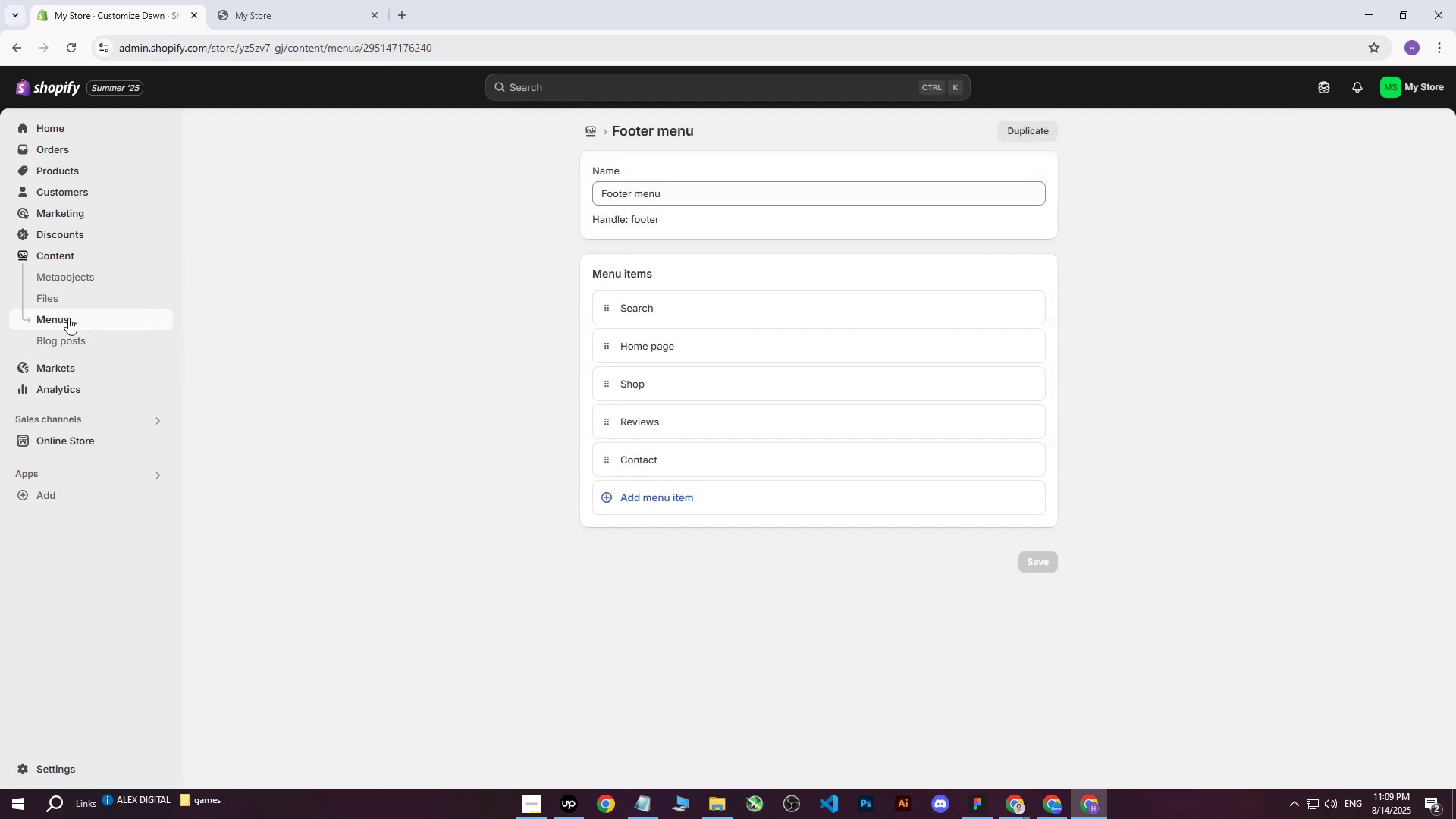 
wait(5.72)
 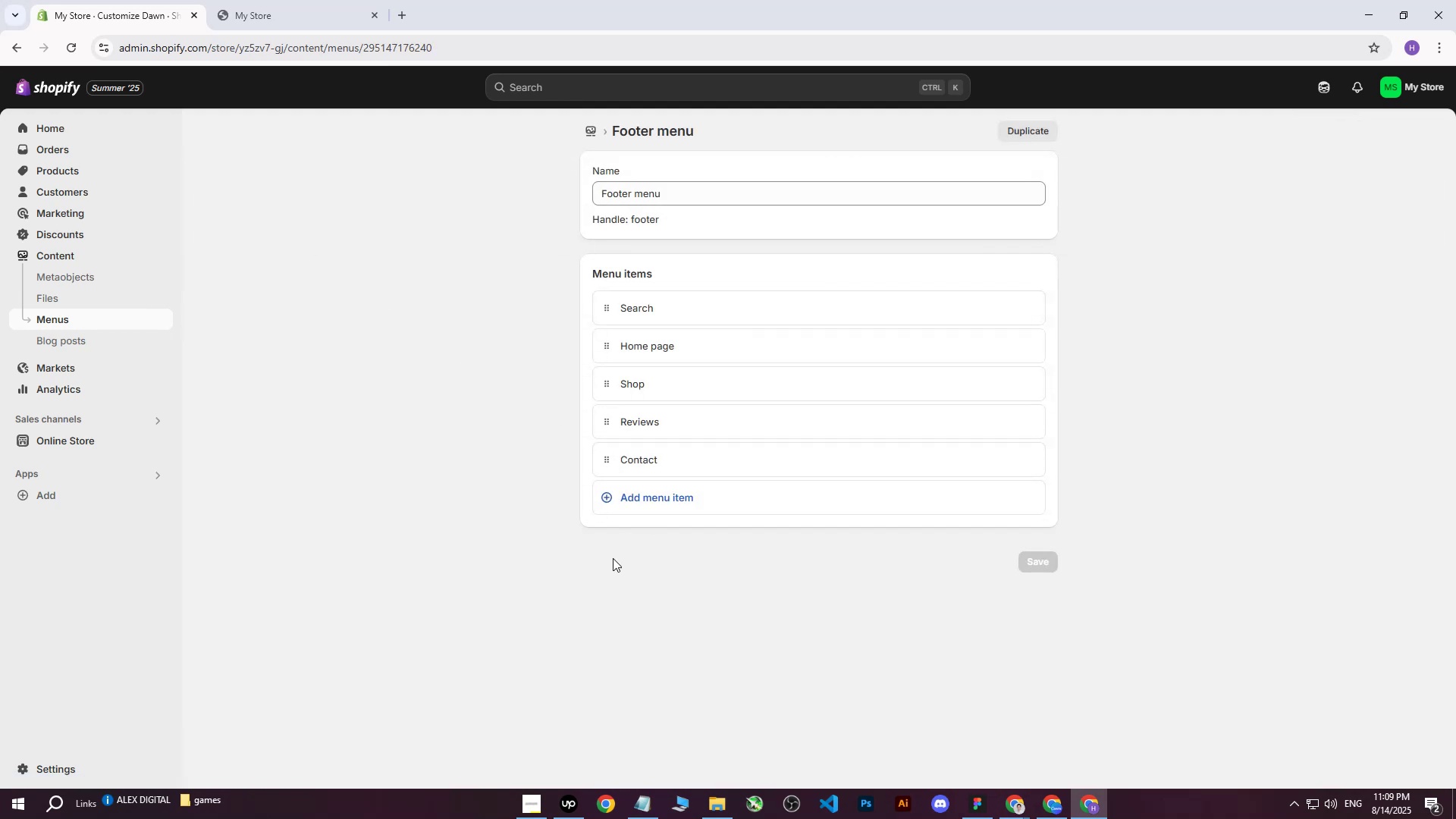 
left_click([80, 443])
 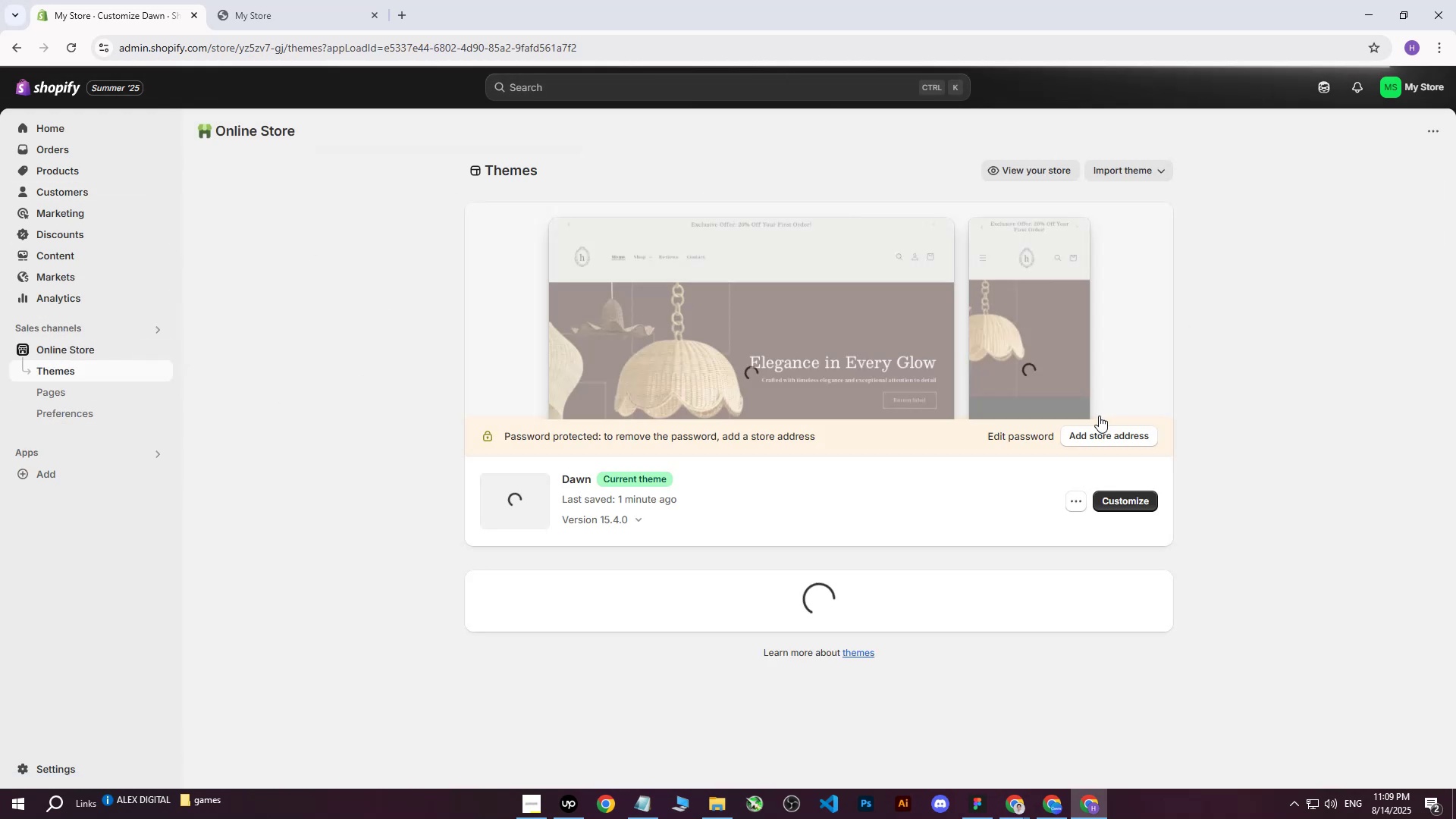 
left_click([1109, 495])
 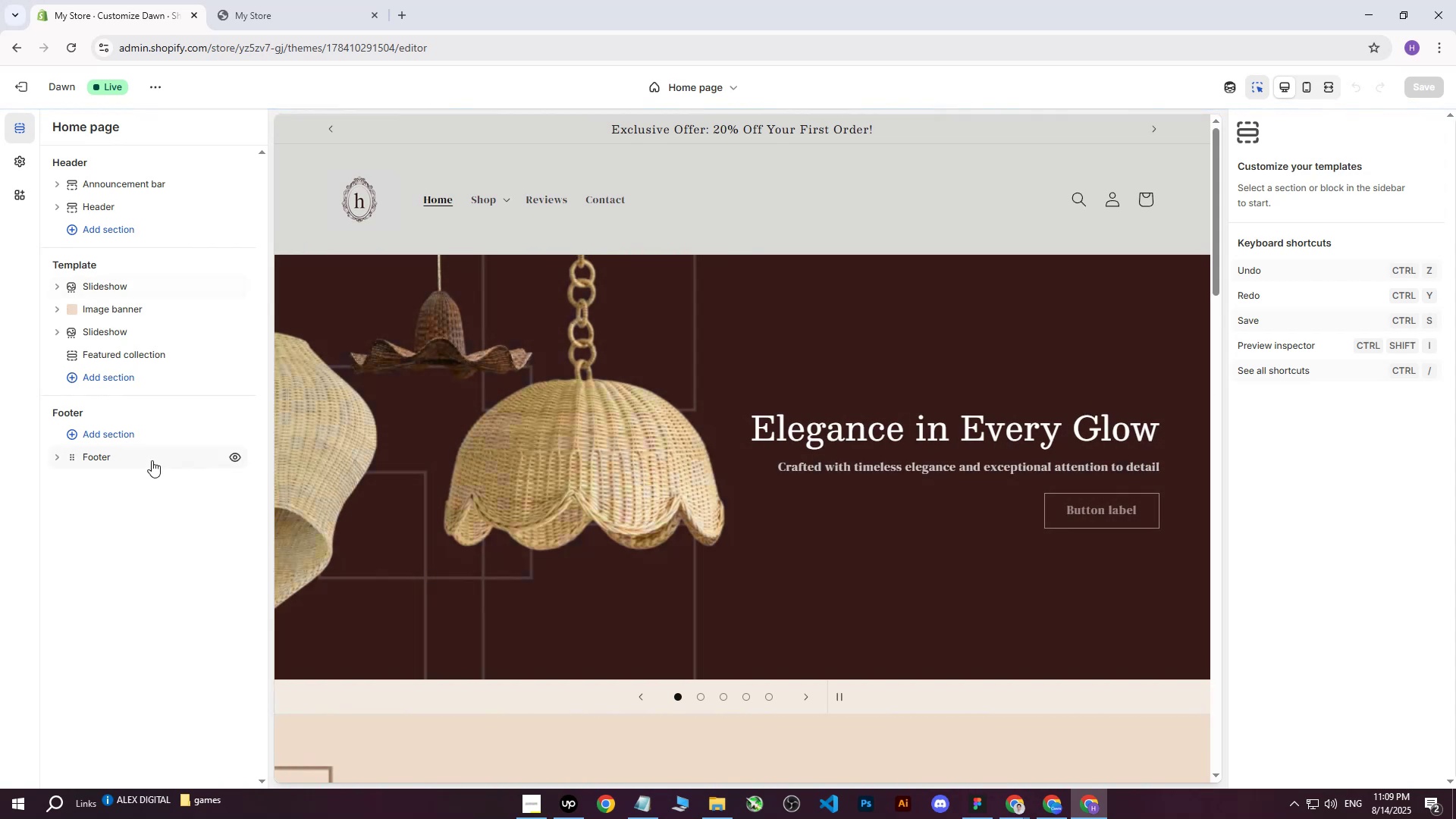 
left_click([120, 435])
 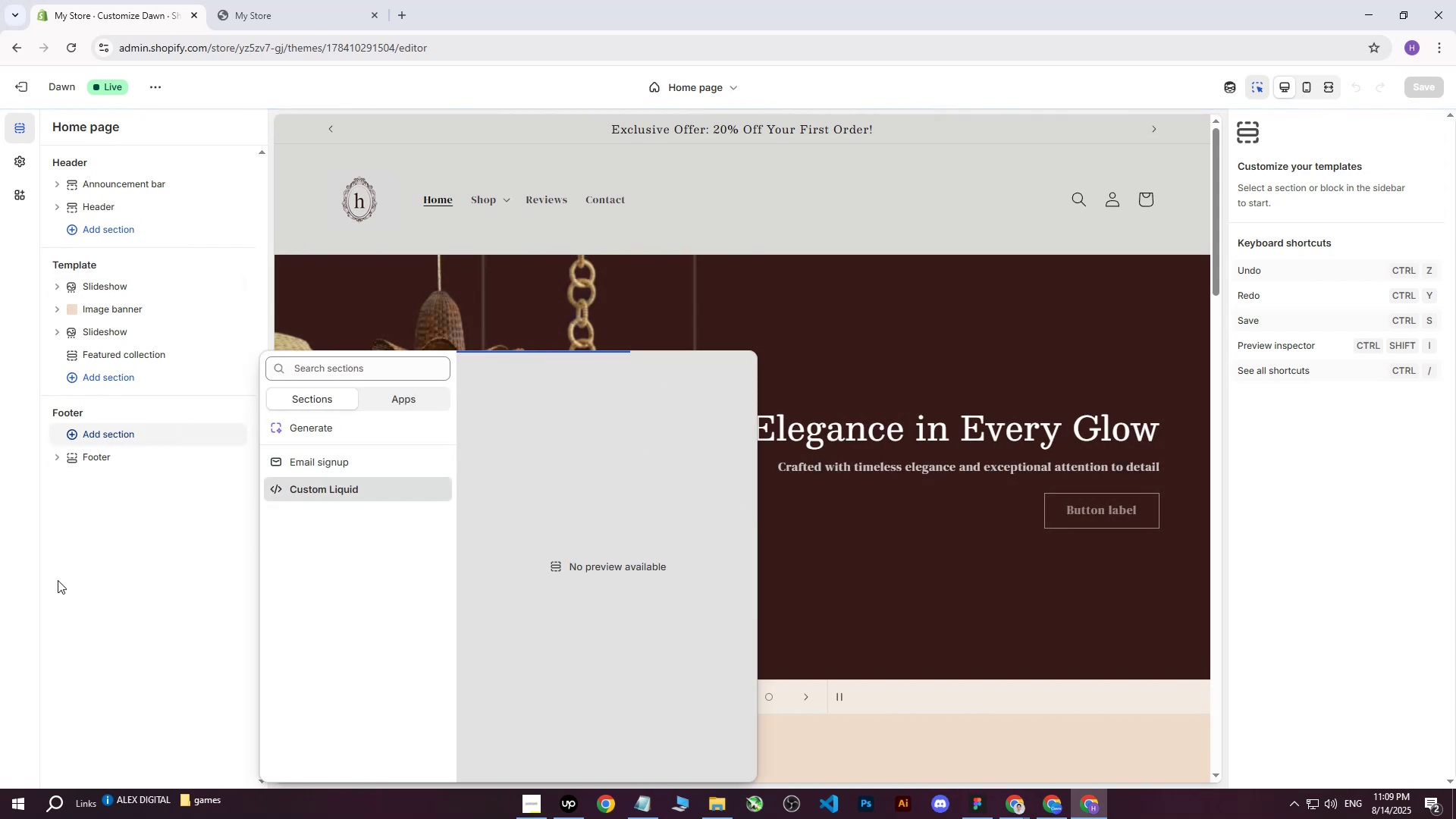 
double_click([106, 460])
 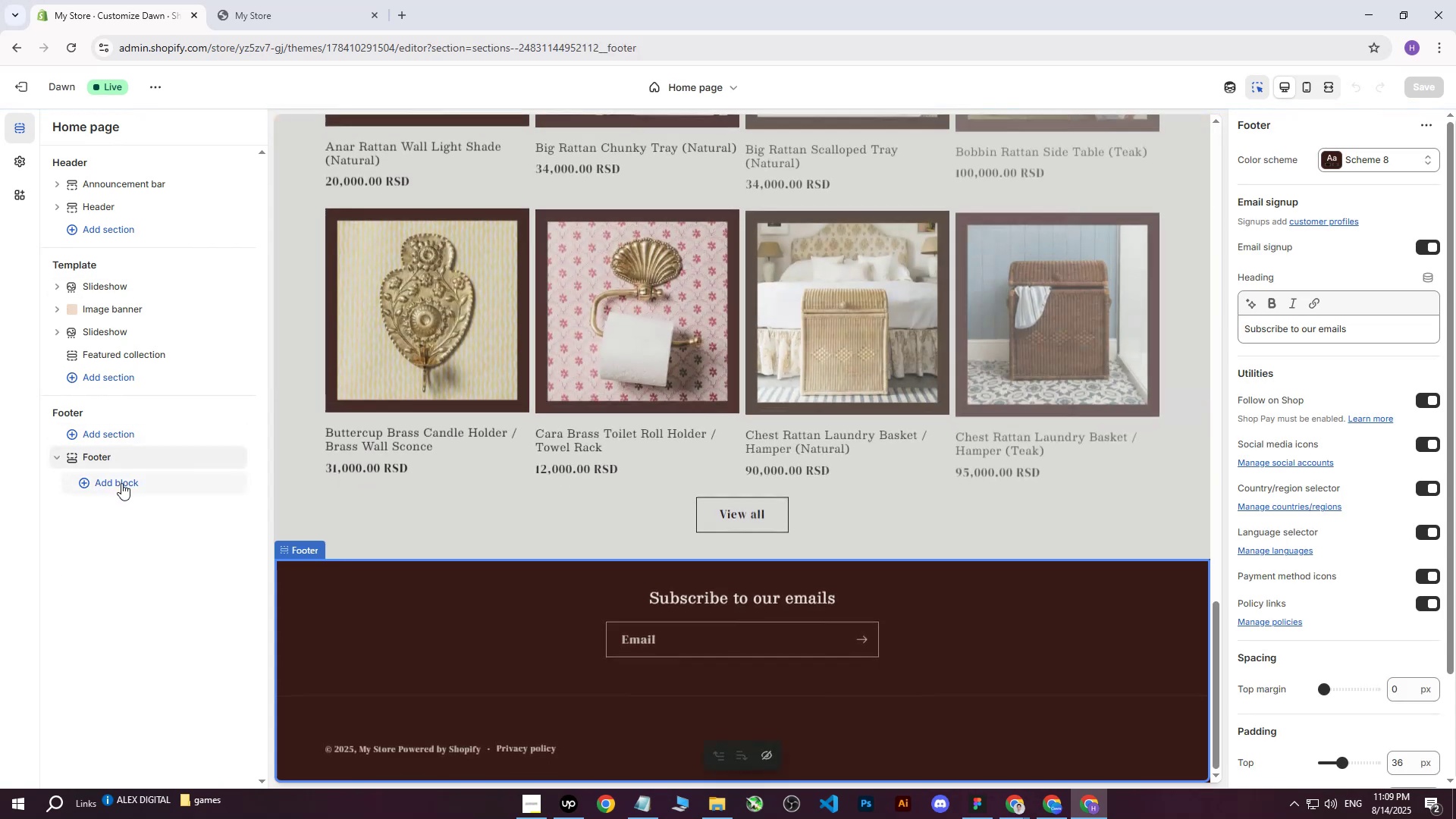 
left_click([121, 483])
 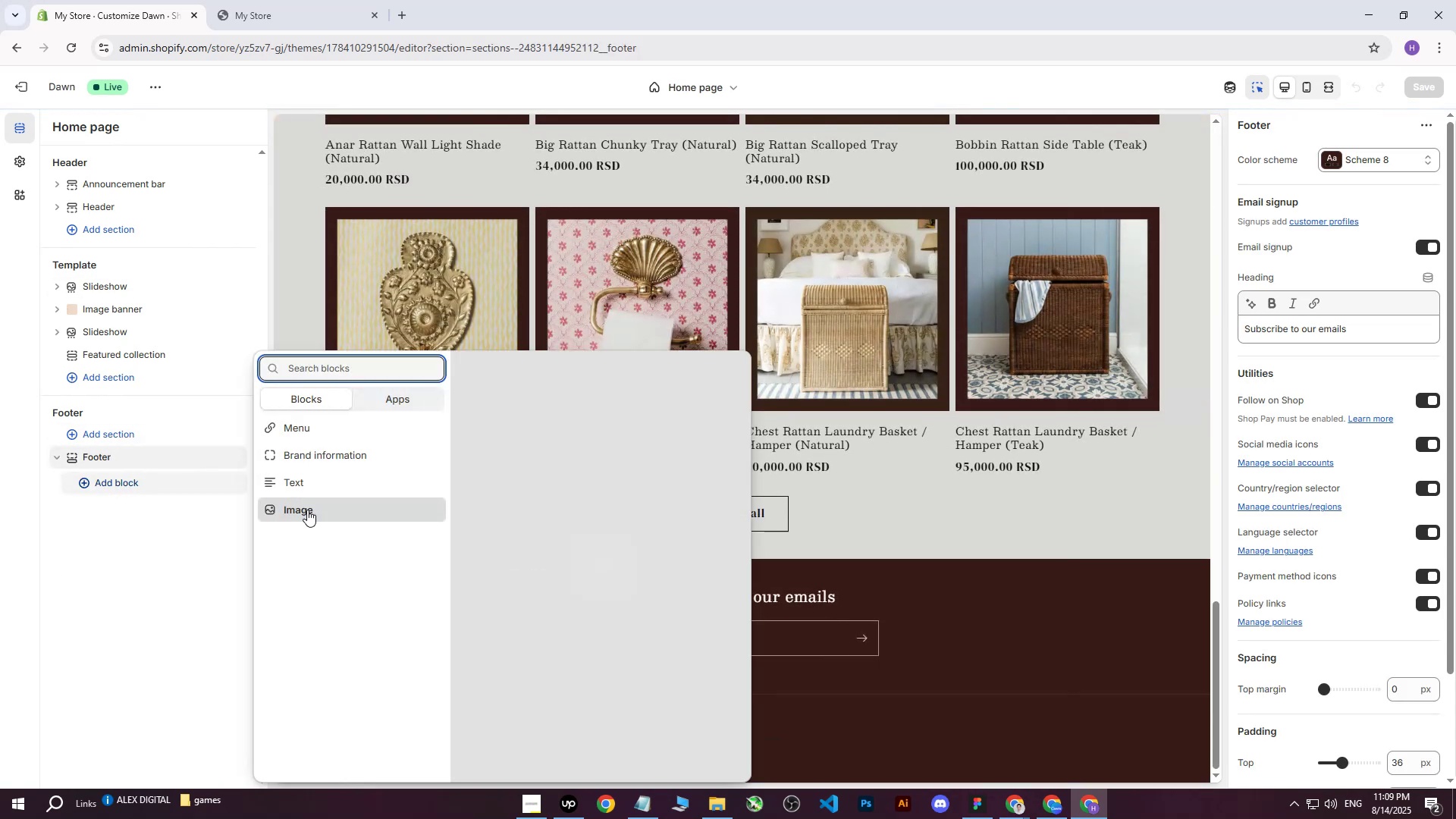 
left_click([307, 512])
 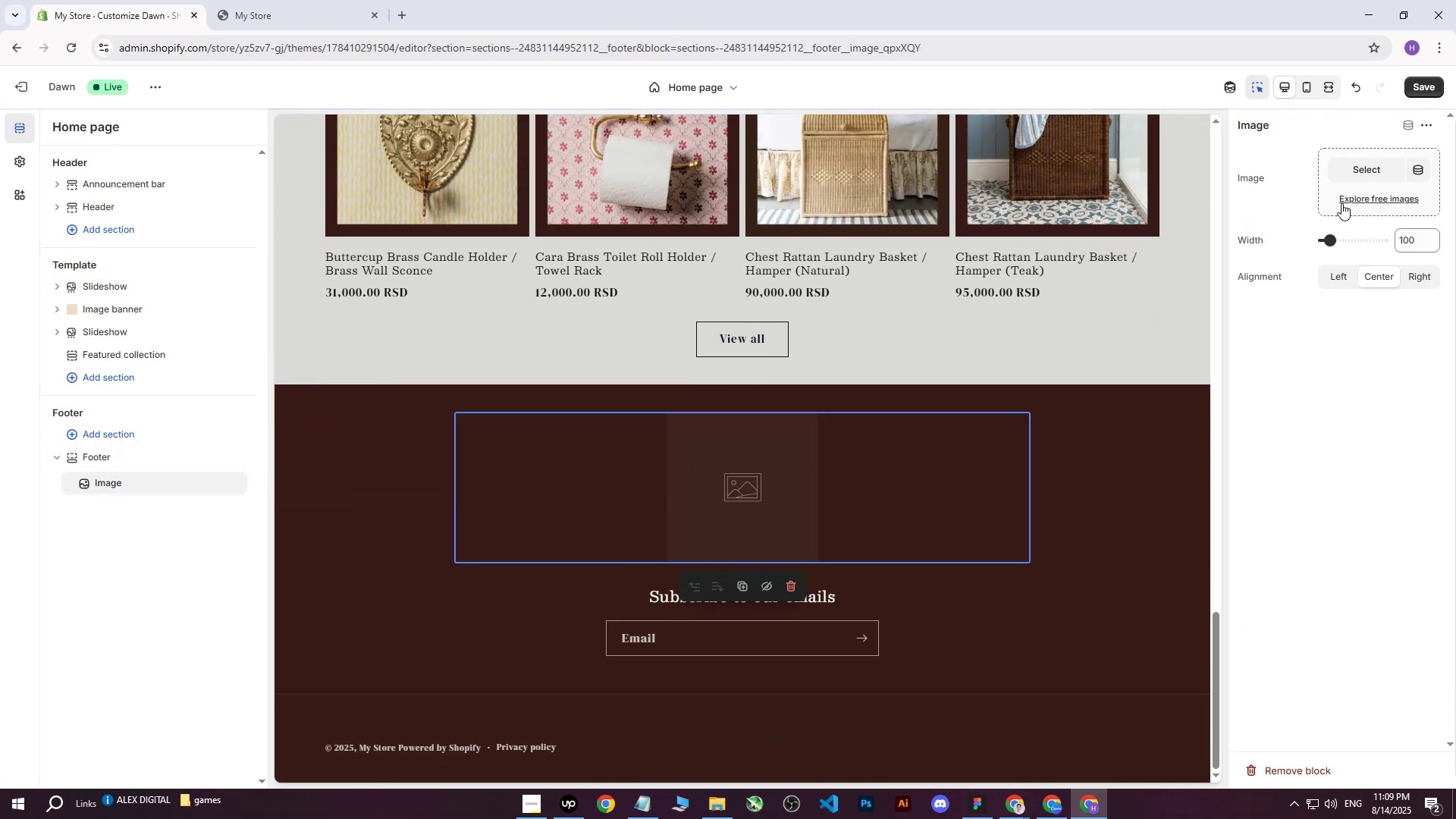 
left_click([1370, 173])
 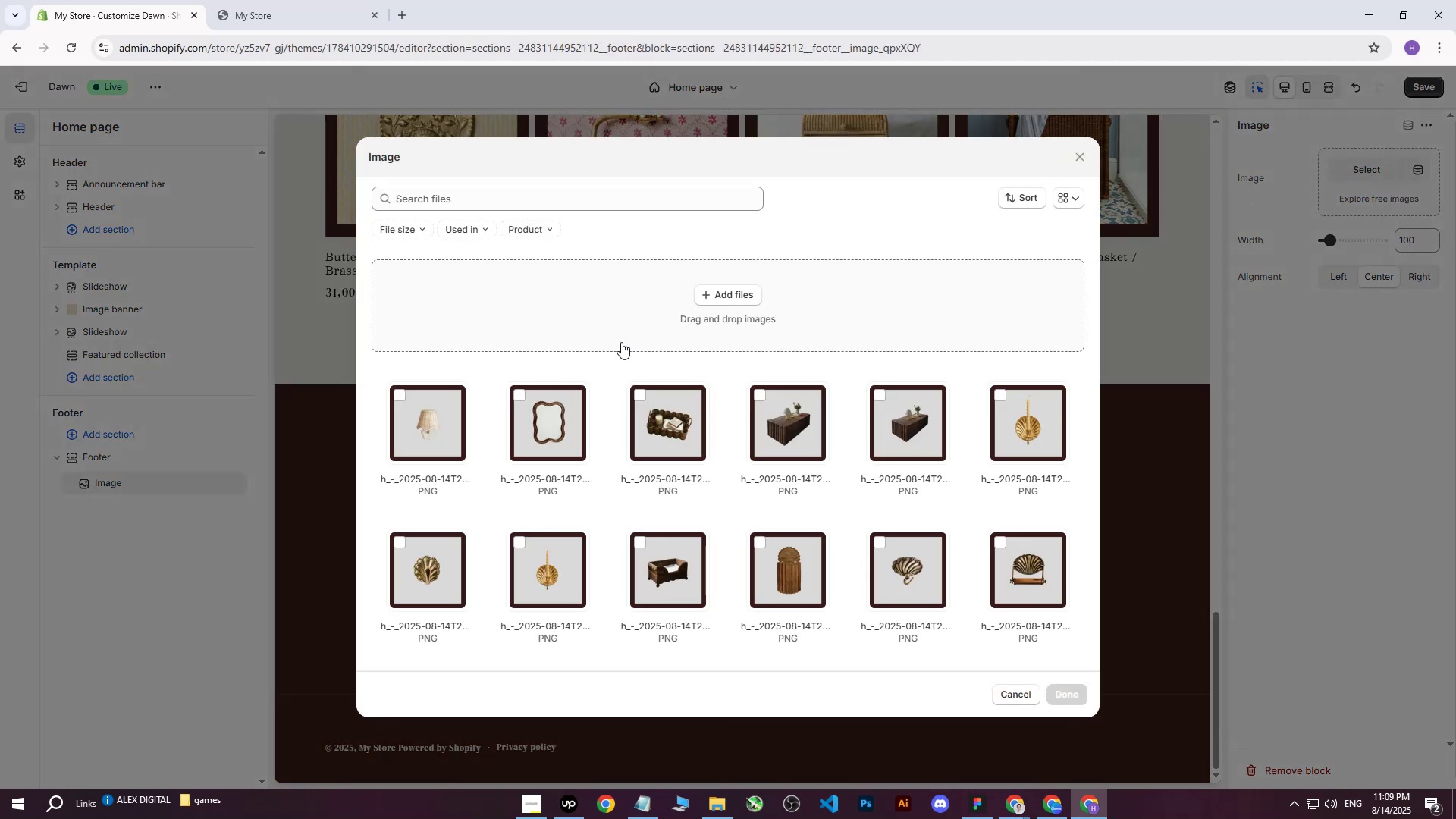 
left_click([712, 299])
 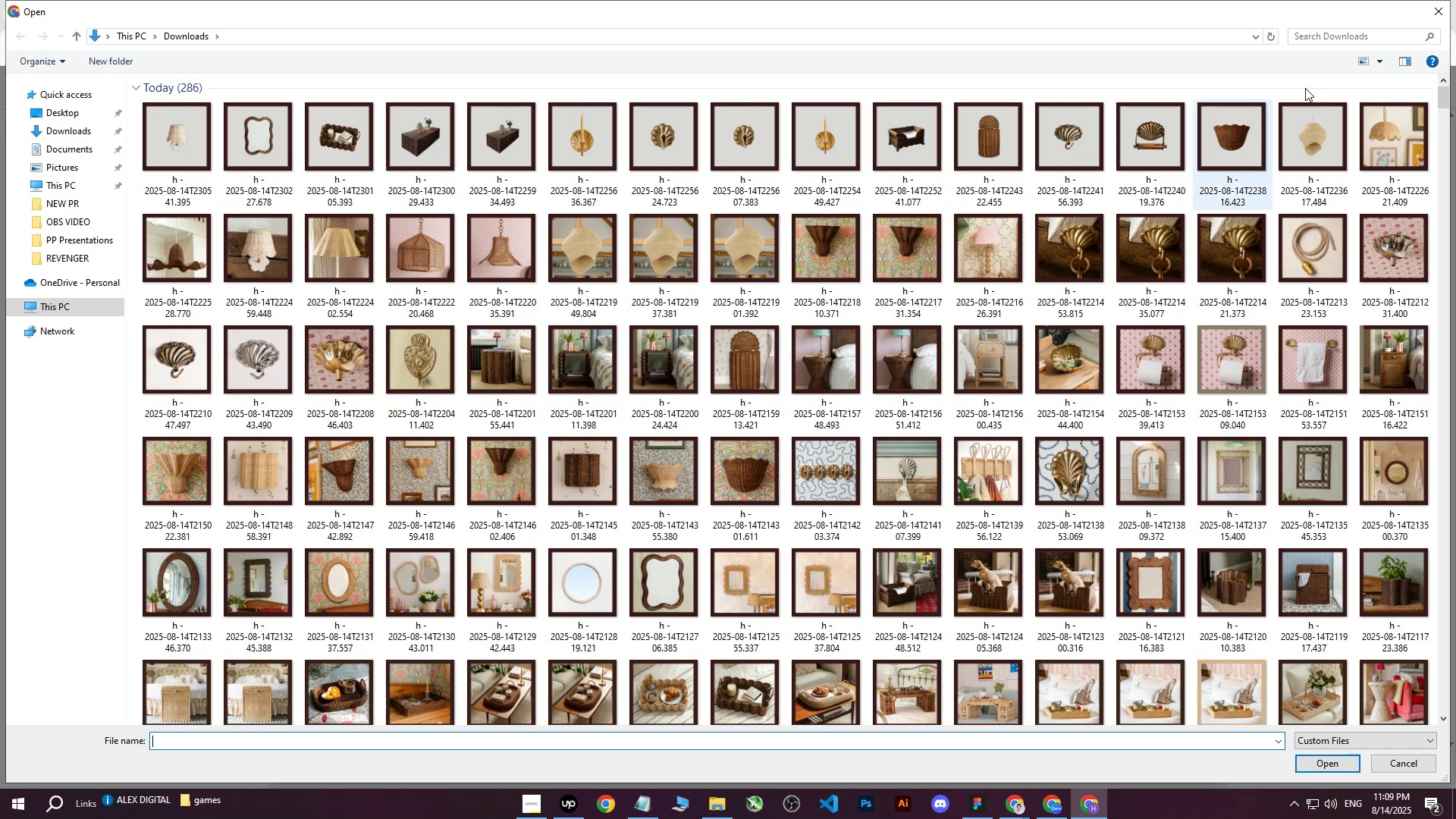 
left_click([1432, 12])
 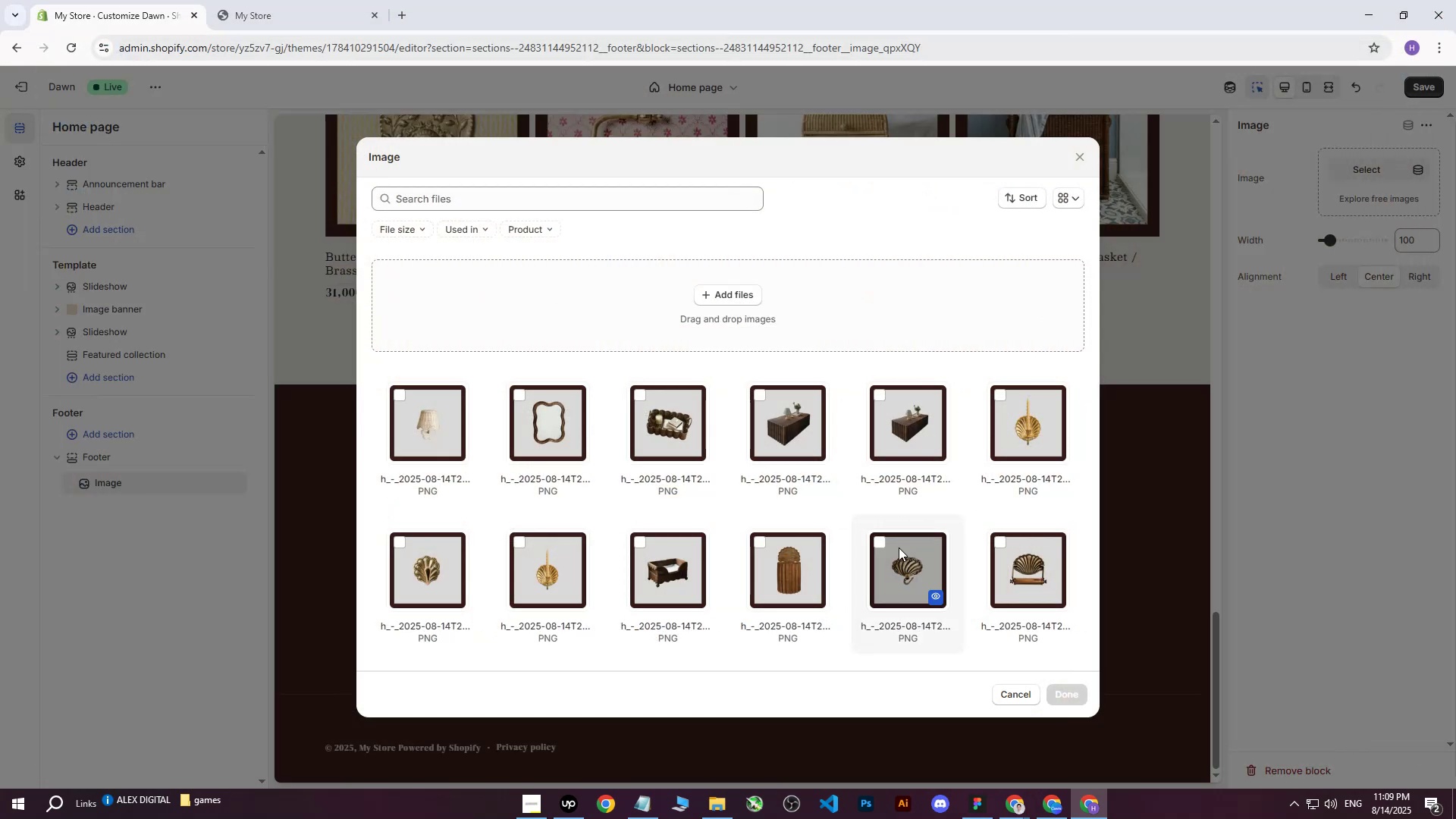 
scroll: coordinate [717, 386], scroll_direction: down, amount: 34.0
 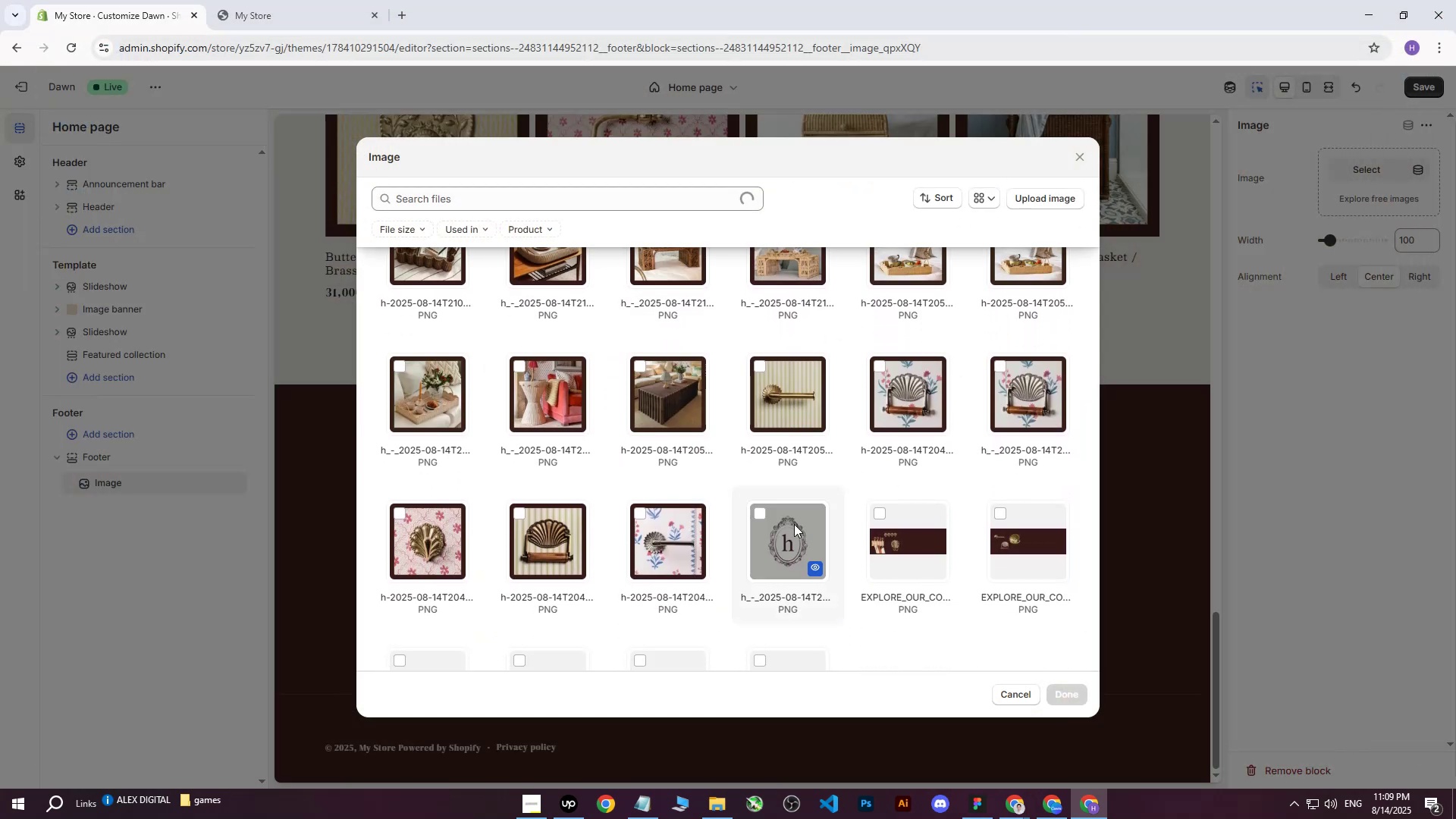 
left_click([794, 532])
 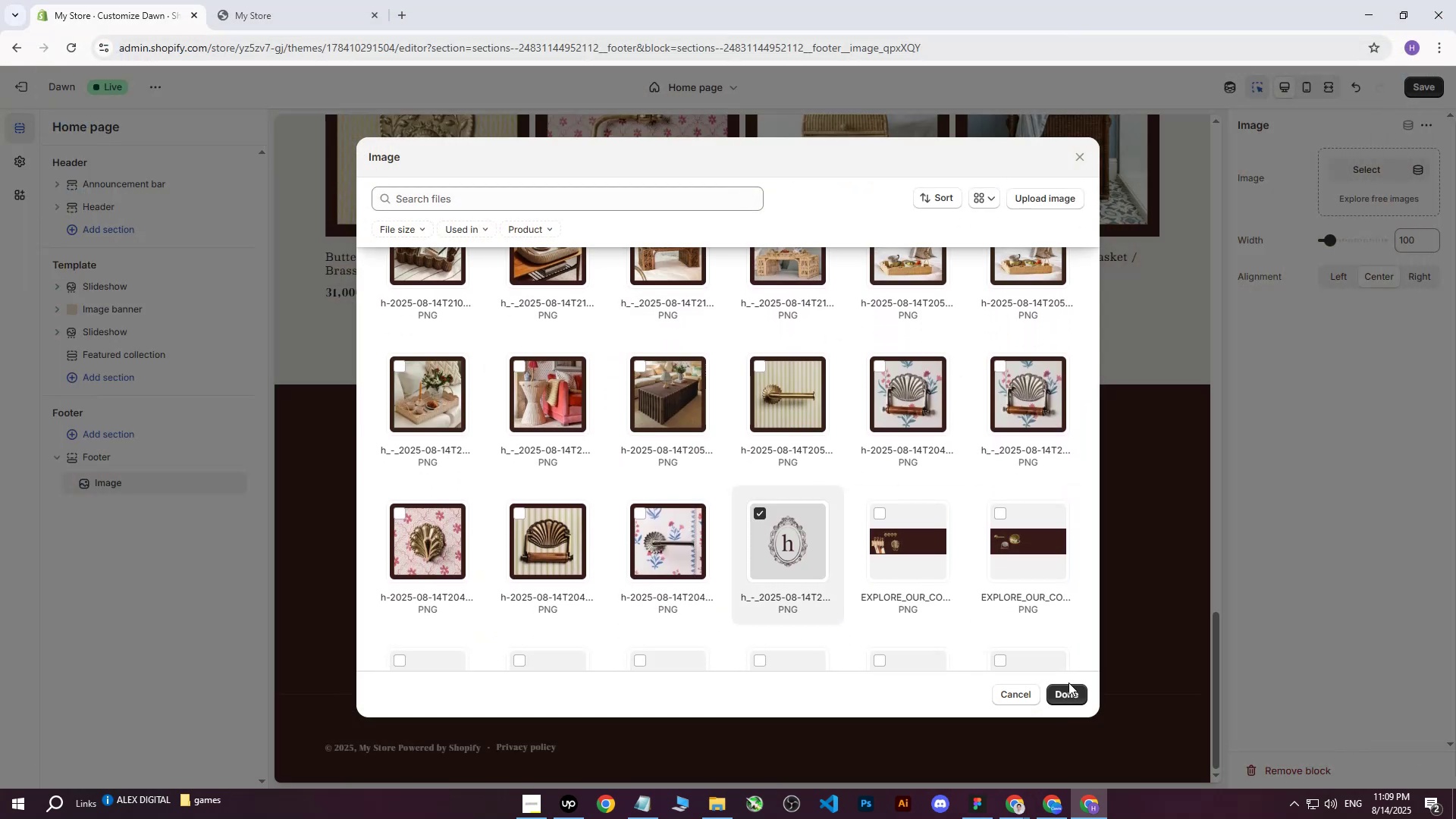 
left_click([1071, 697])
 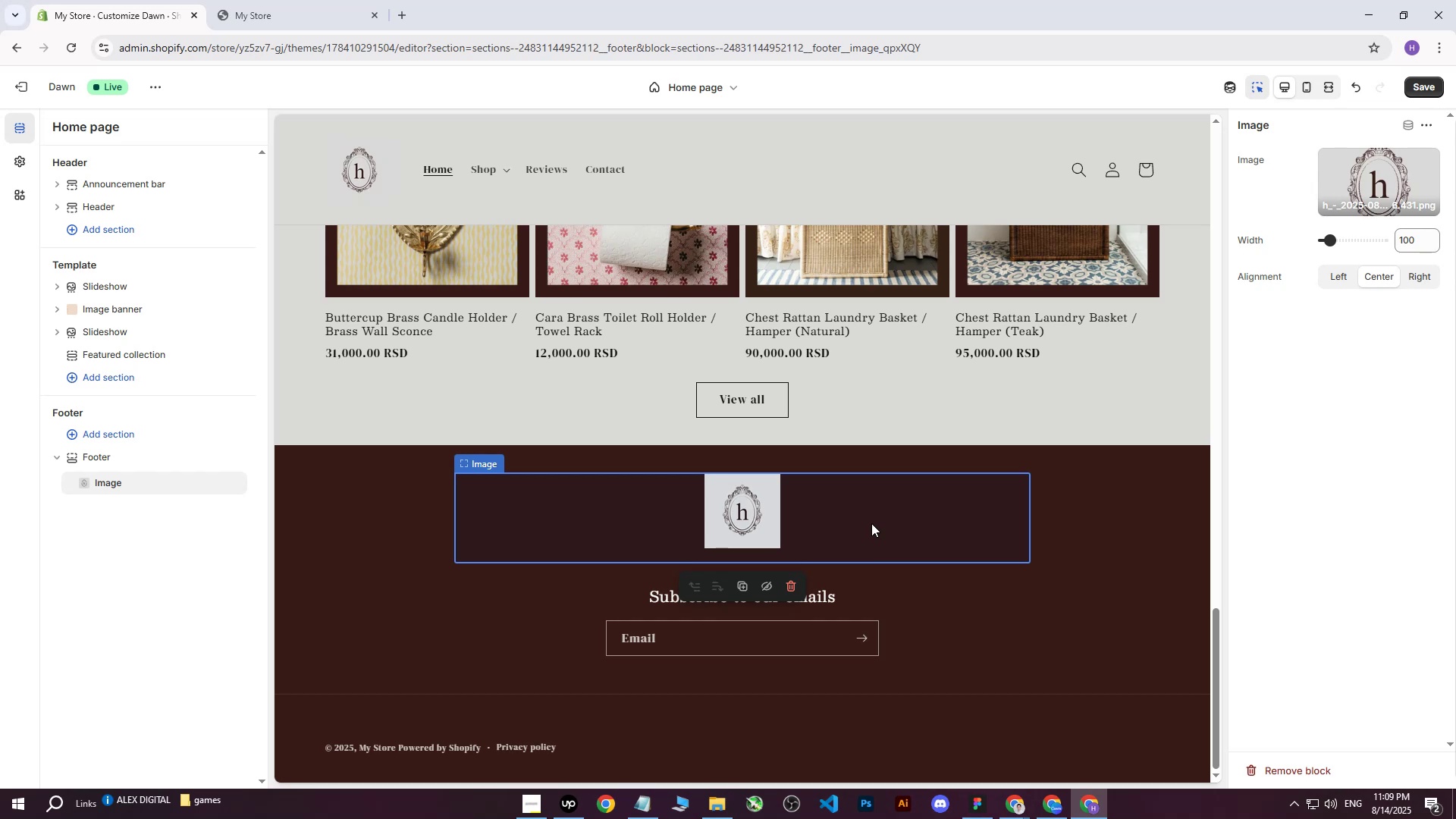 
wait(6.52)
 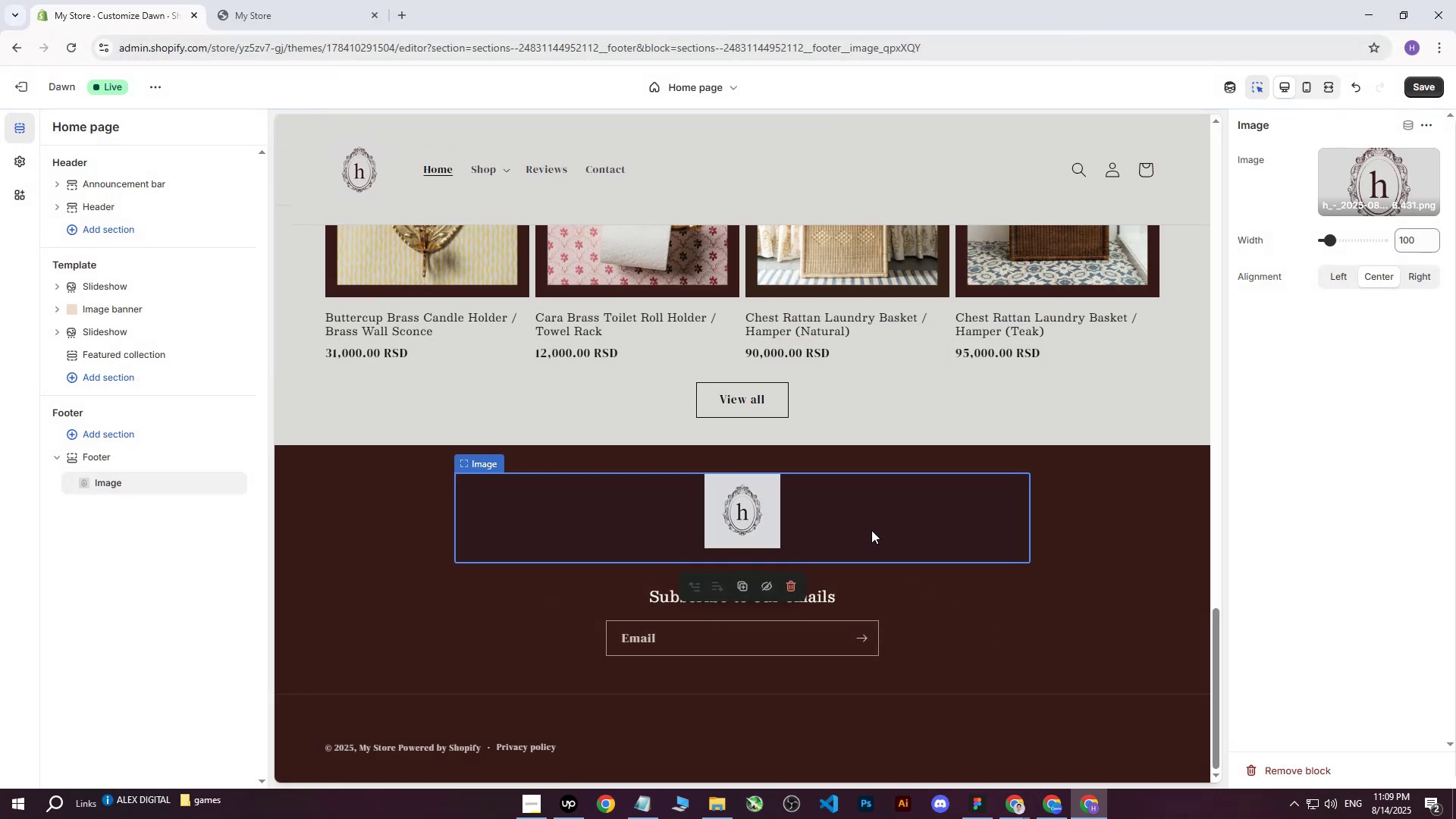 
scroll: coordinate [425, 508], scroll_direction: none, amount: 0.0
 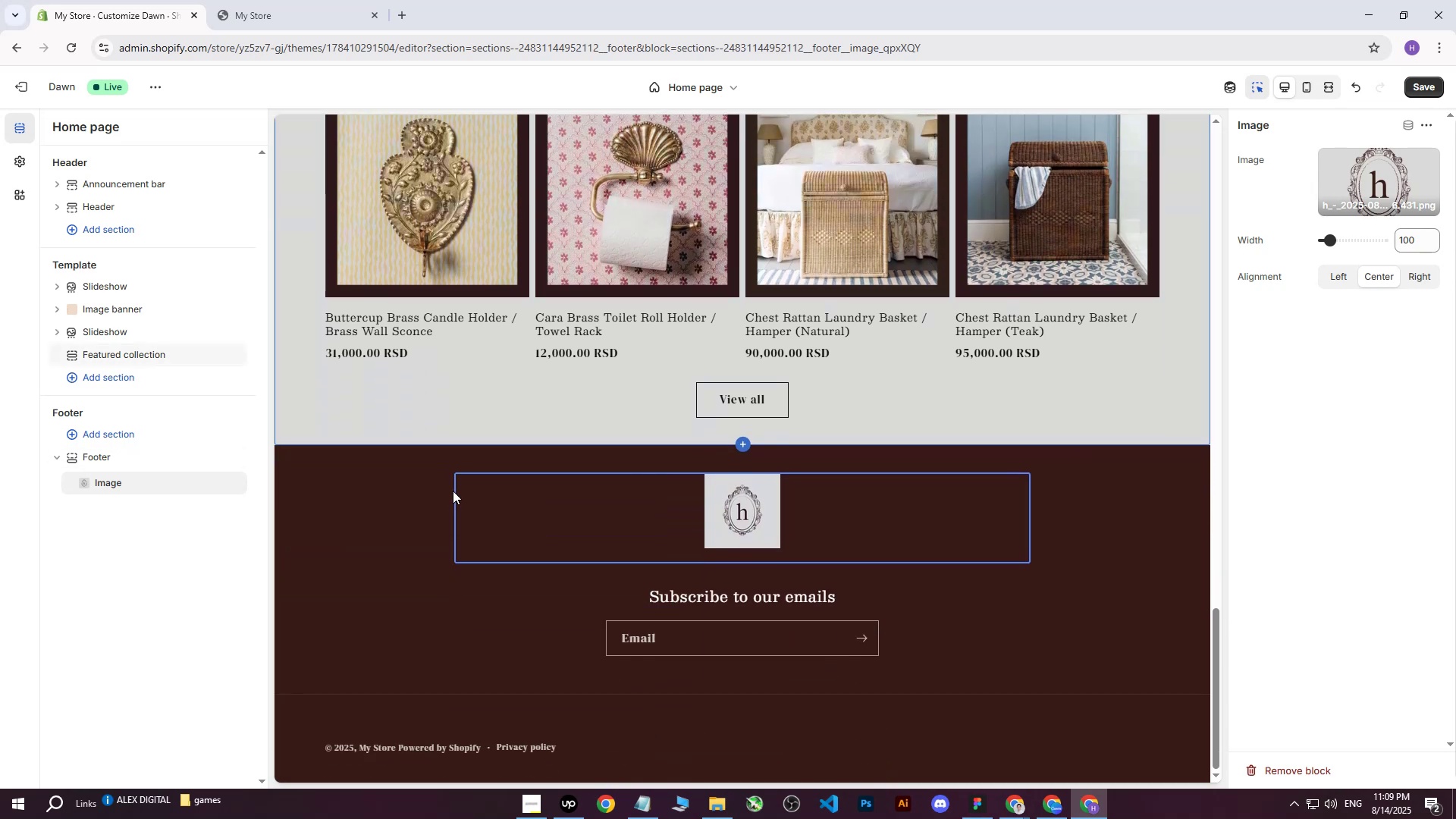 
mouse_move([468, 480])
 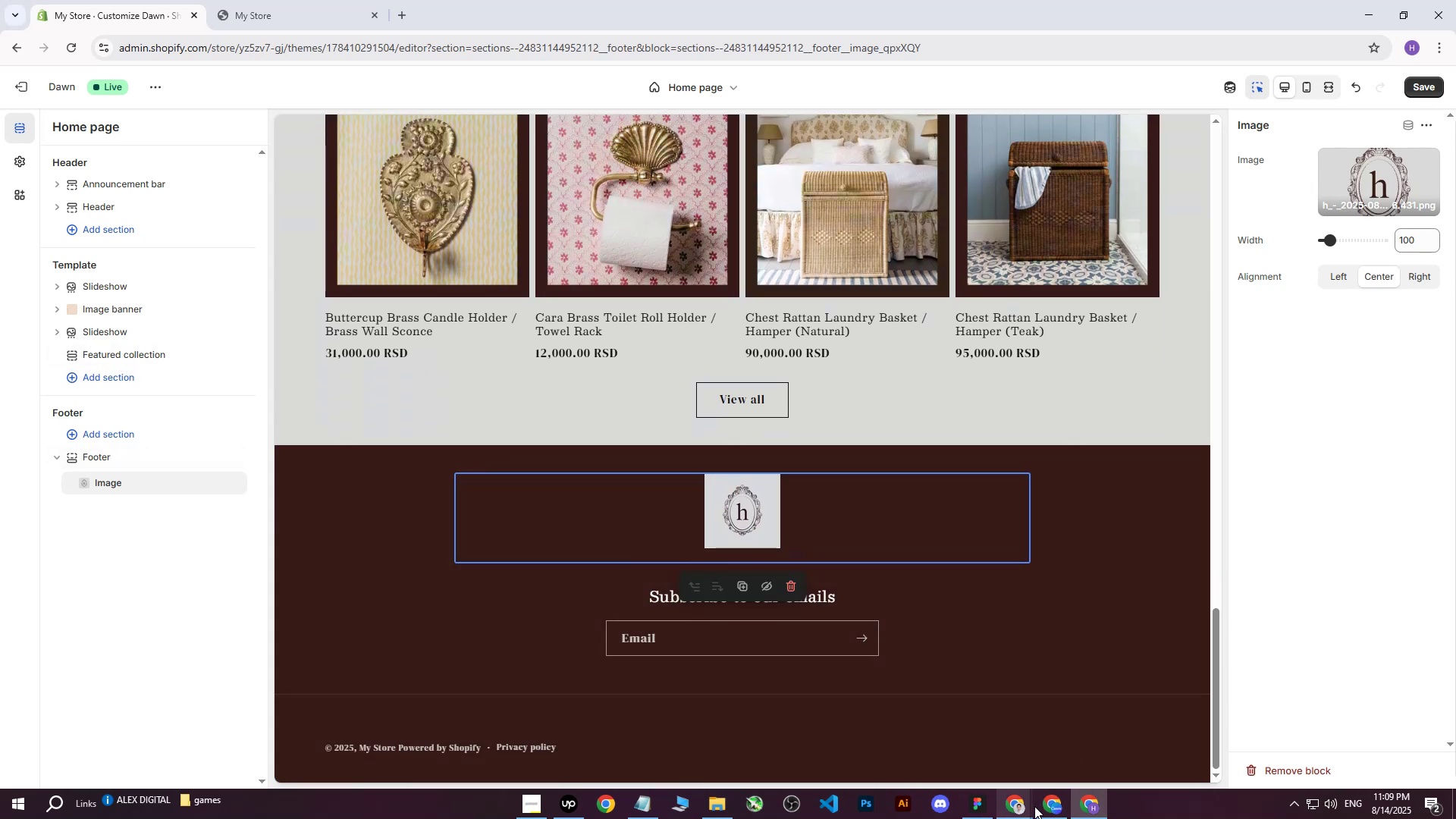 
left_click([1052, 806])
 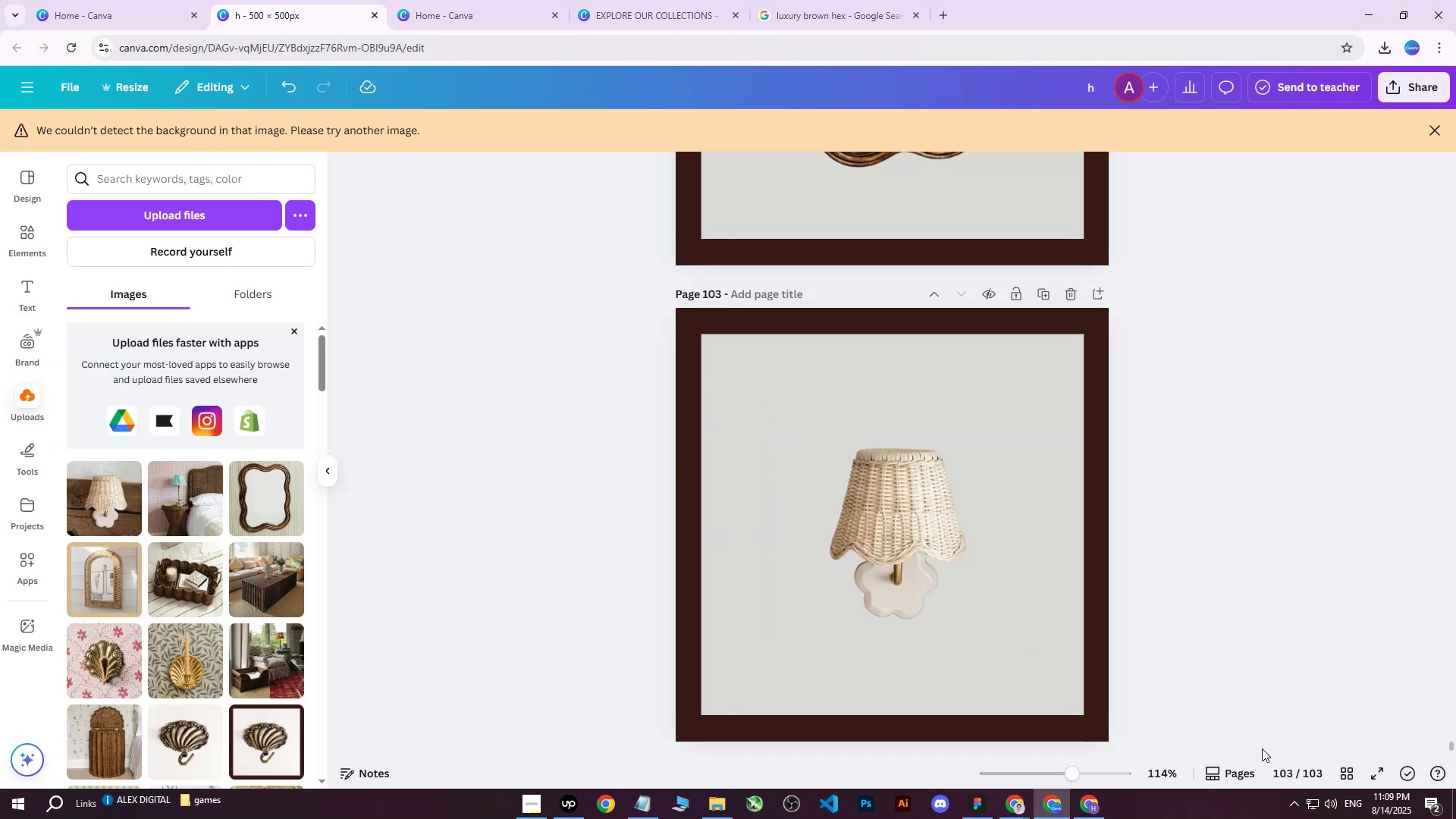 
left_click([1349, 773])
 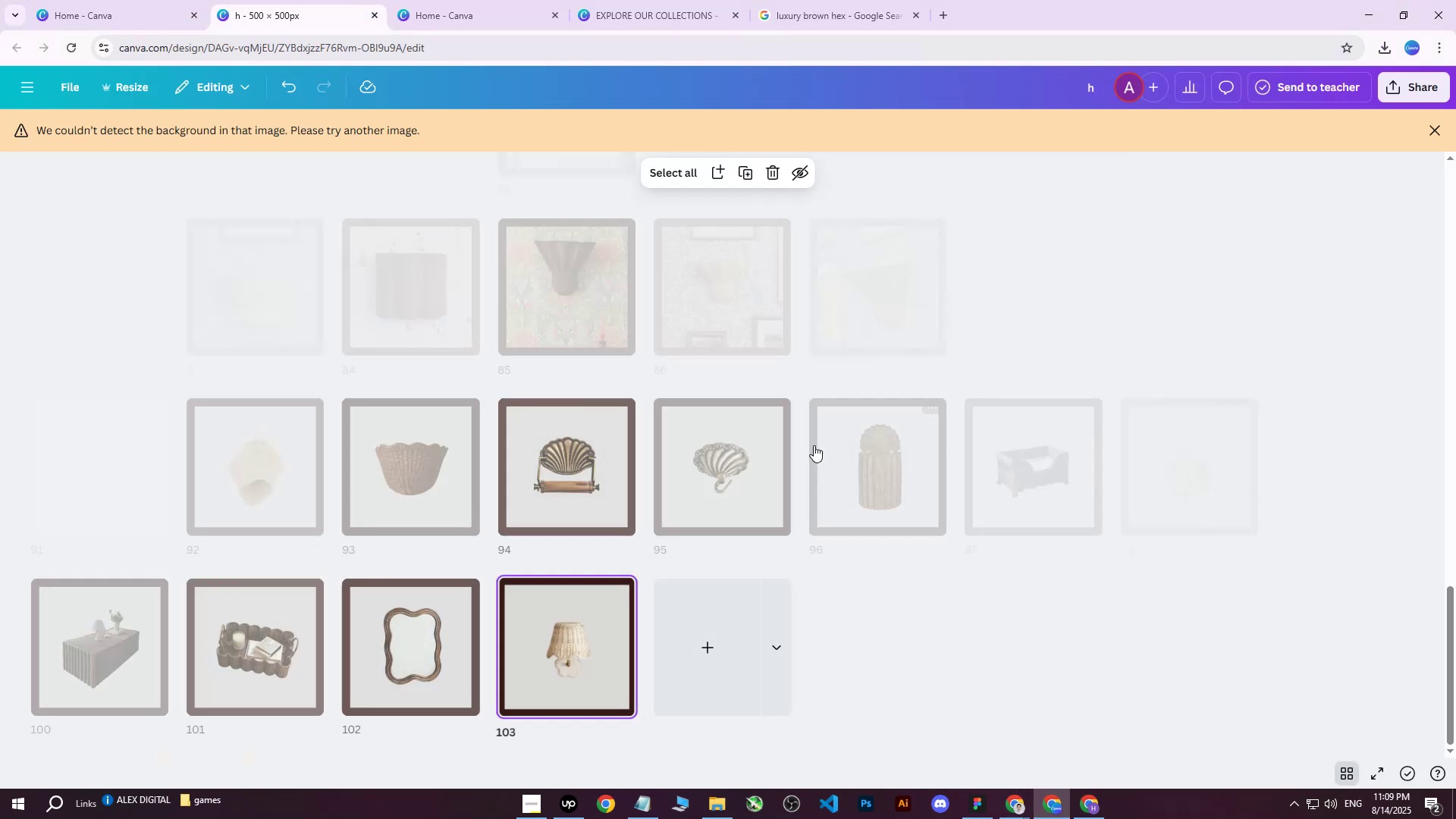 
scroll: coordinate [633, 465], scroll_direction: up, amount: 31.0
 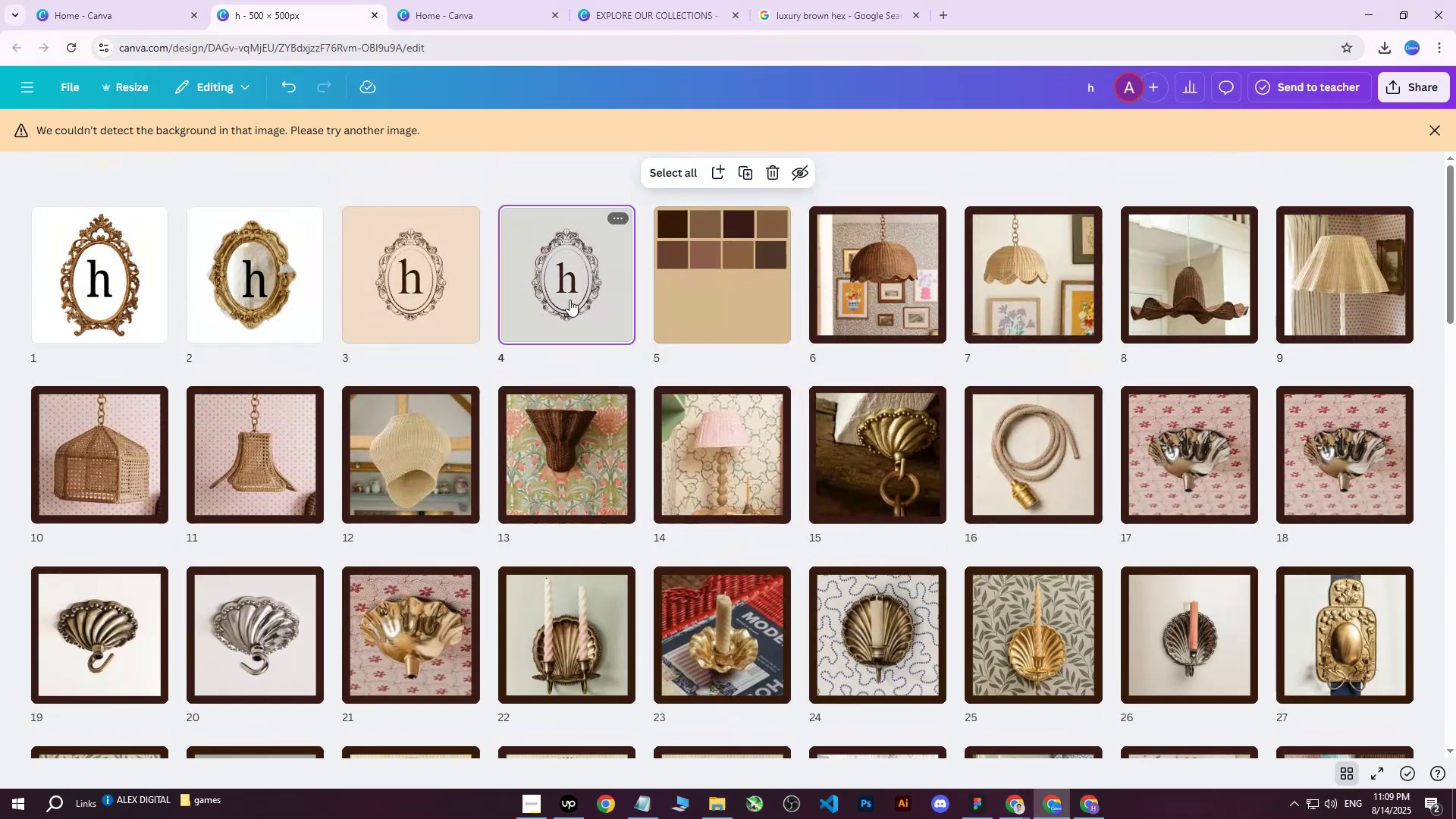 
double_click([570, 300])
 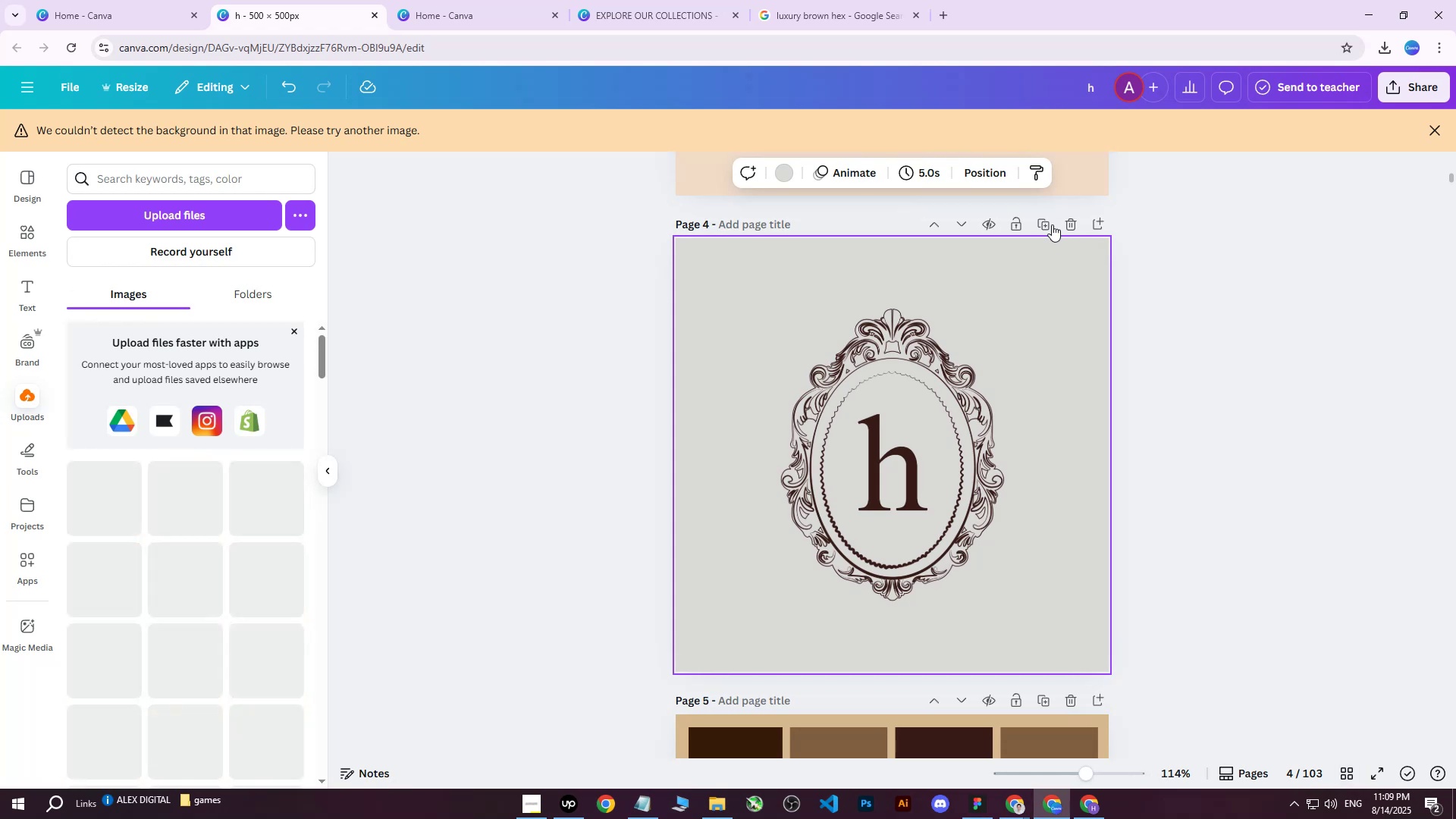 
left_click([1047, 229])
 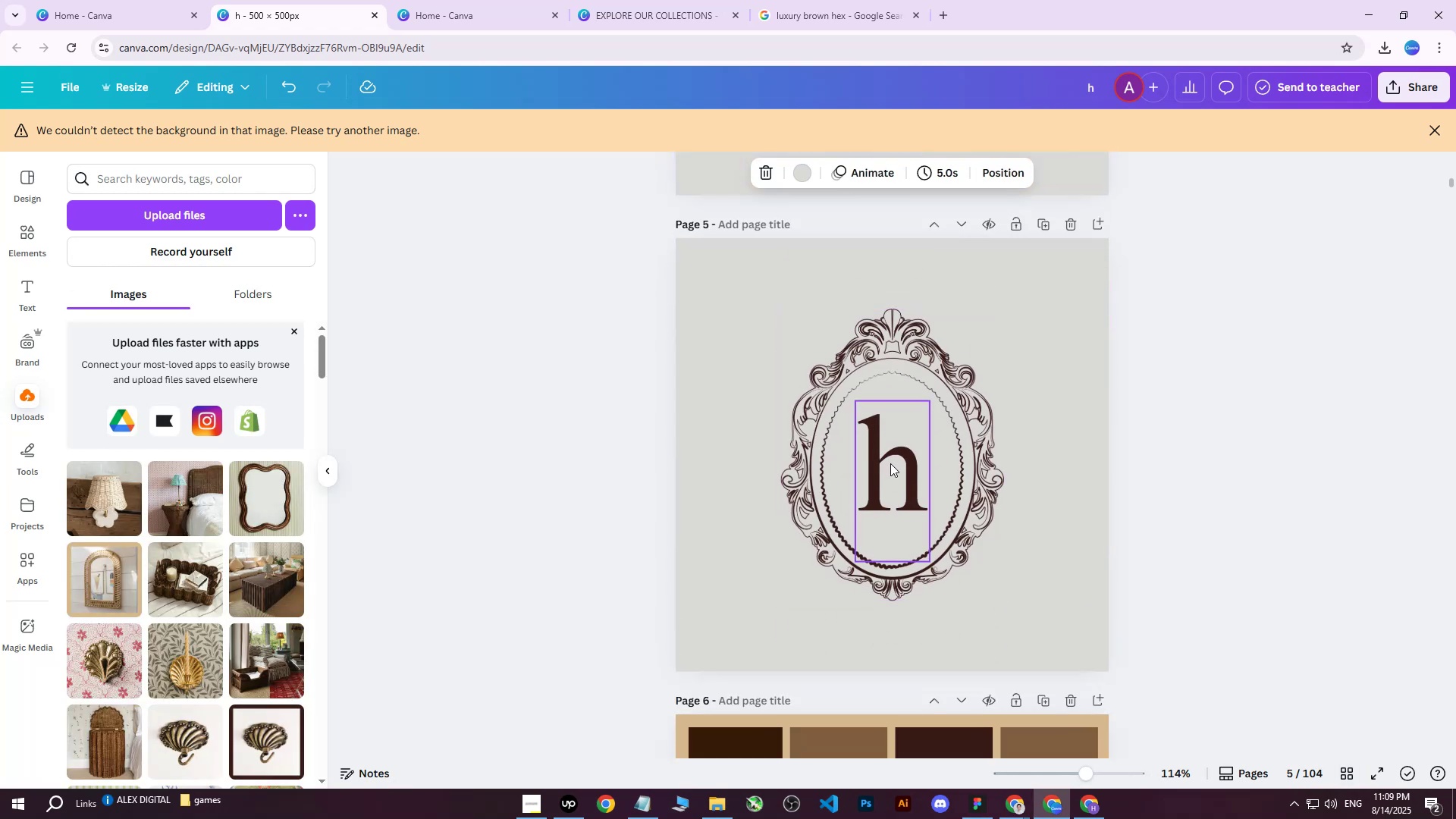 
left_click([893, 465])
 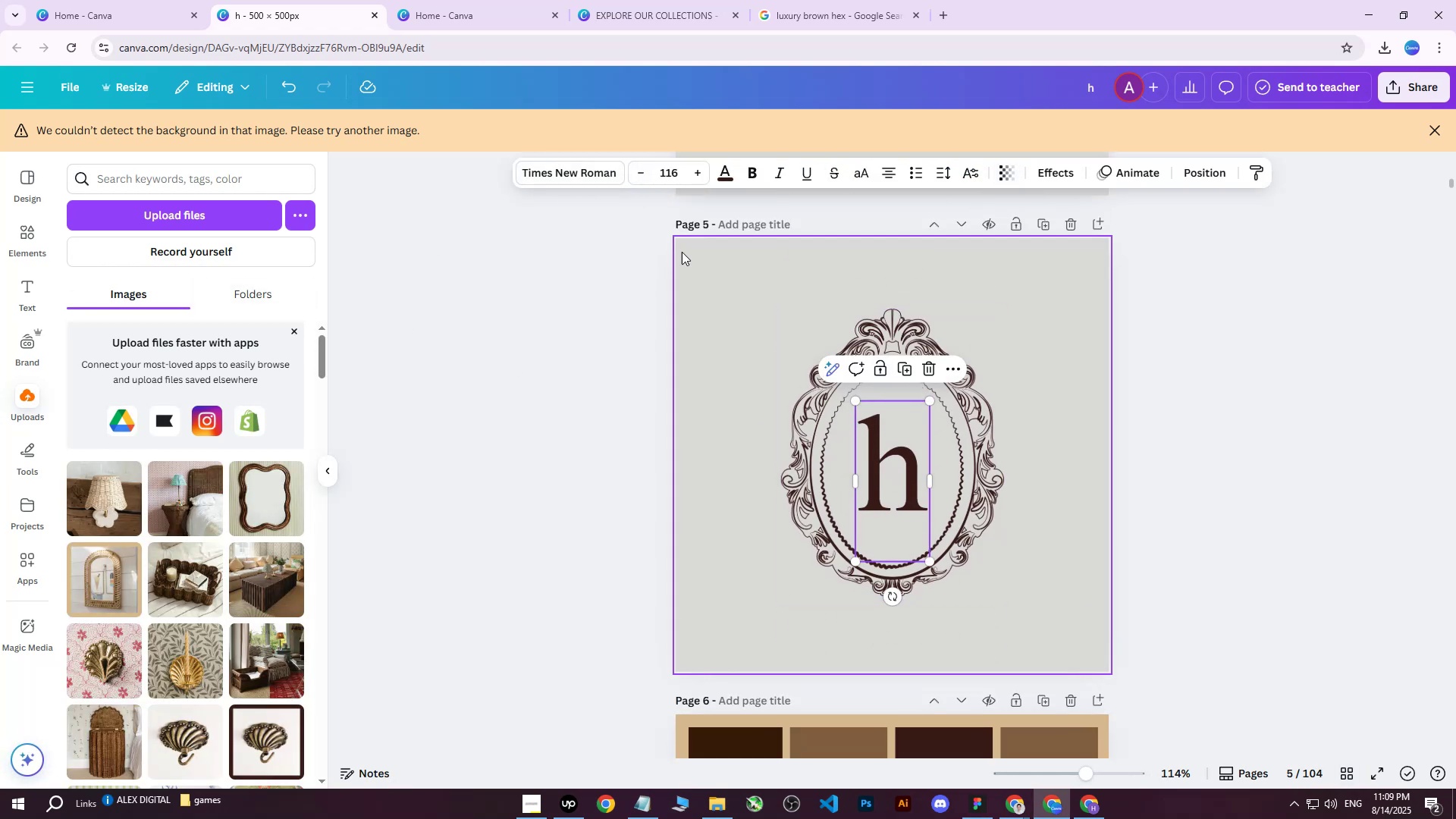 
double_click([897, 436])
 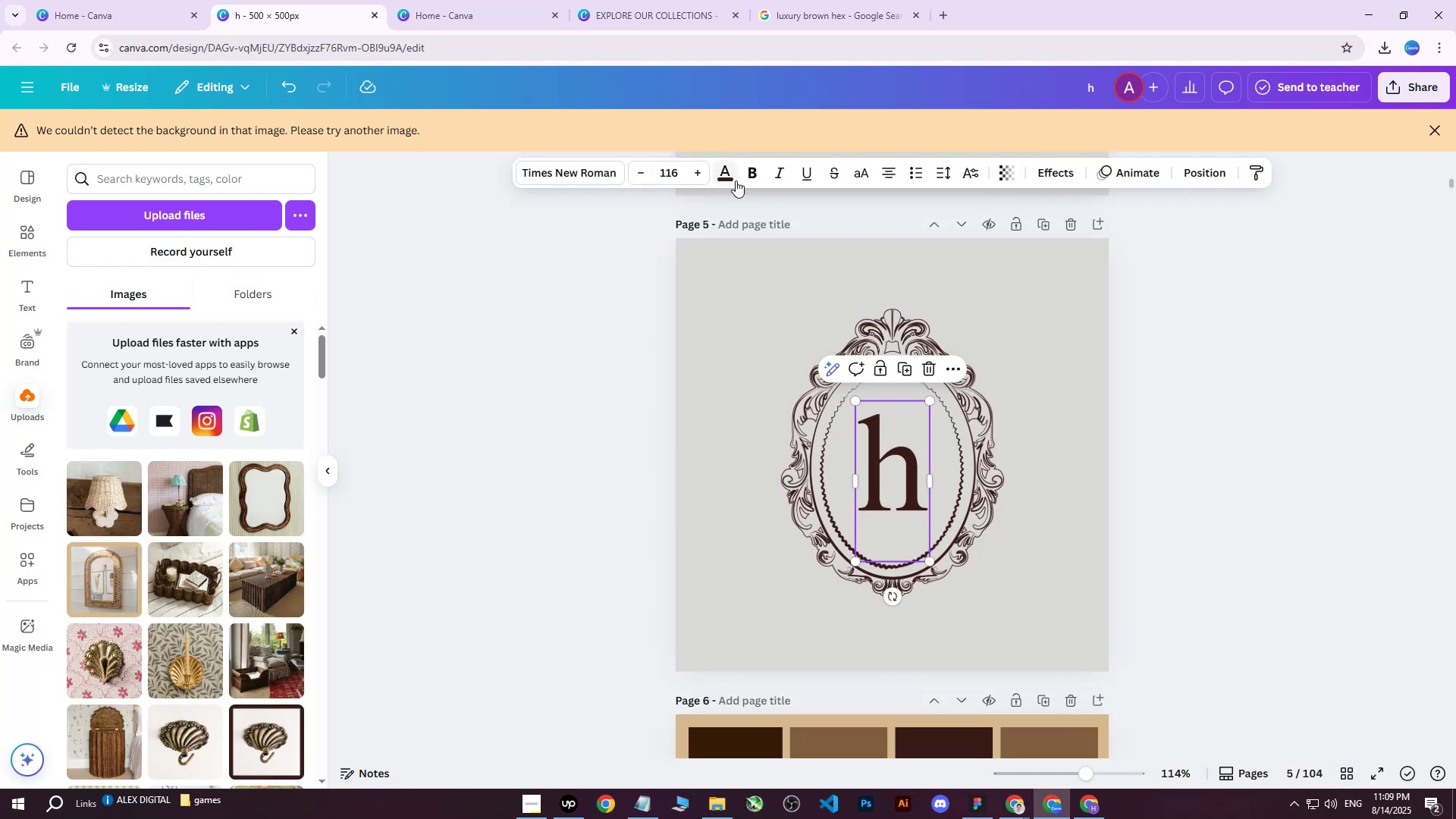 
left_click([733, 172])
 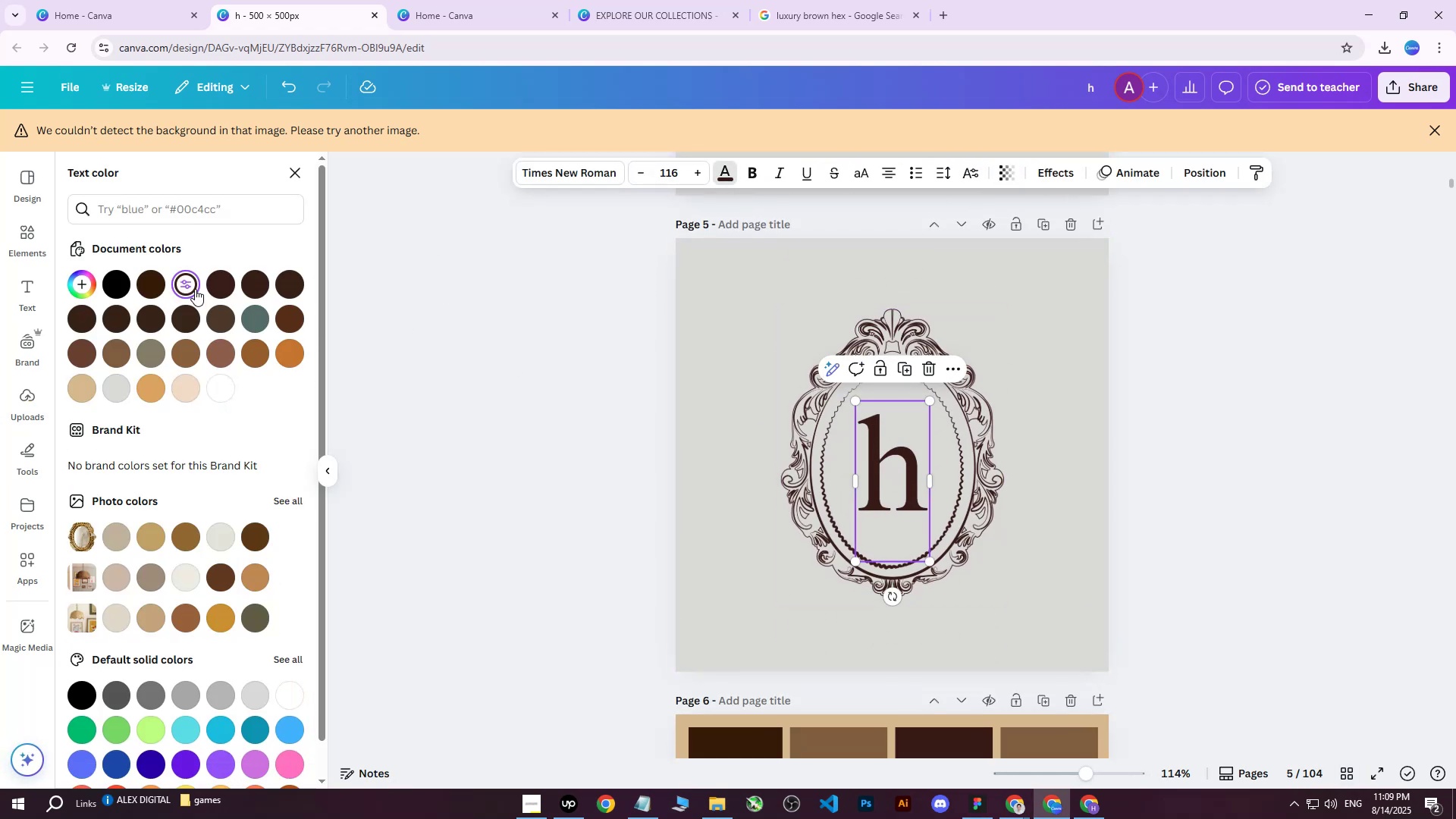 
double_click([195, 289])
 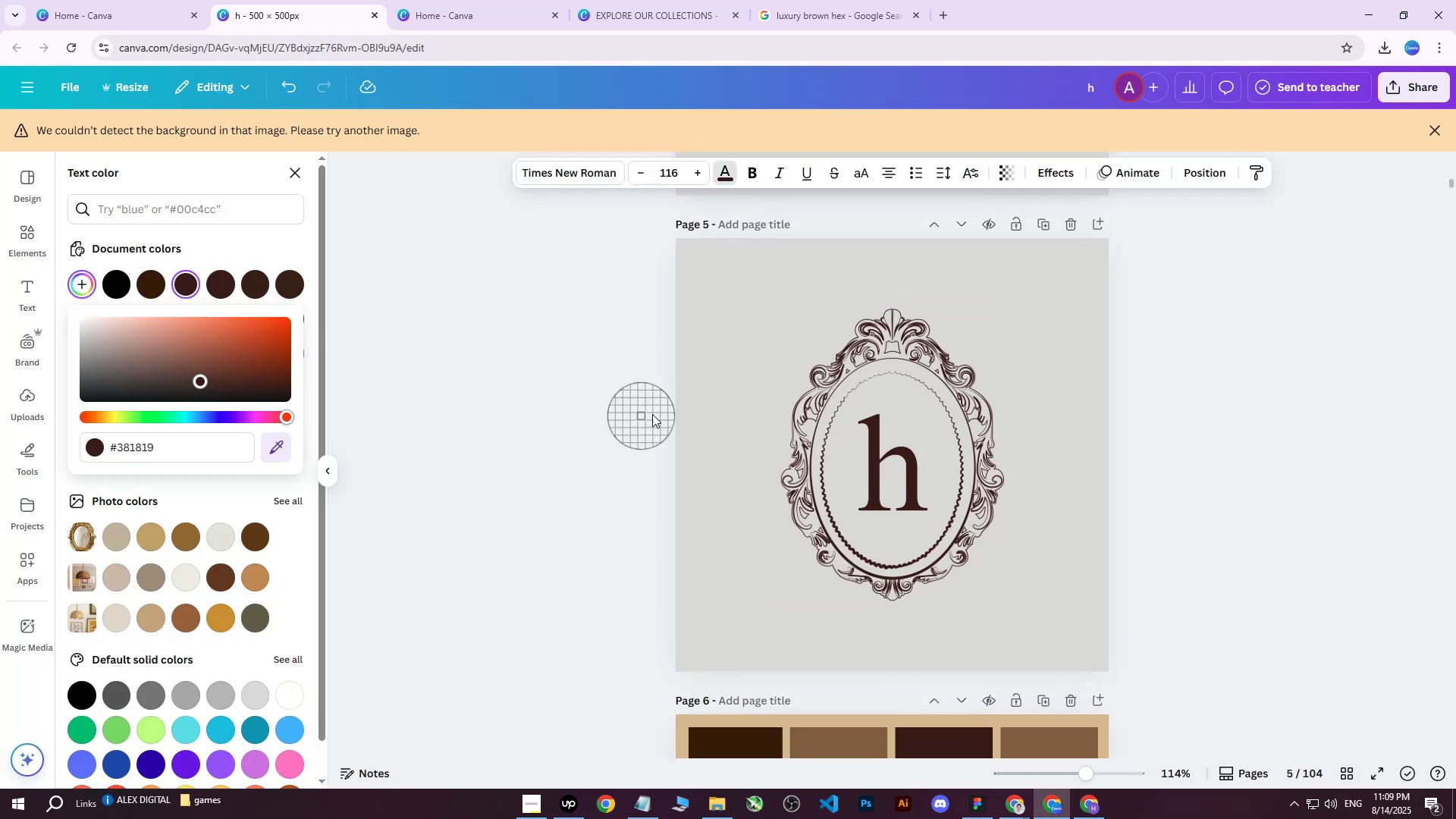 
double_click([748, 368])
 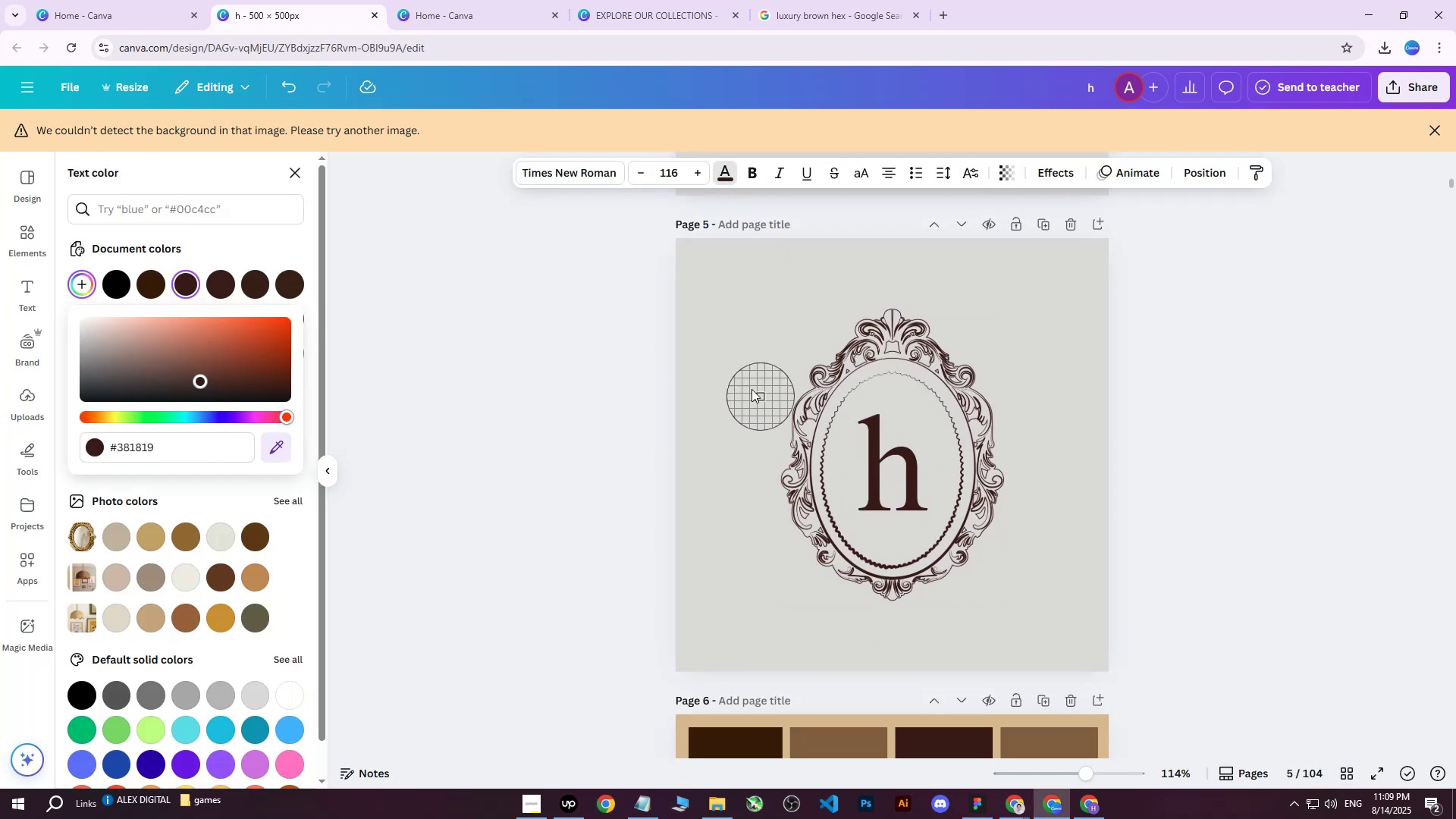 
left_click([731, 362])
 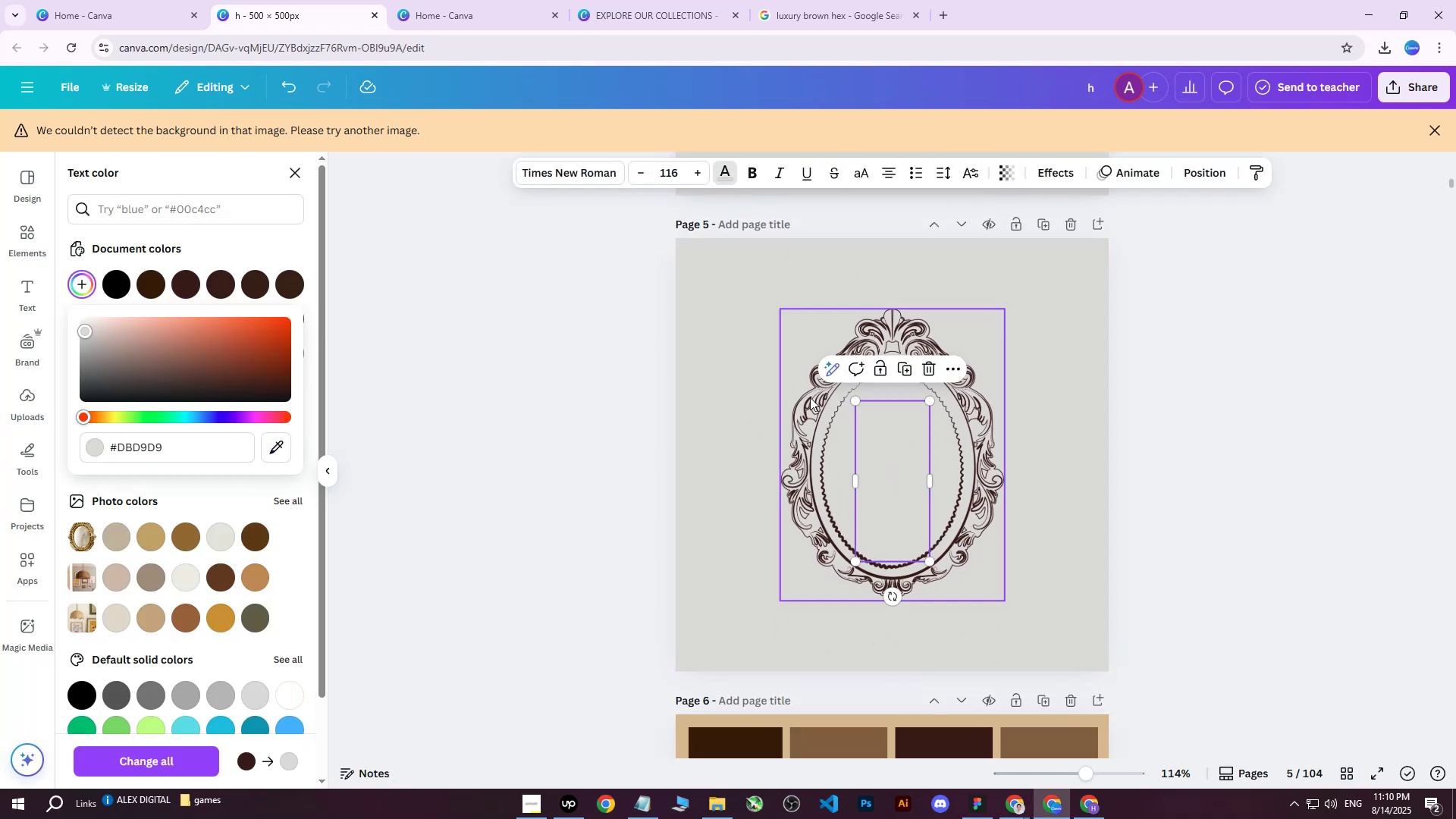 
left_click([807, 401])
 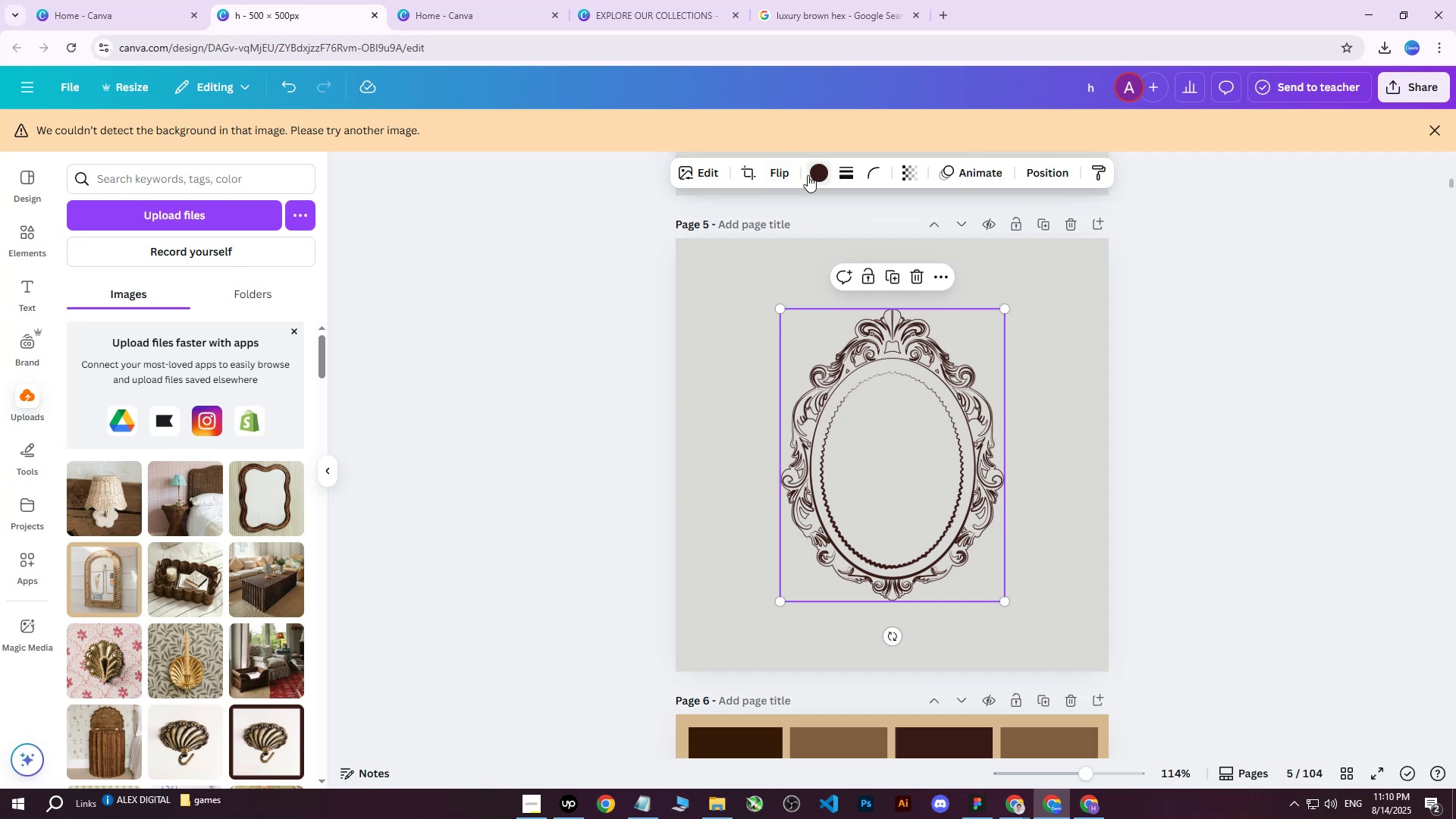 
double_click([812, 175])
 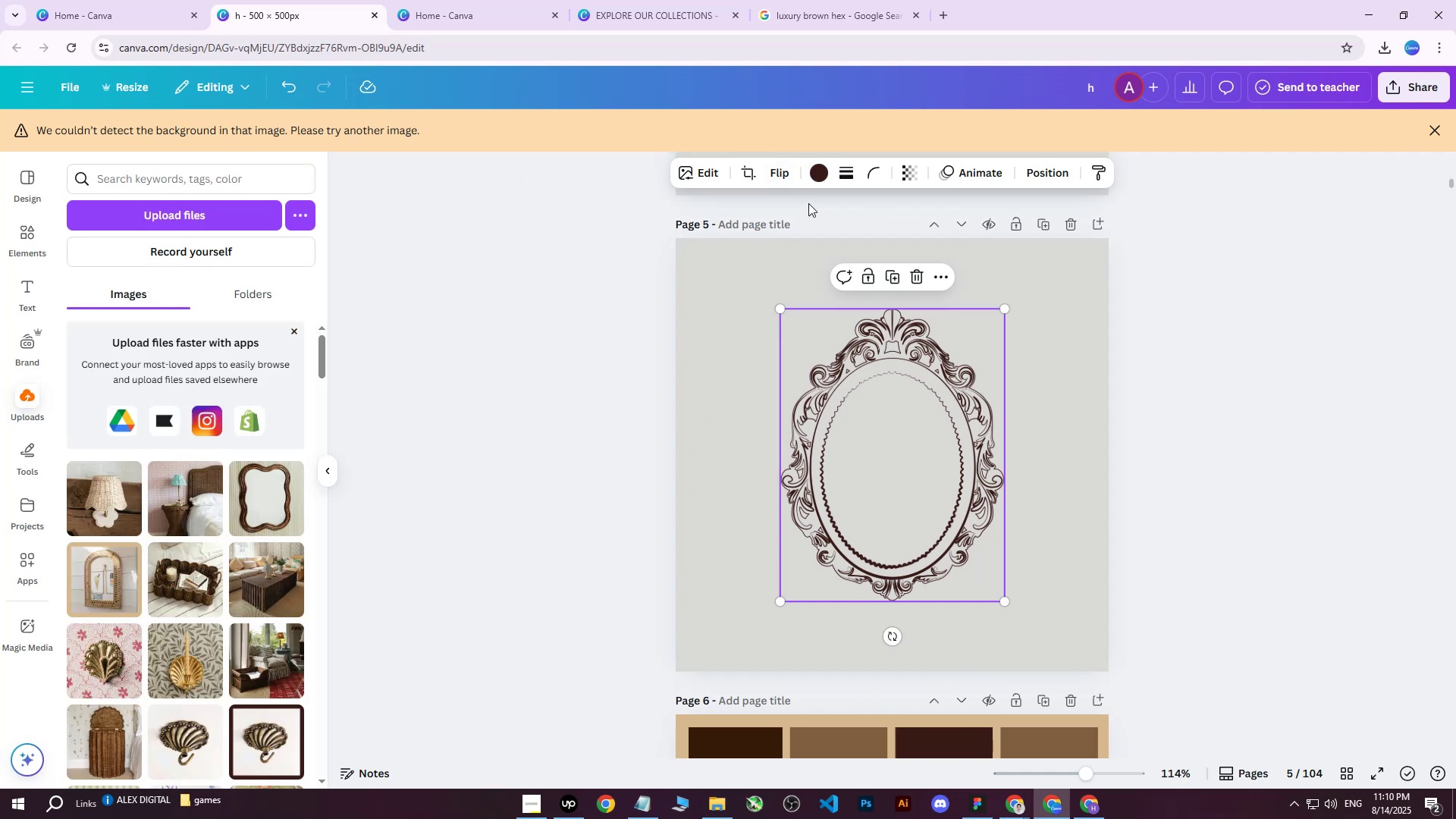 
left_click([827, 179])
 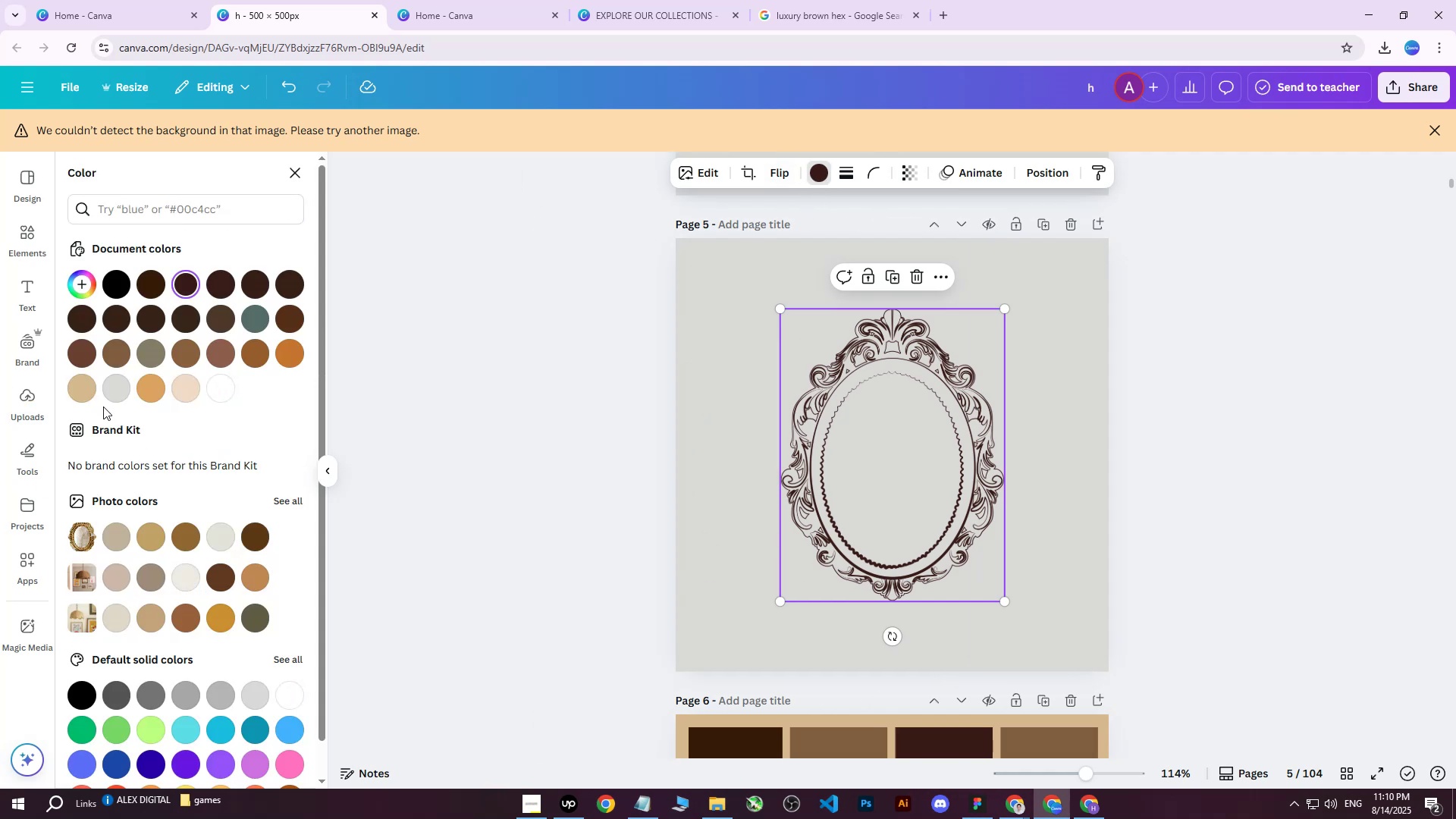 
left_click([123, 387])
 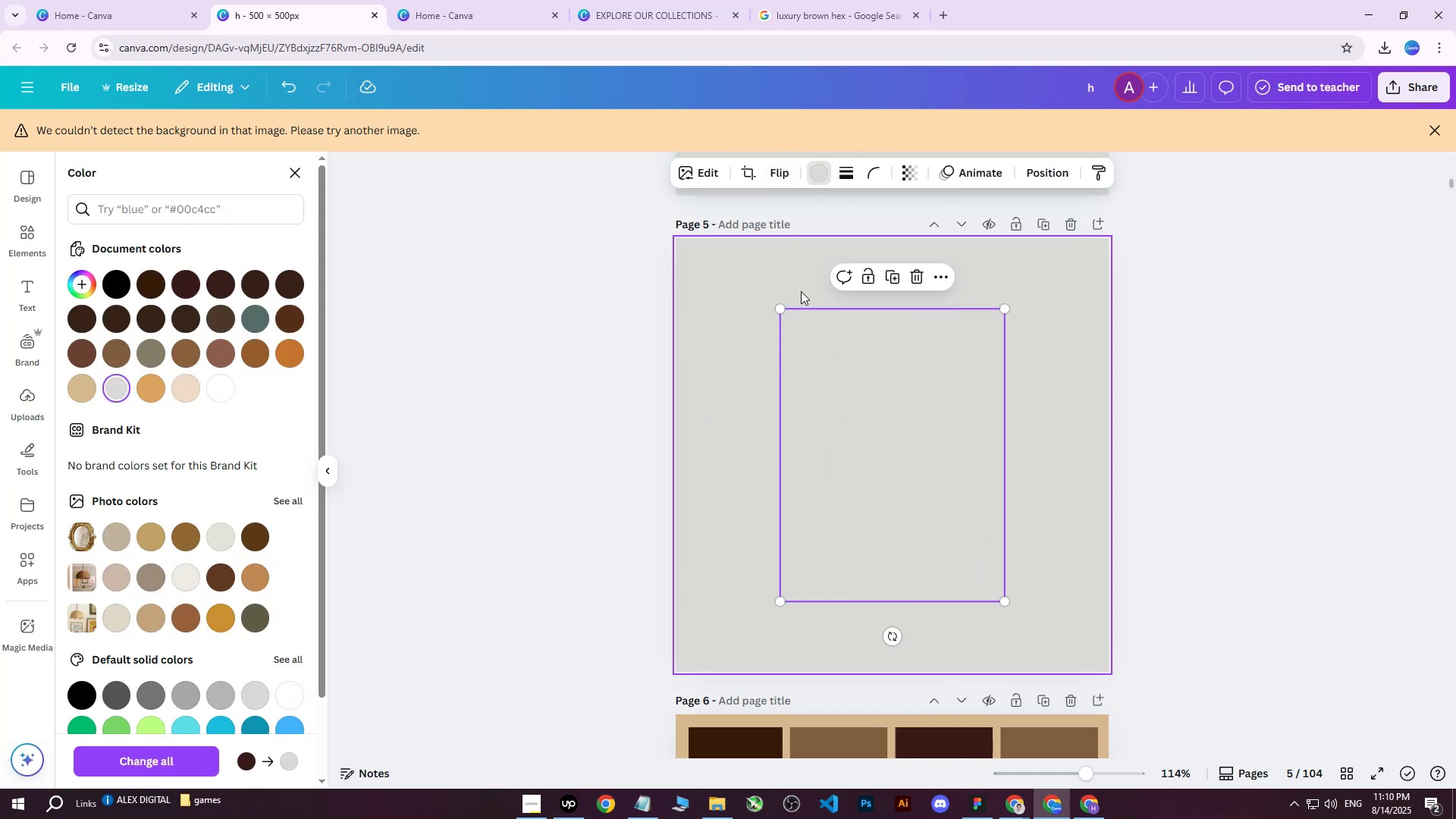 
left_click([723, 325])
 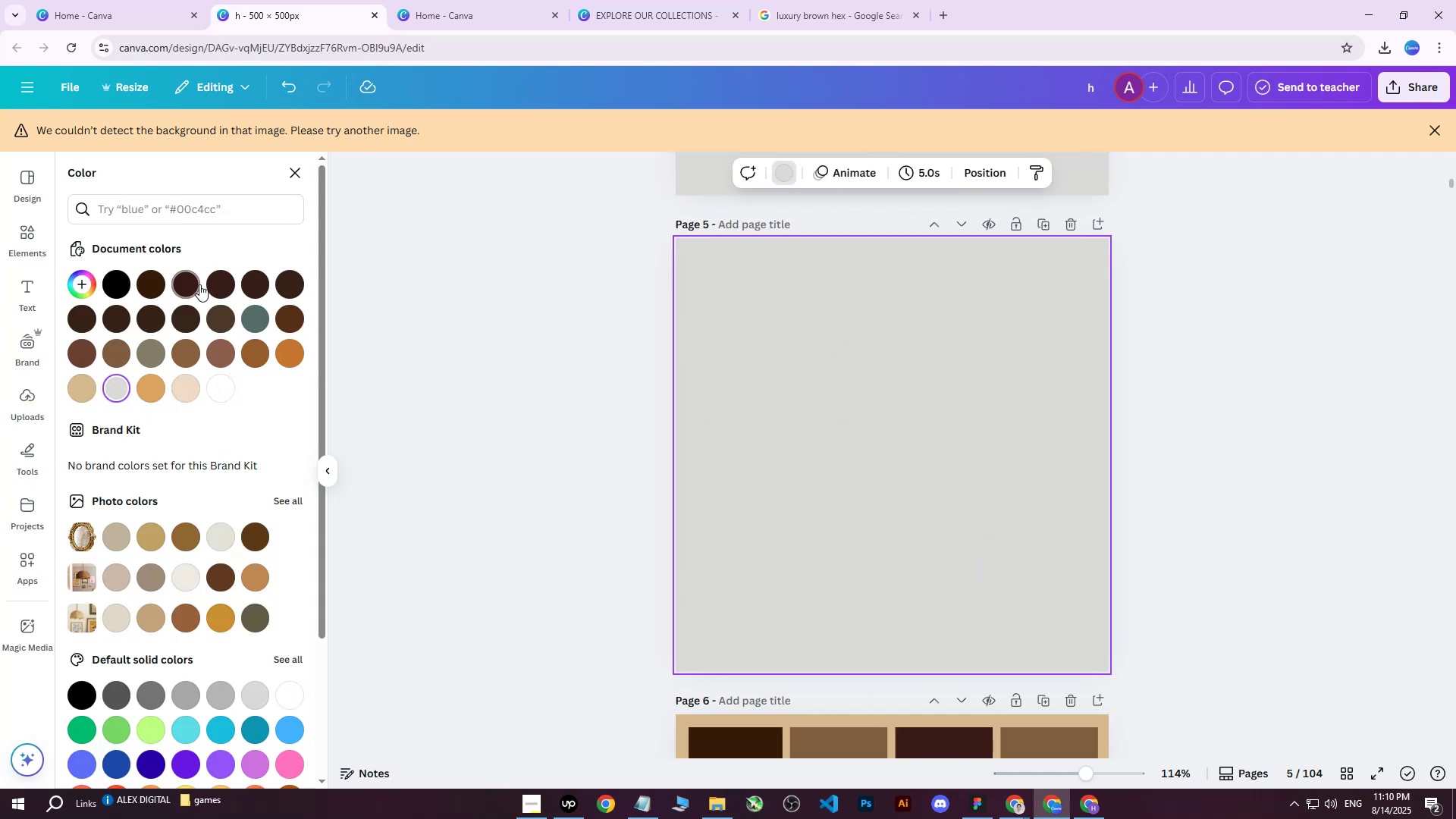 
left_click([215, 281])
 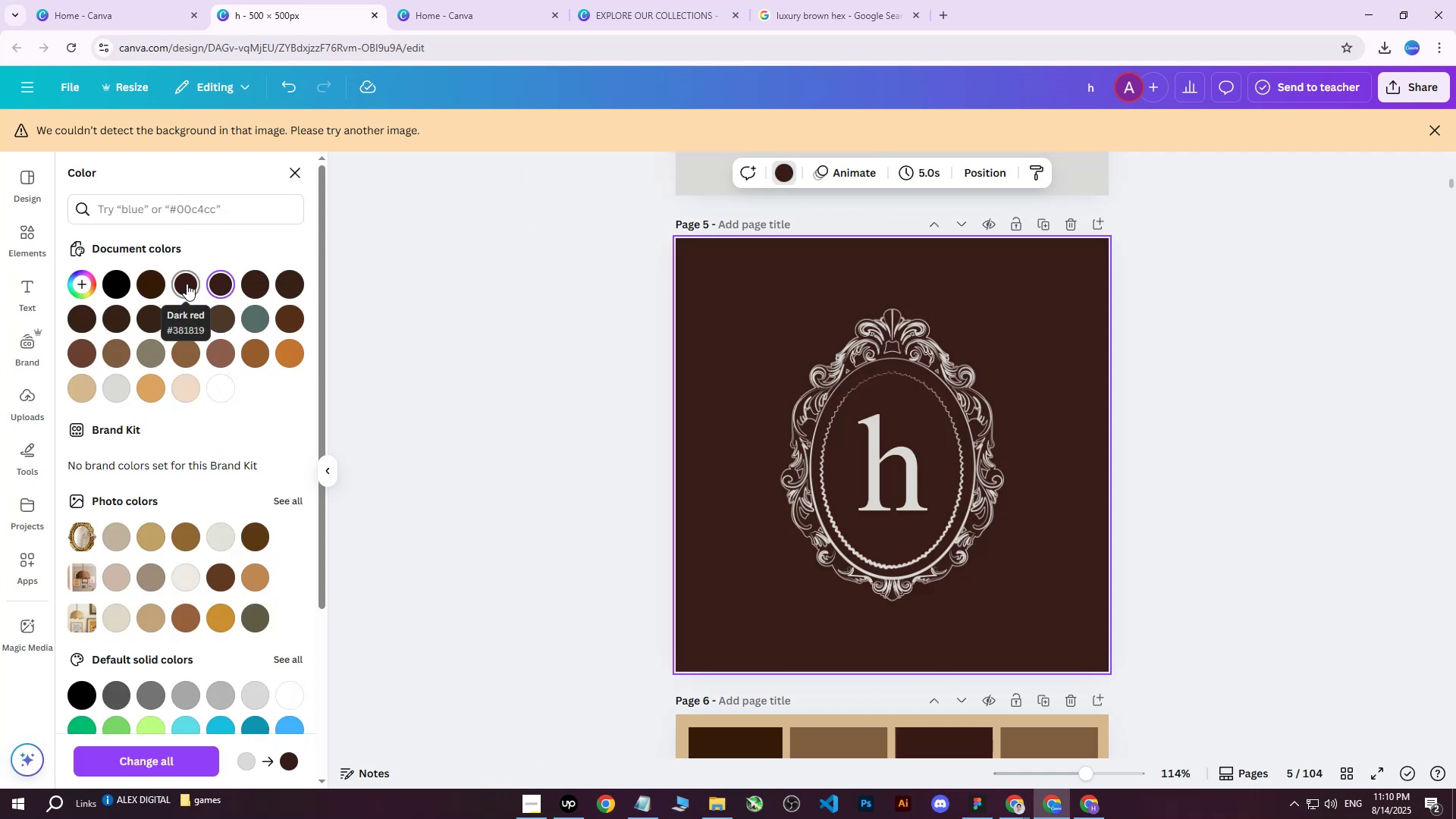 
left_click([187, 284])
 